 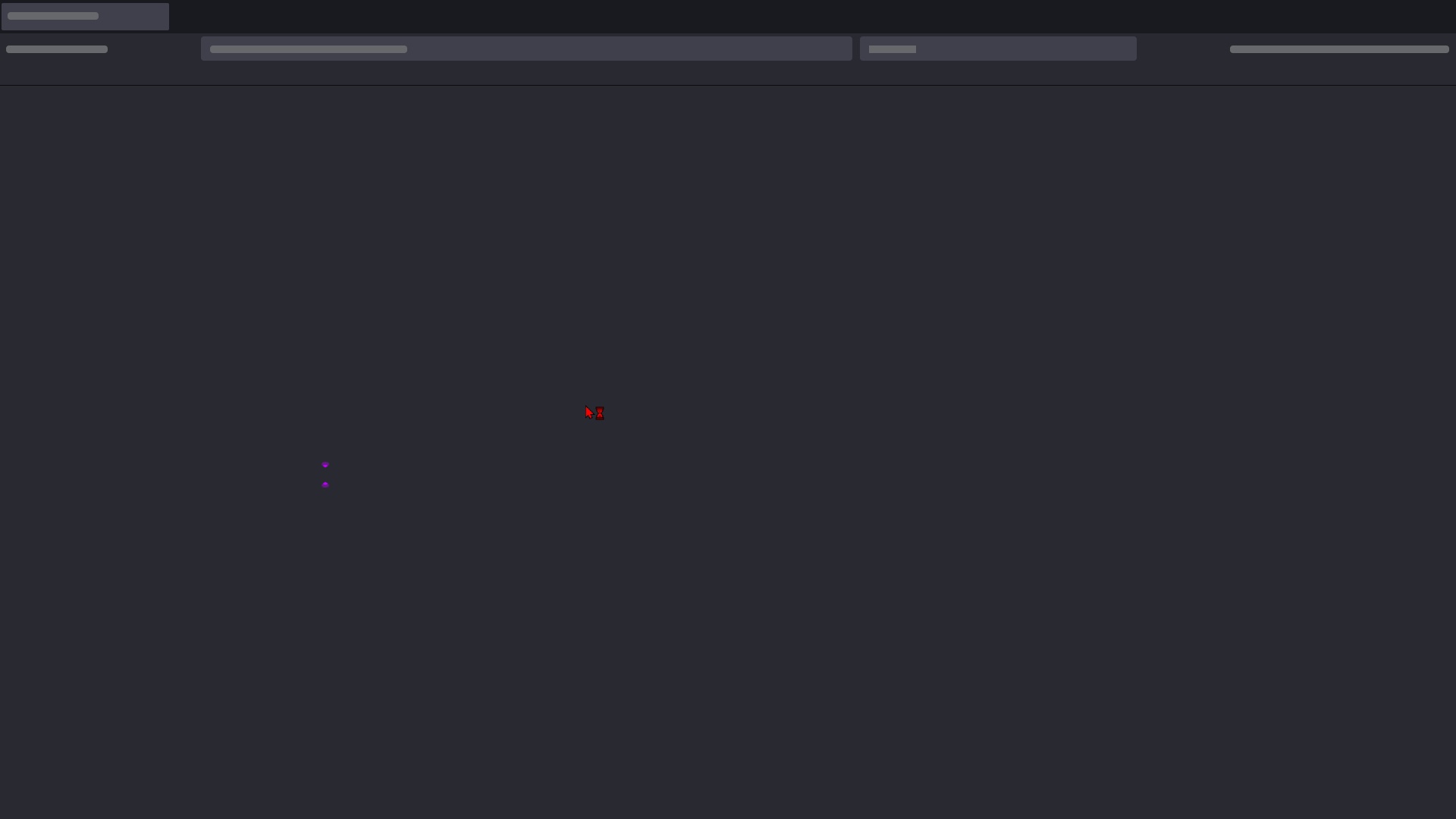 
left_click([422, 686])
 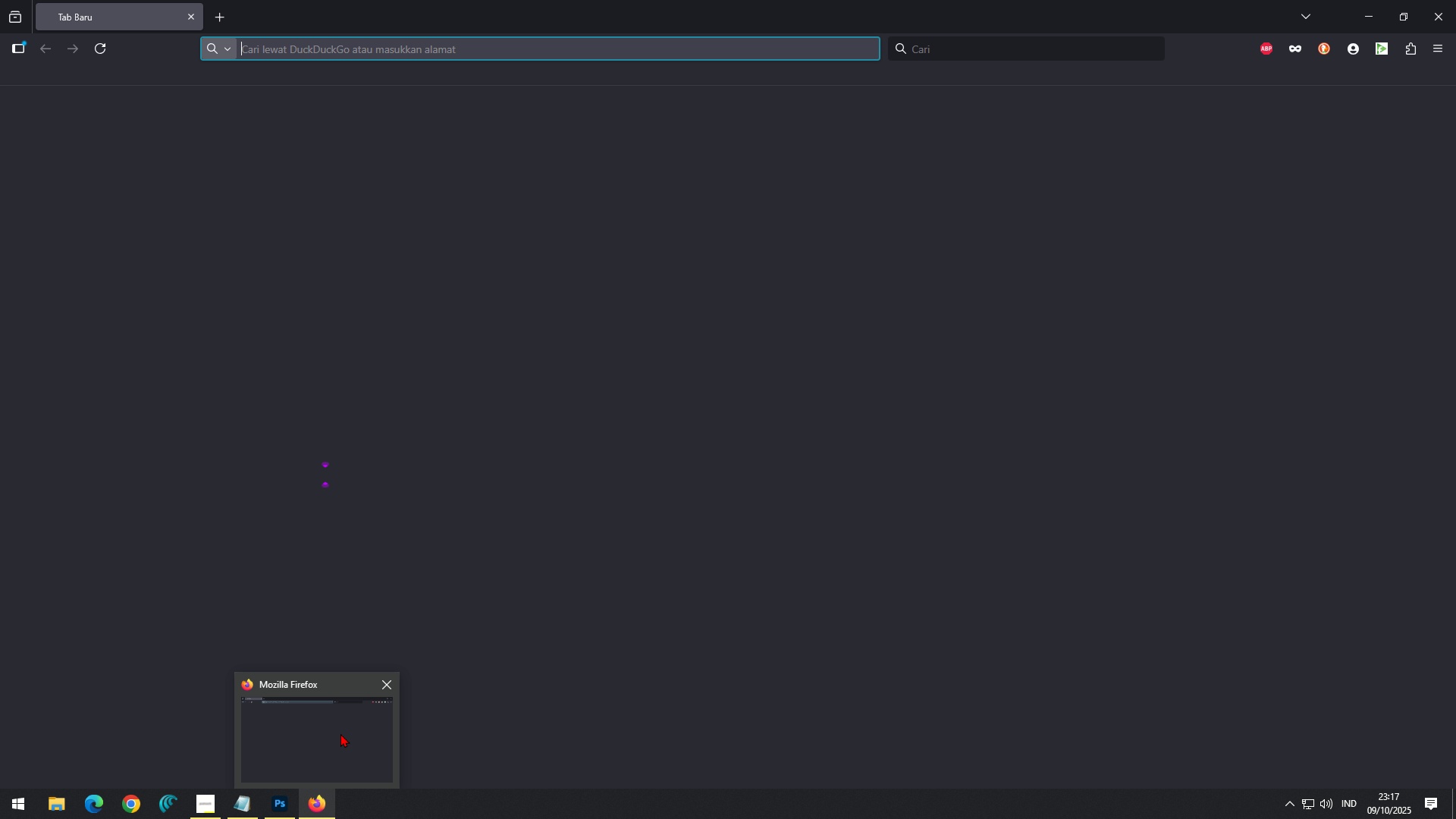 
left_click([340, 733])
 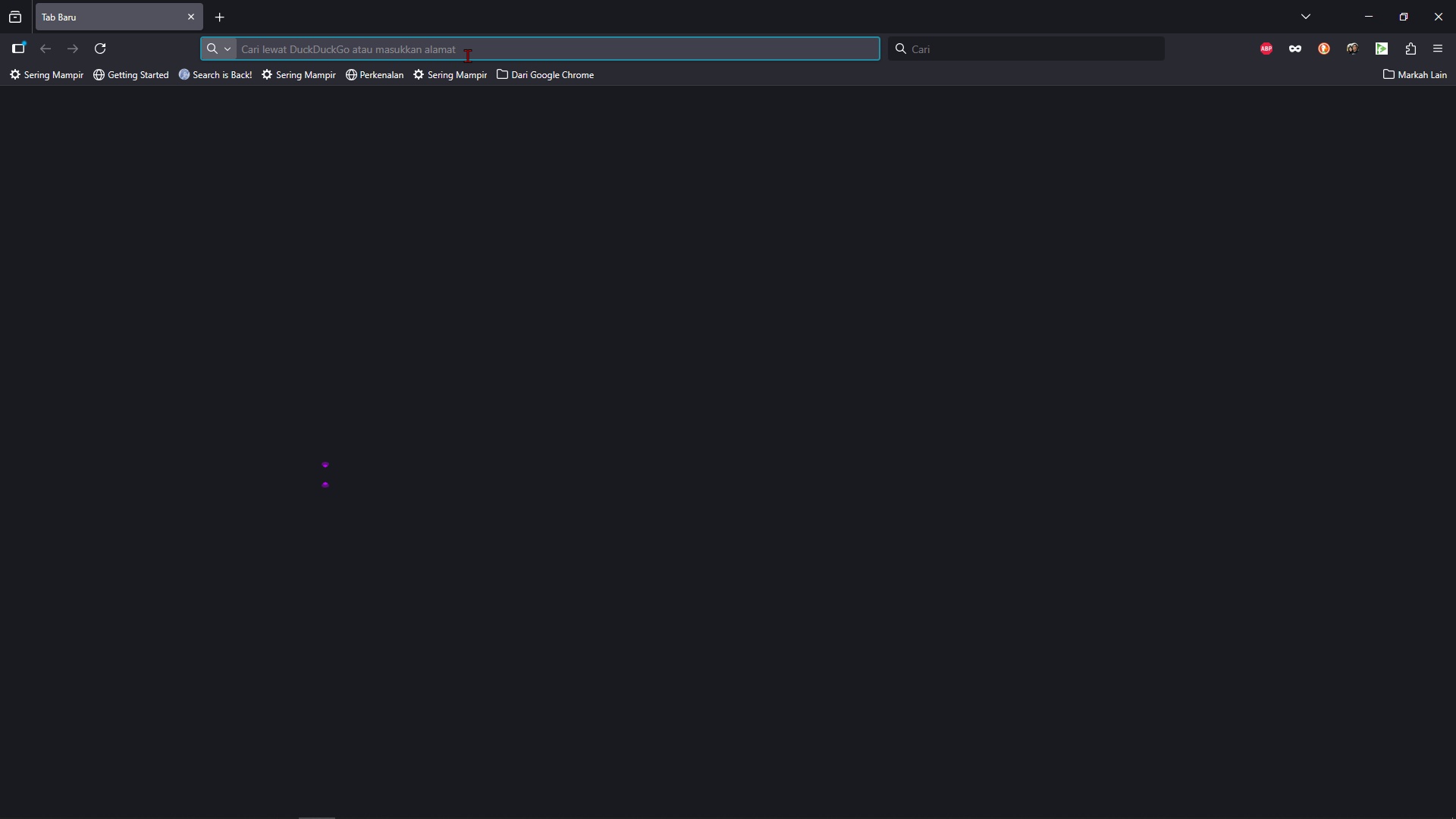 
left_click([467, 55])
 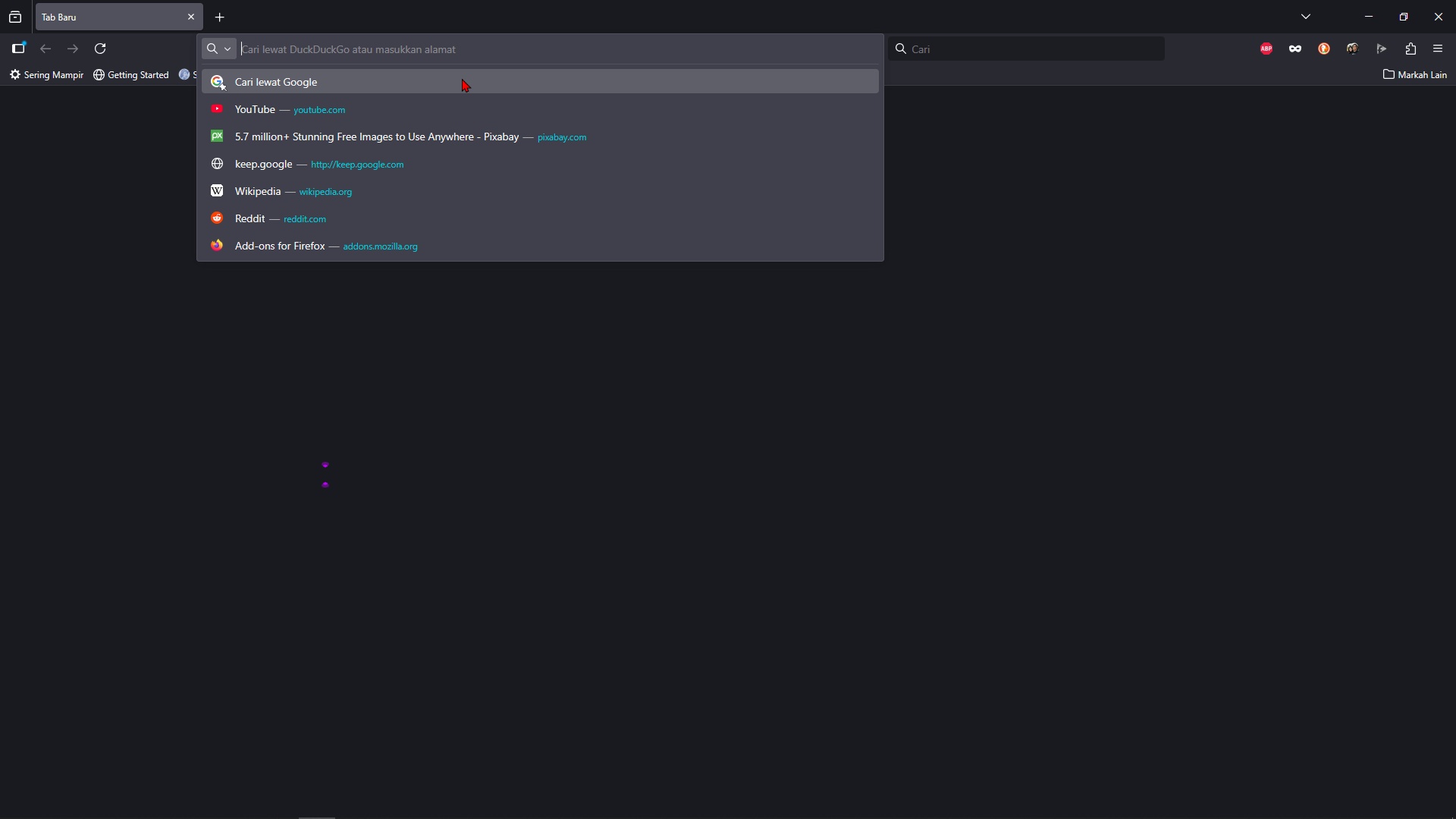 
left_click([491, 140])
 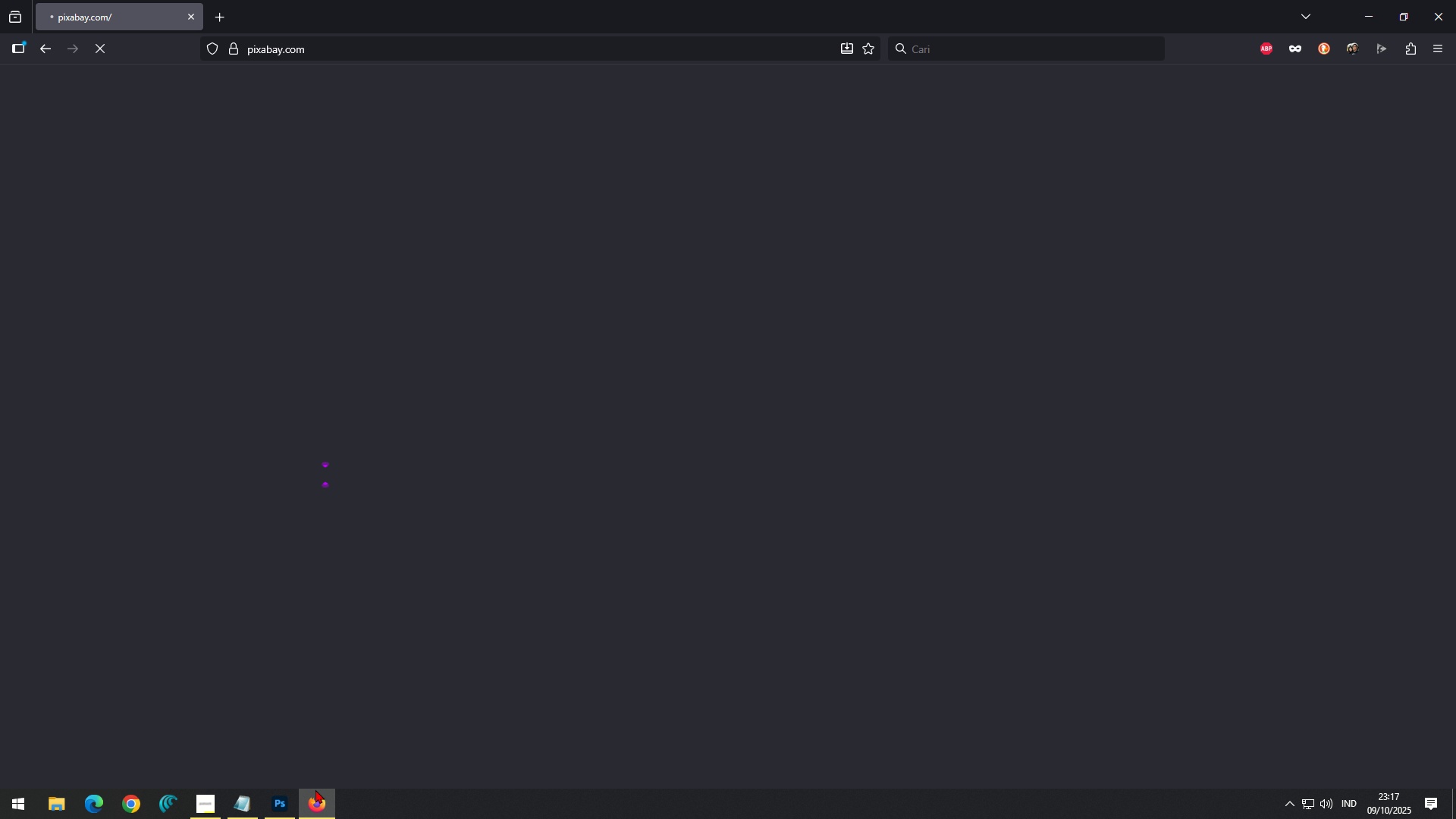 
left_click([280, 802])
 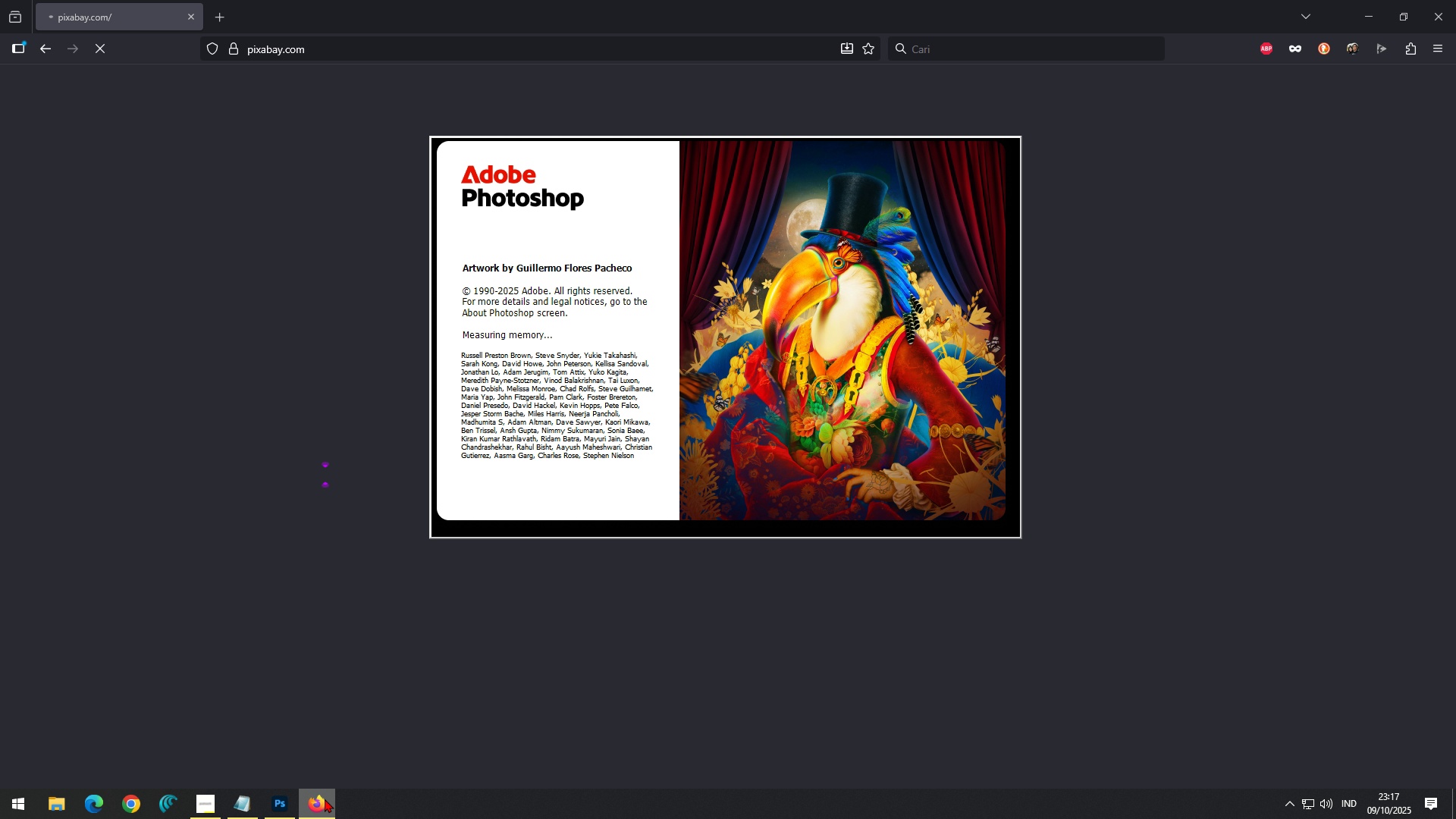 
left_click([319, 799])
 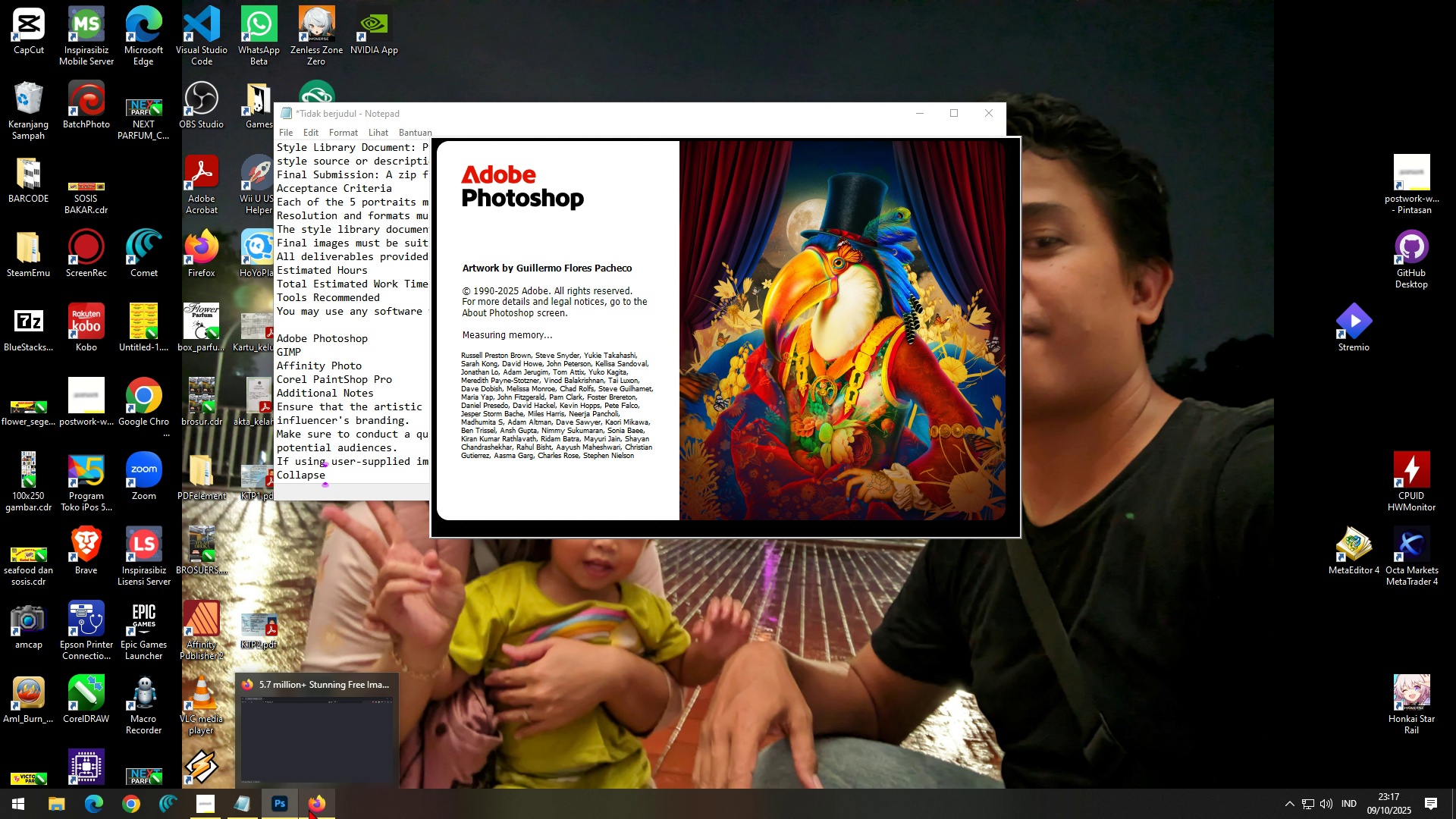 
left_click([308, 810])
 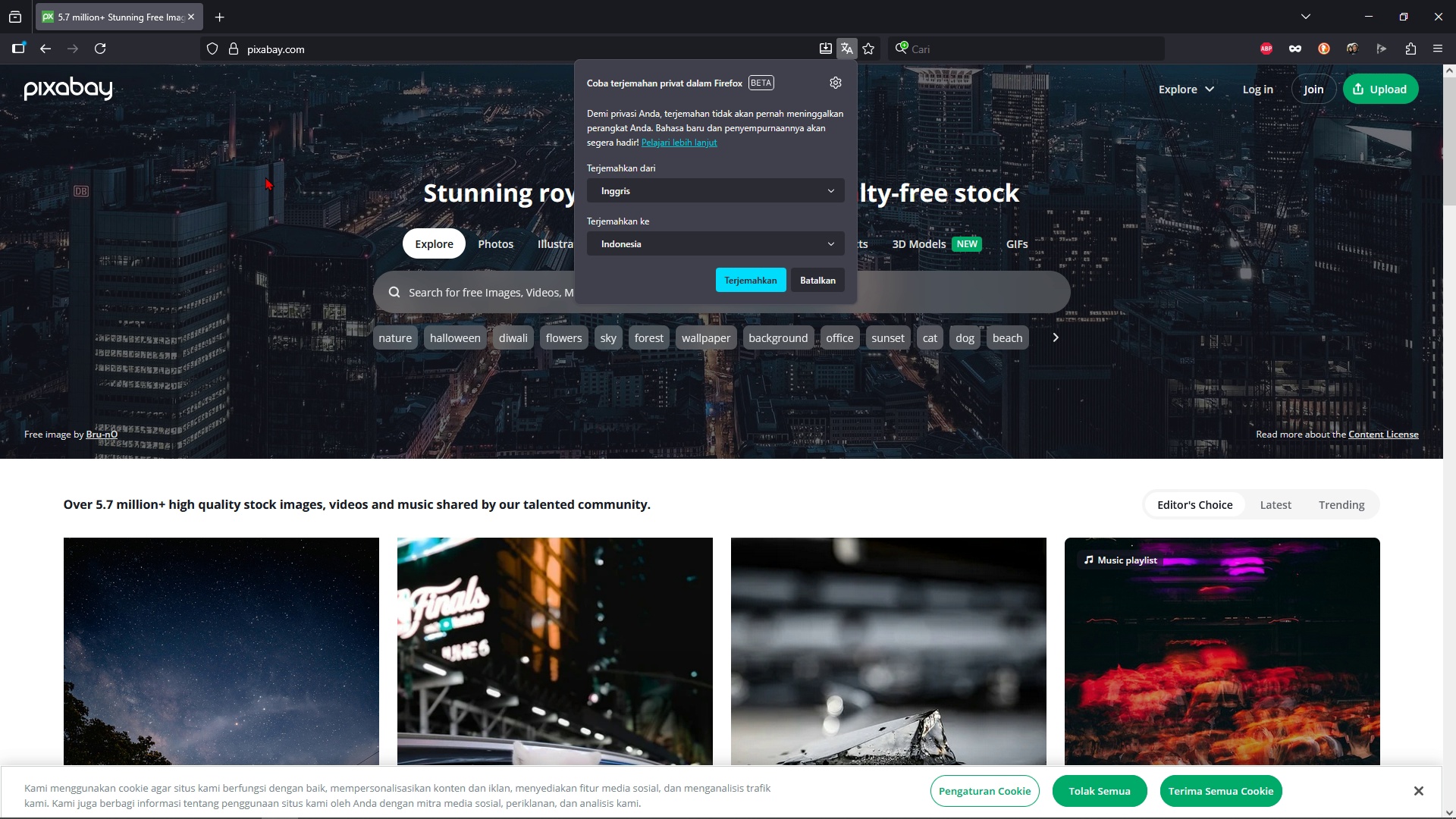 
wait(20.62)
 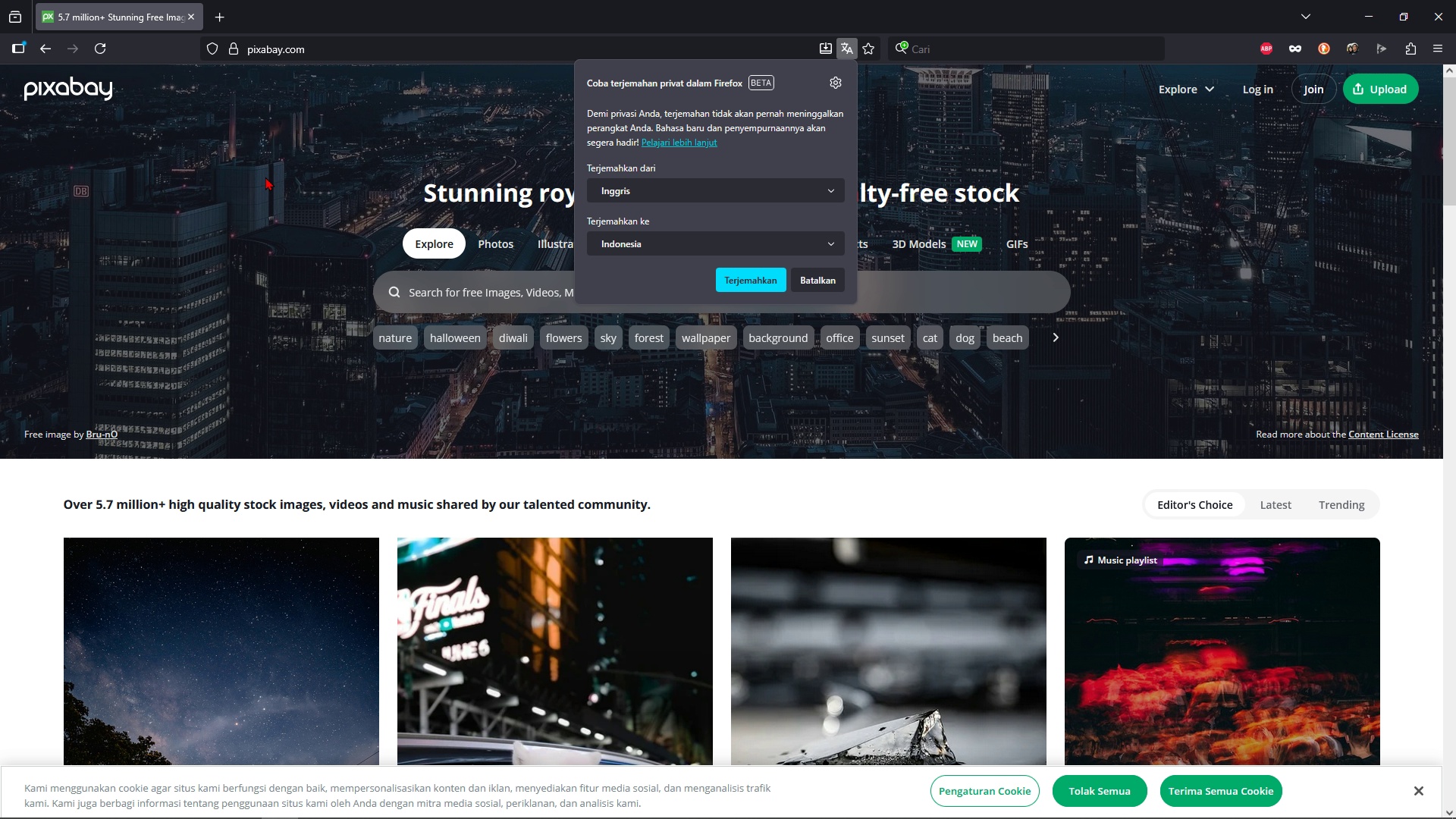 
left_click([847, 283])
 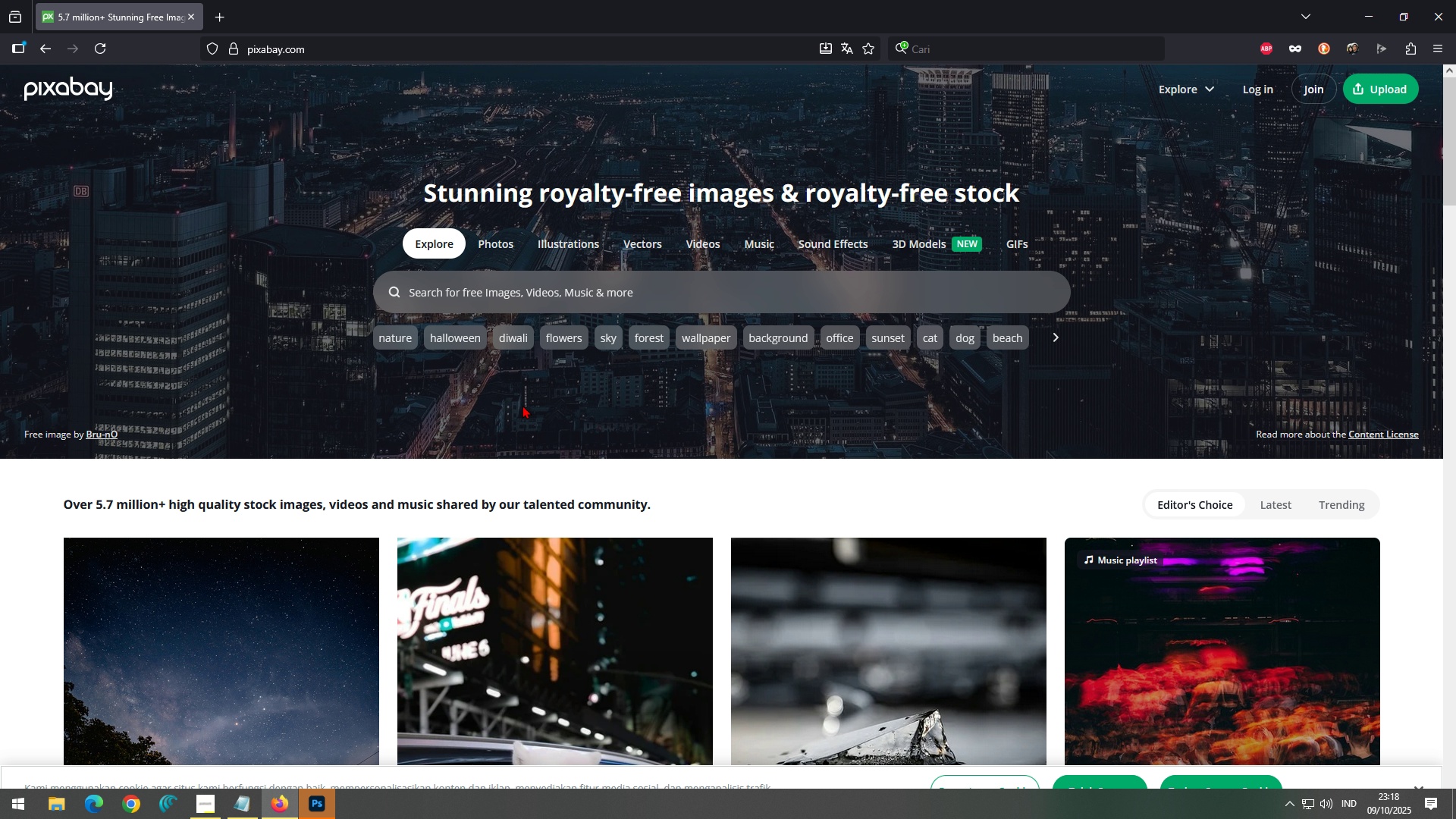 
left_click([500, 234])
 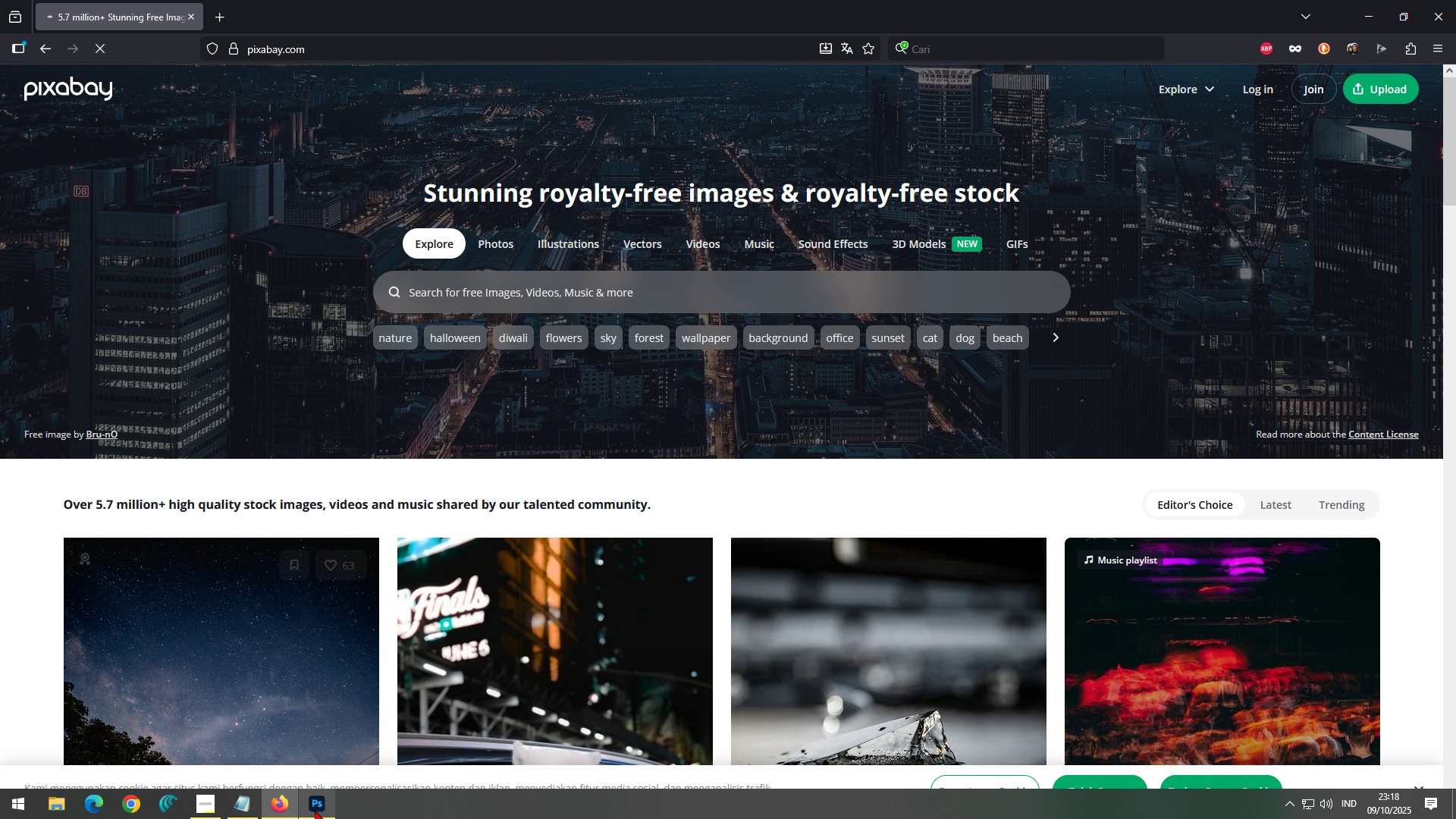 
left_click([317, 808])
 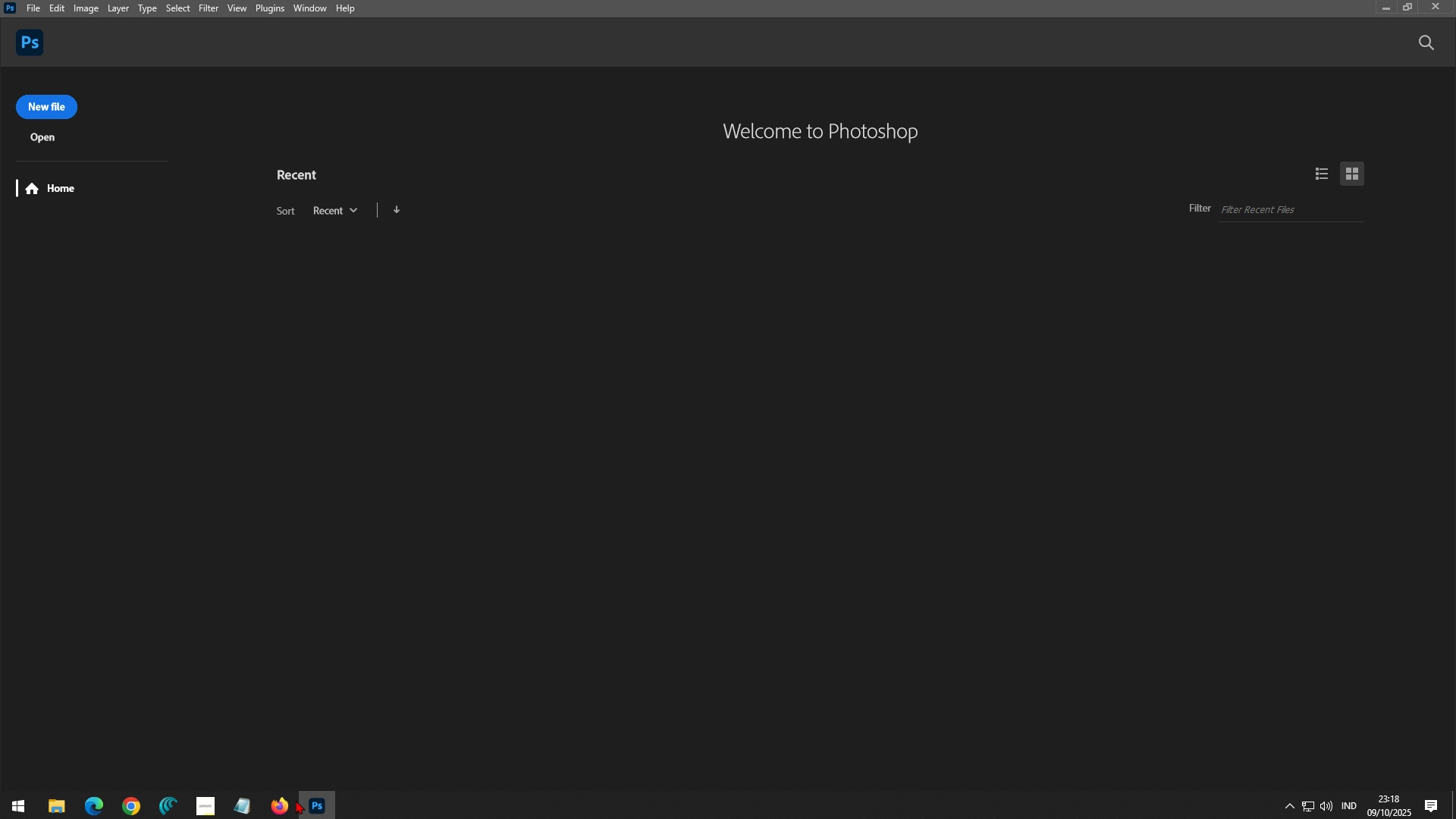 
left_click([284, 809])
 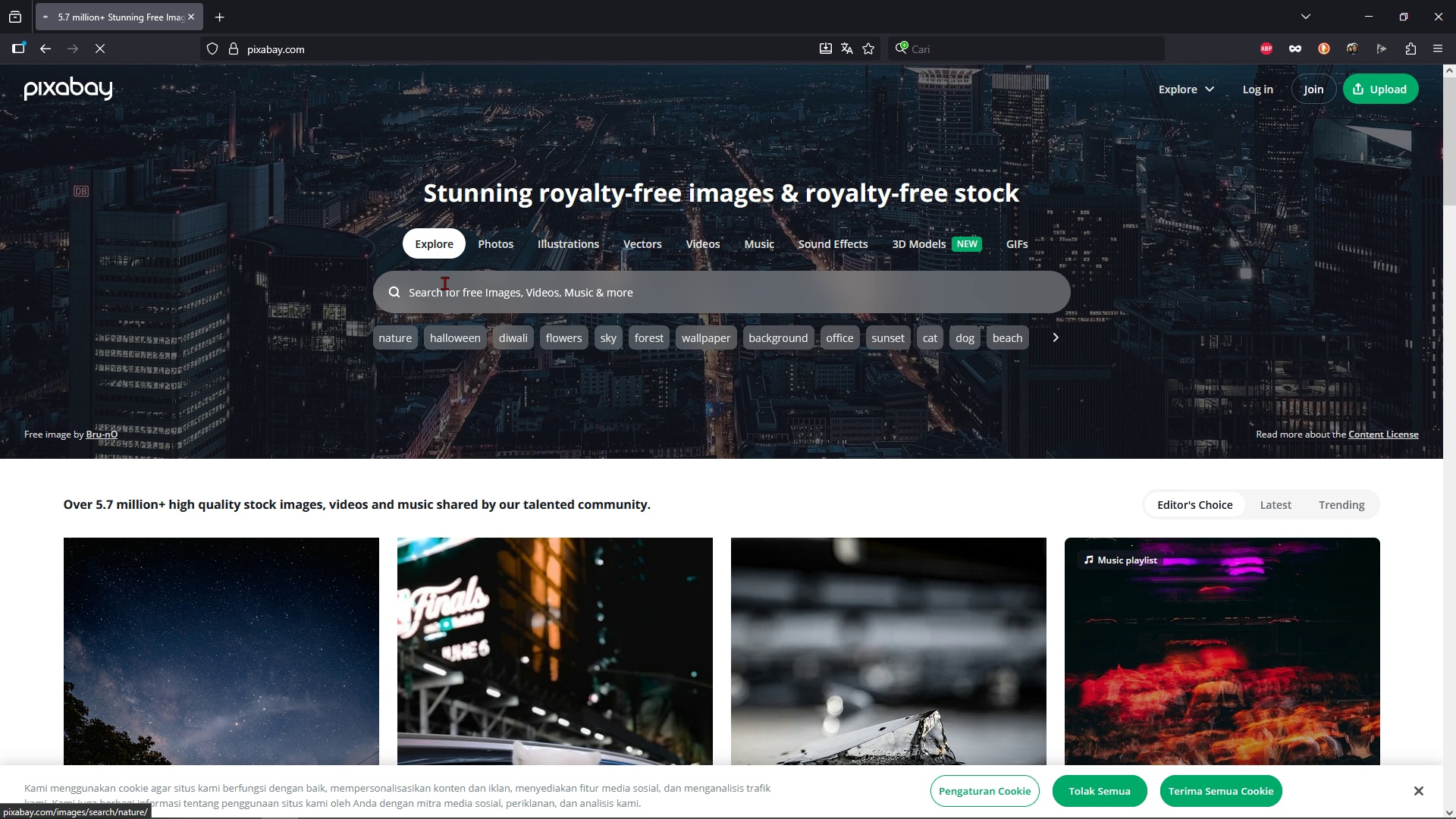 
left_click([444, 283])
 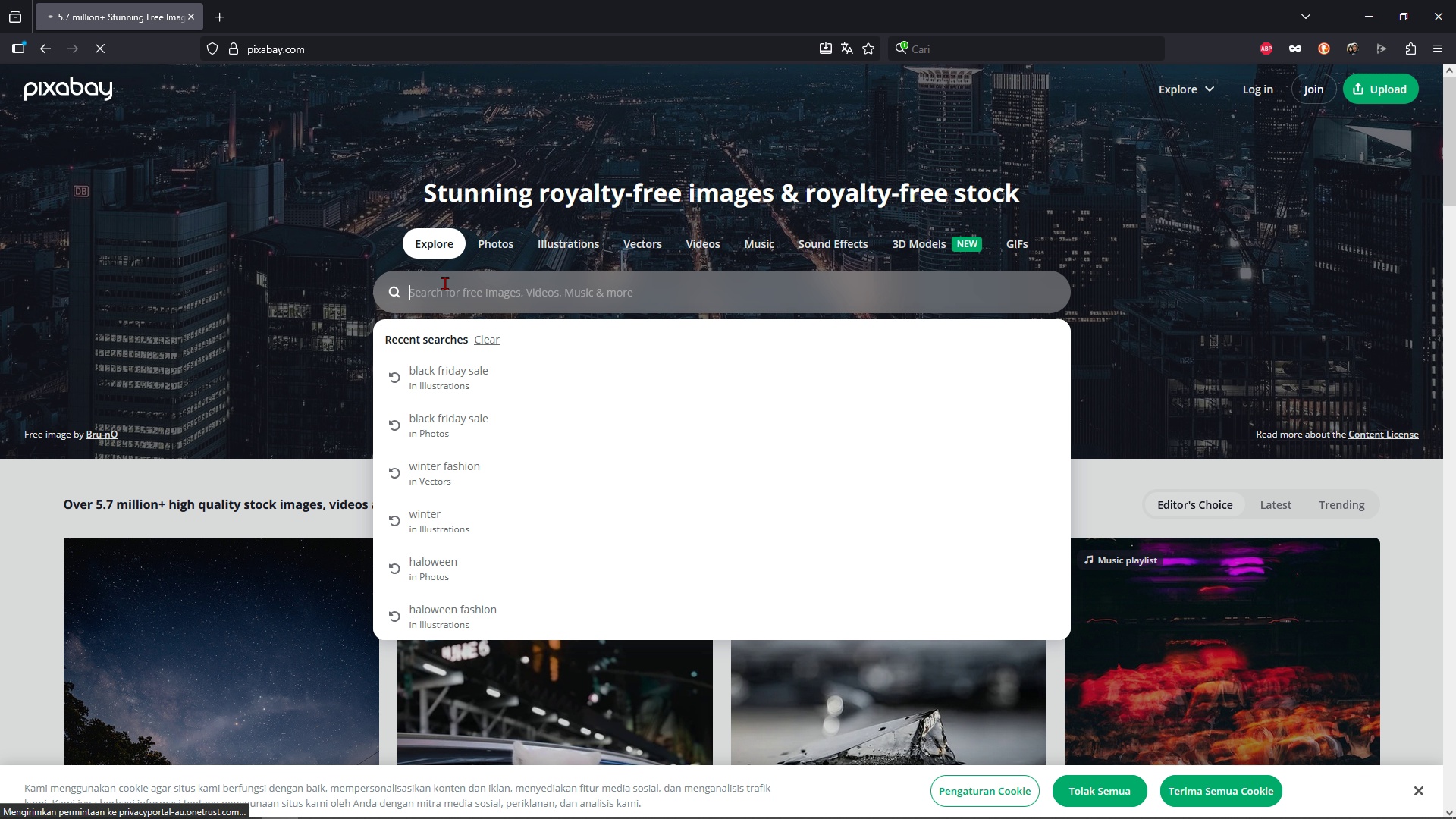 
type(femal)
 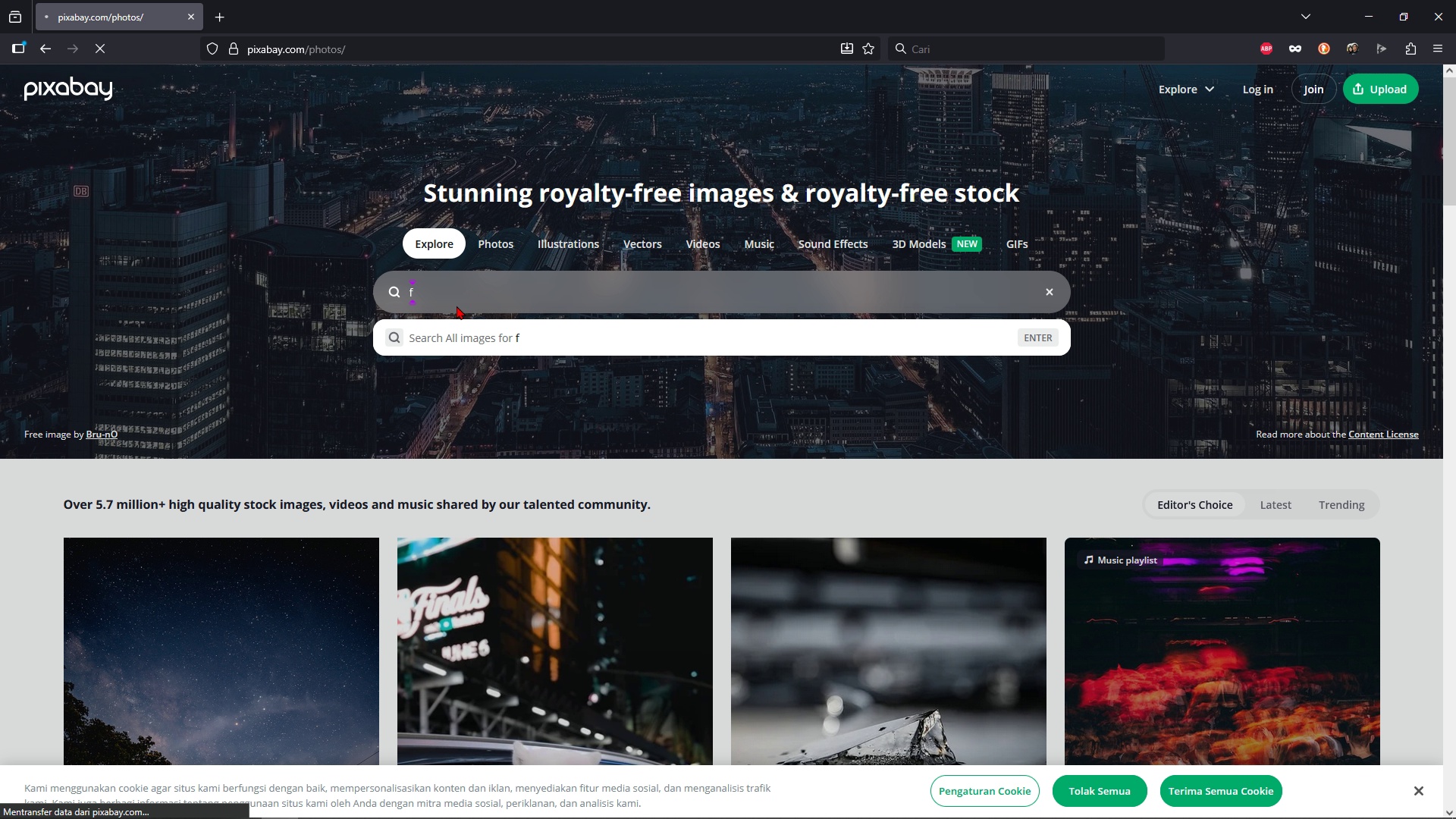 
left_click([475, 287])
 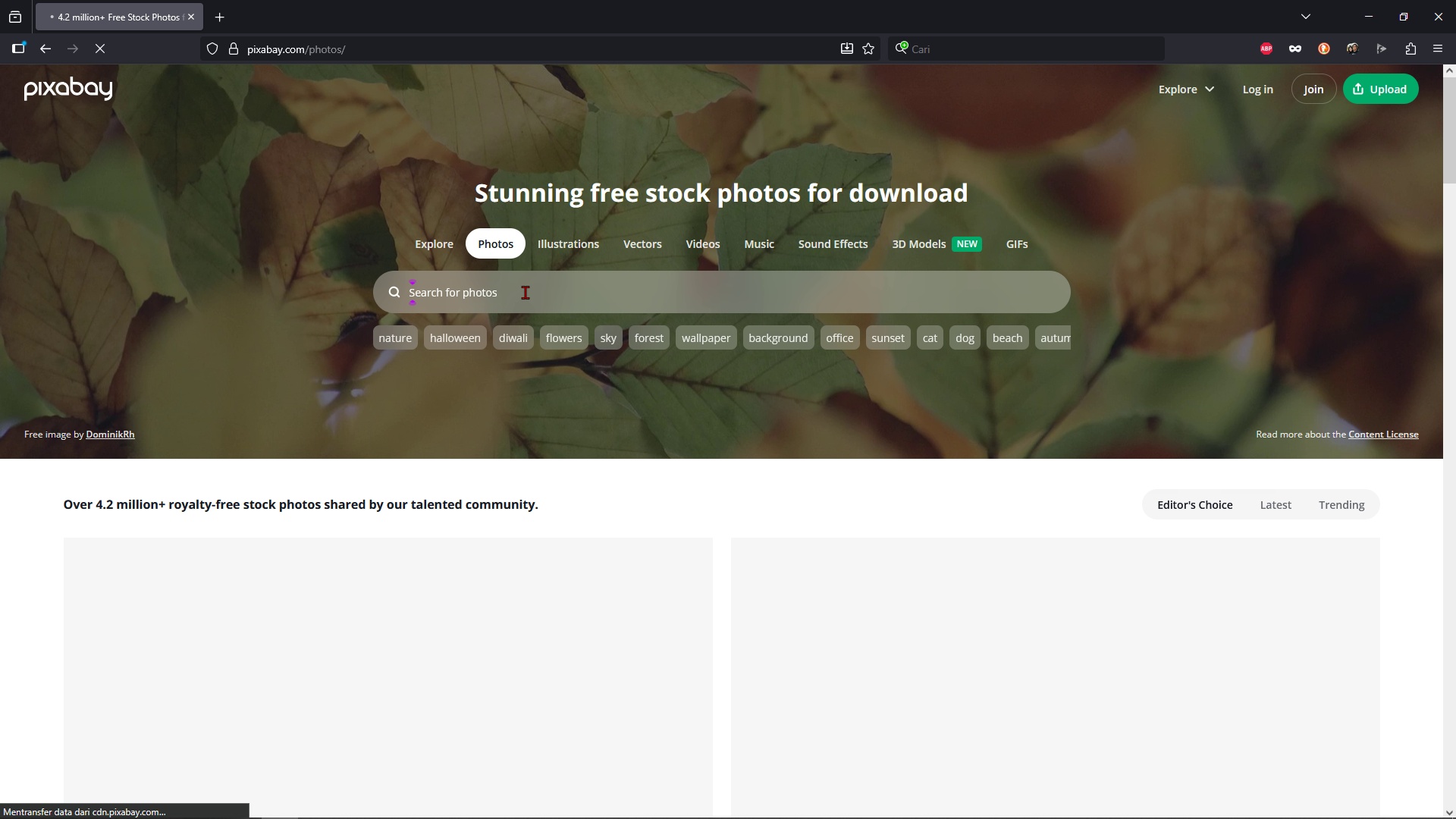 
left_click([522, 292])
 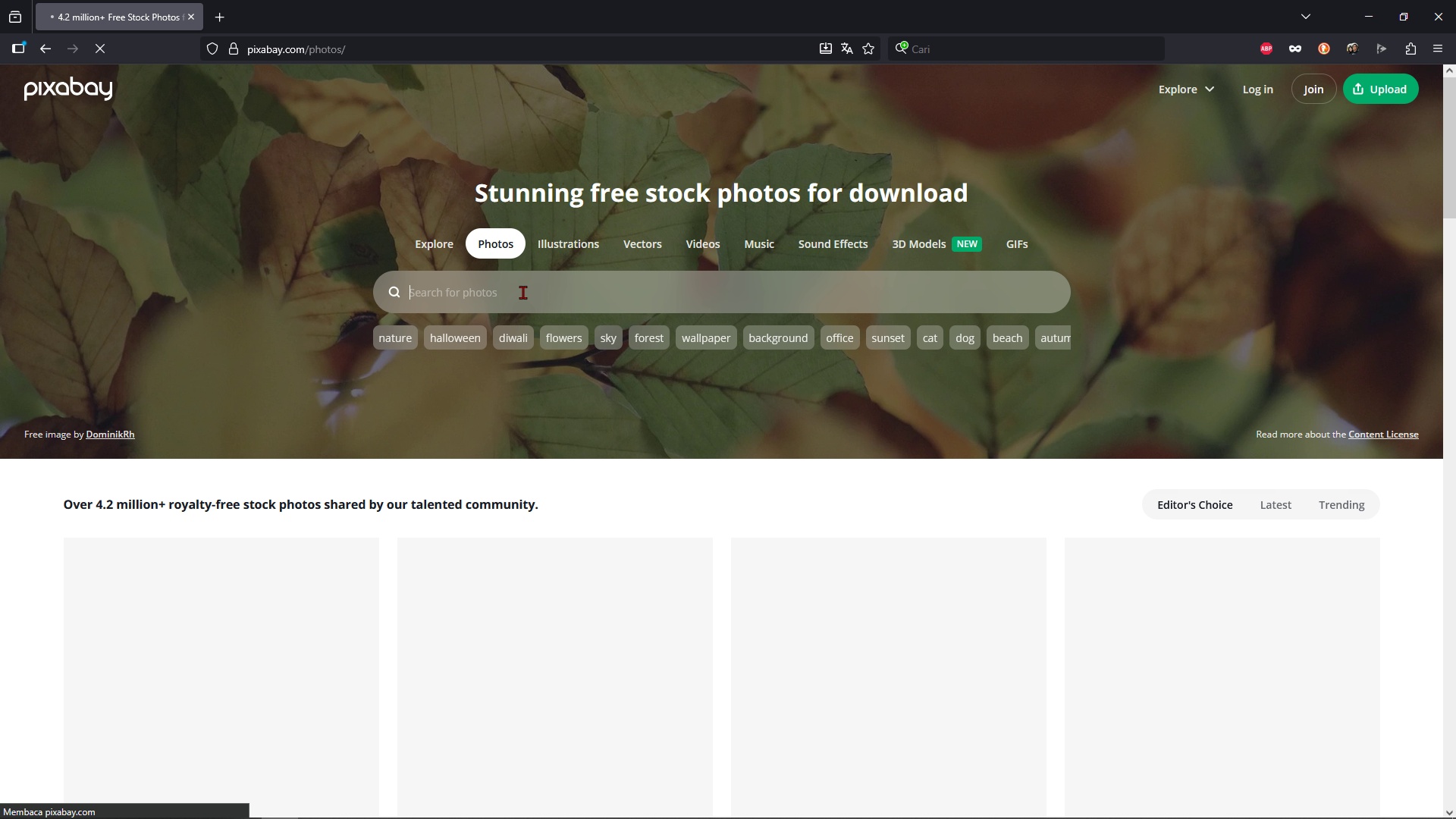 
type(efmle potrit)
 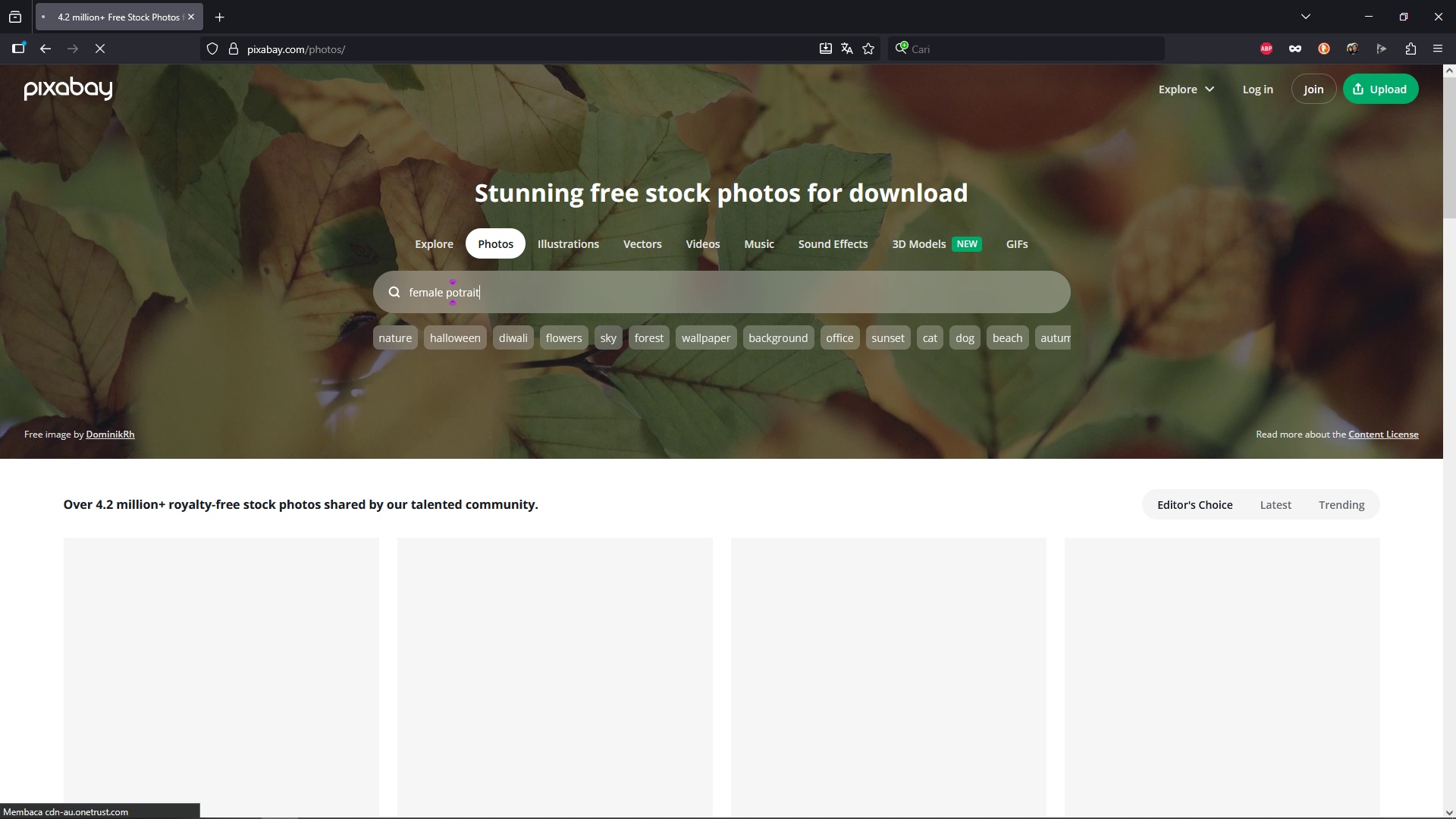 
hold_key(key=A, duration=1.43)
 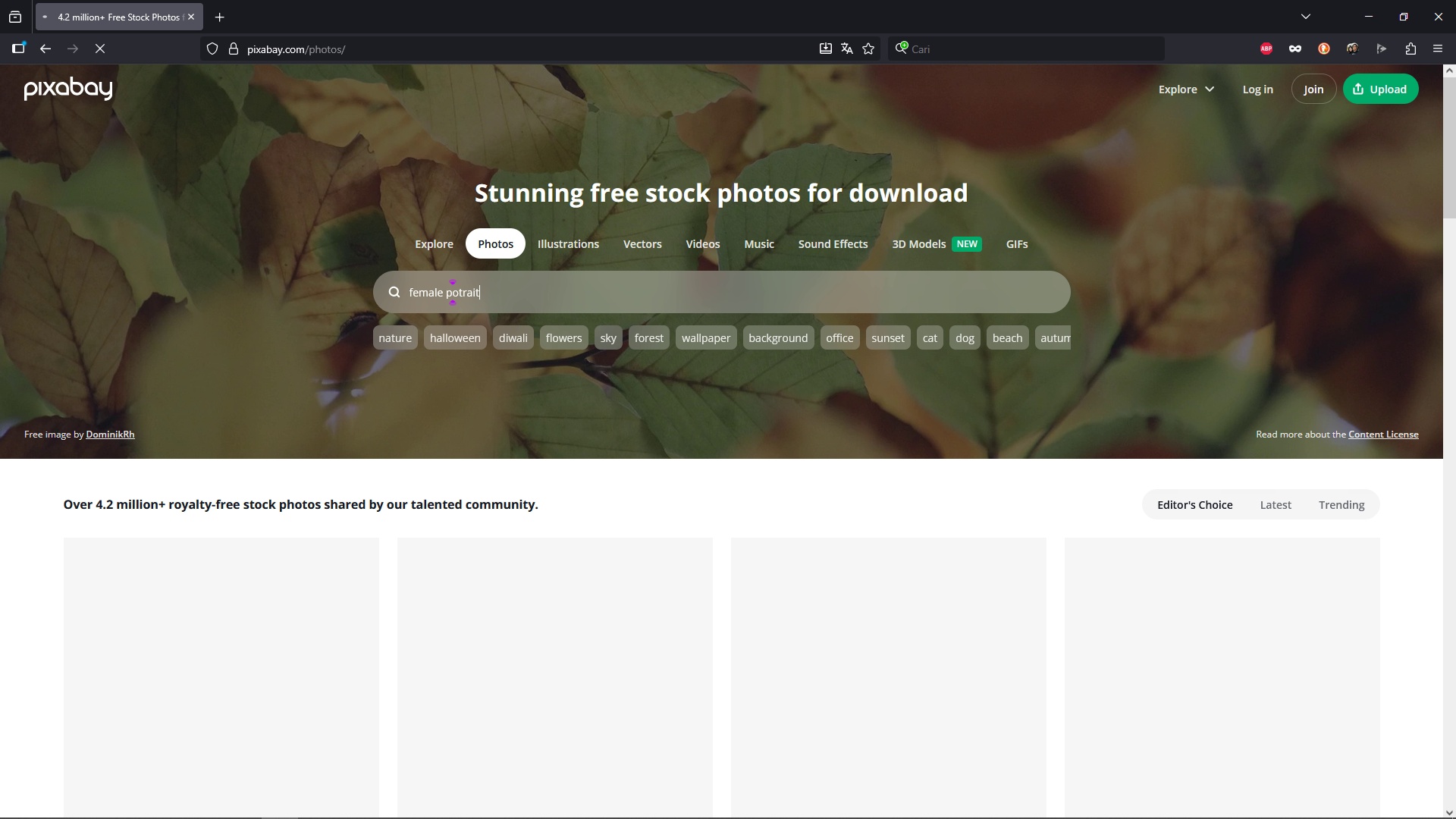 
key(Enter)
 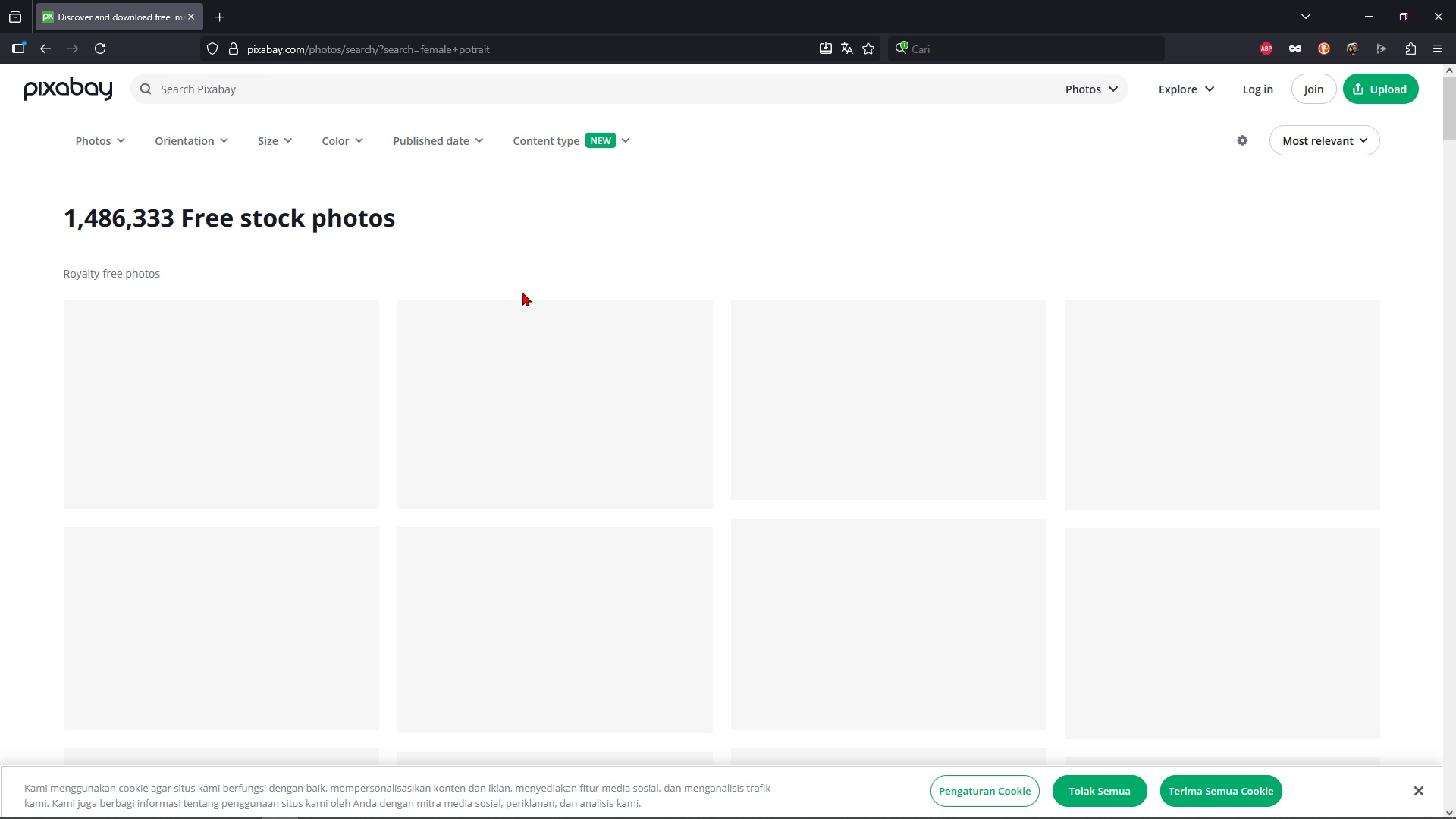 
wait(12.38)
 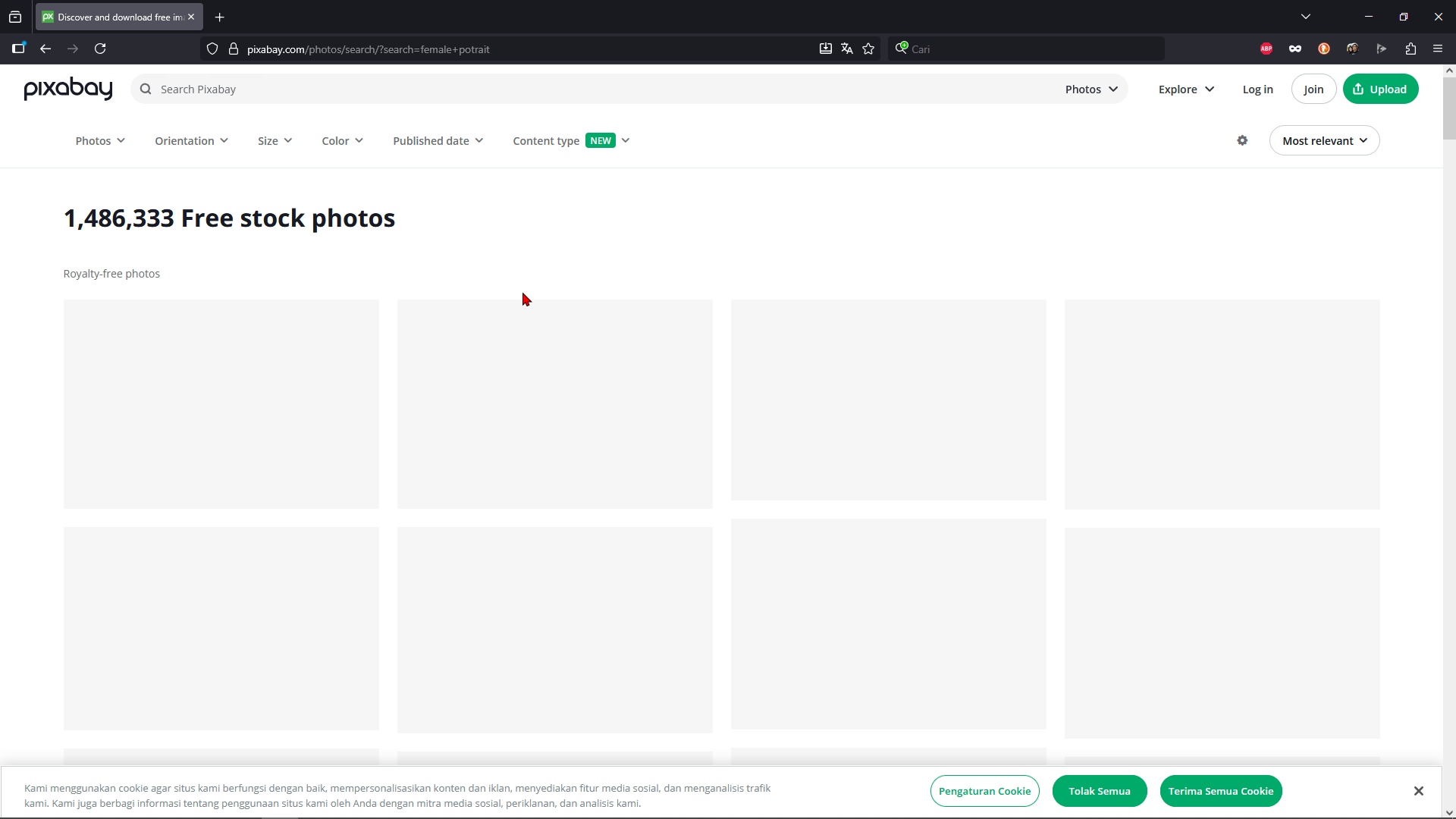 
scroll: coordinate [530, 427], scroll_direction: down, amount: 2.0
 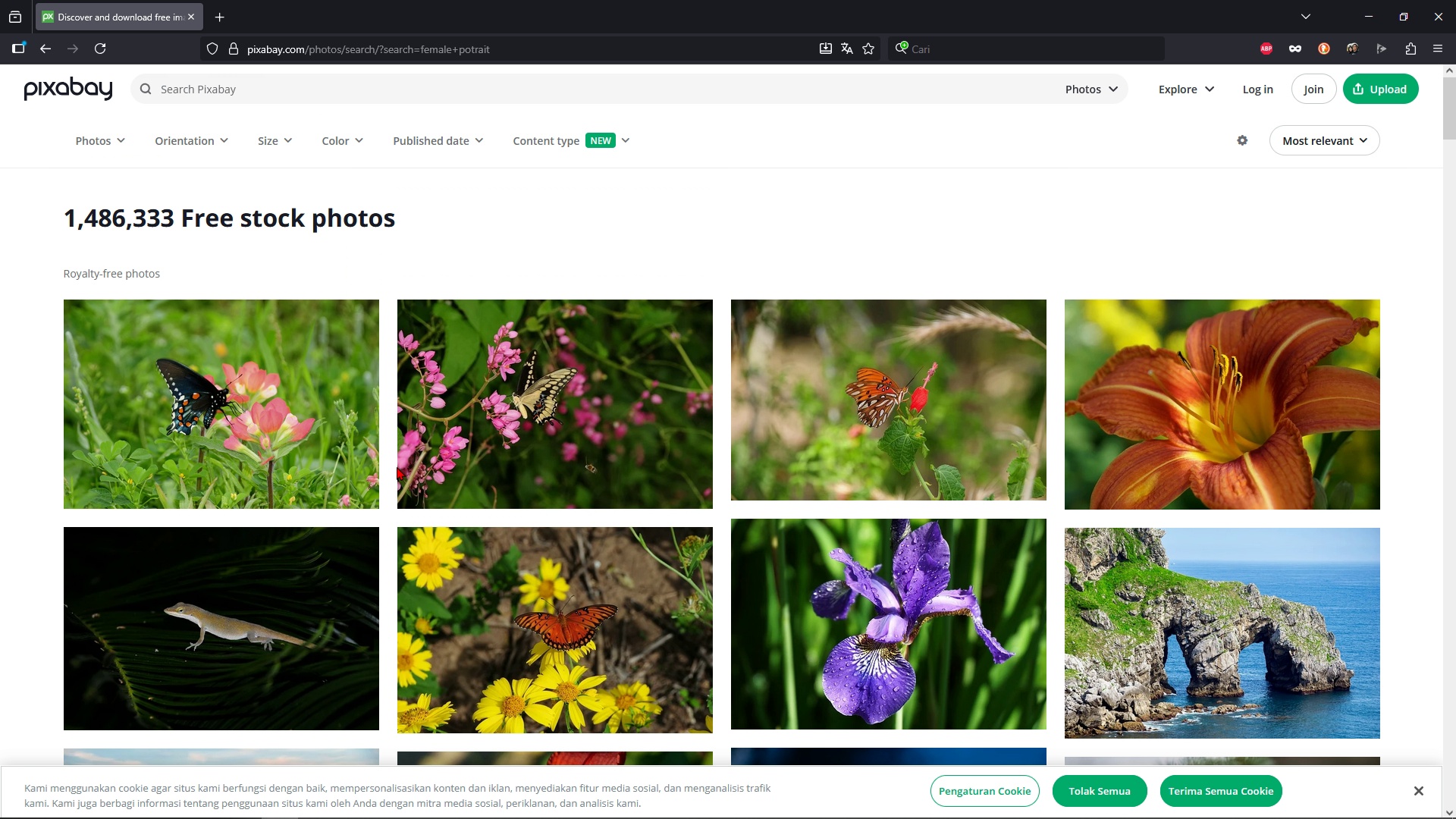 
scroll: coordinate [397, 466], scroll_direction: up, amount: 6.0
 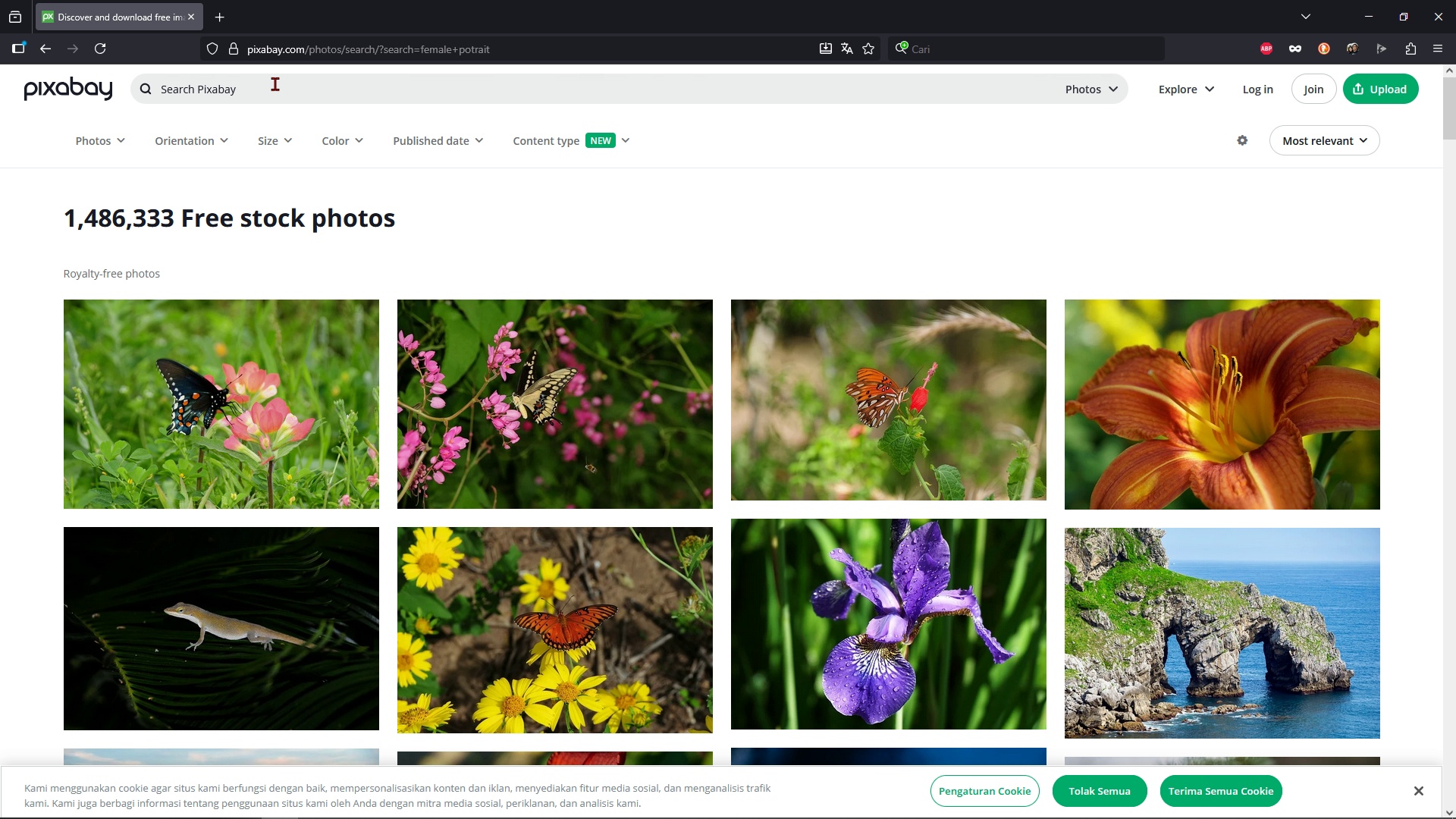 
left_click([275, 83])
 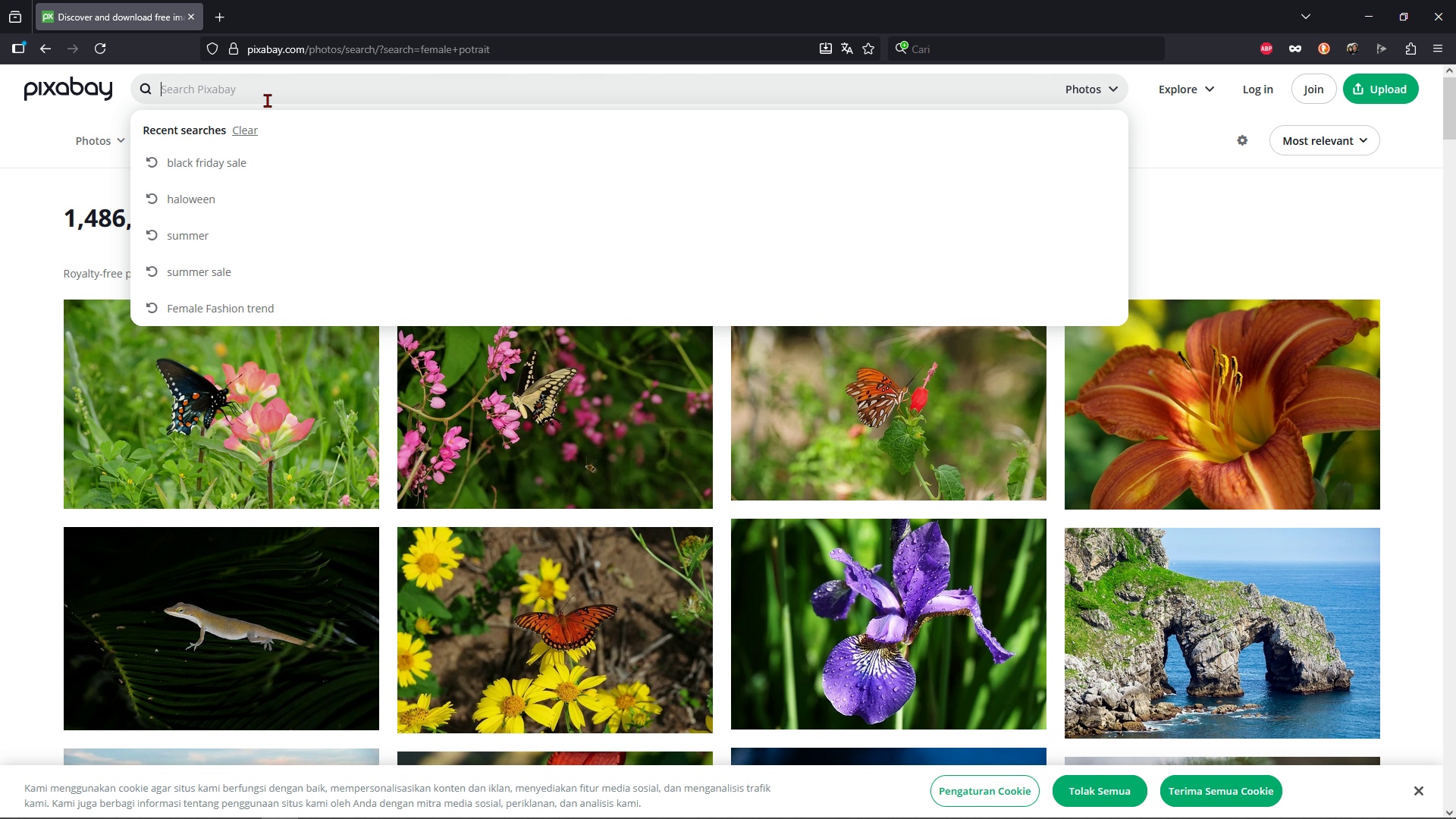 
type(female potait)
 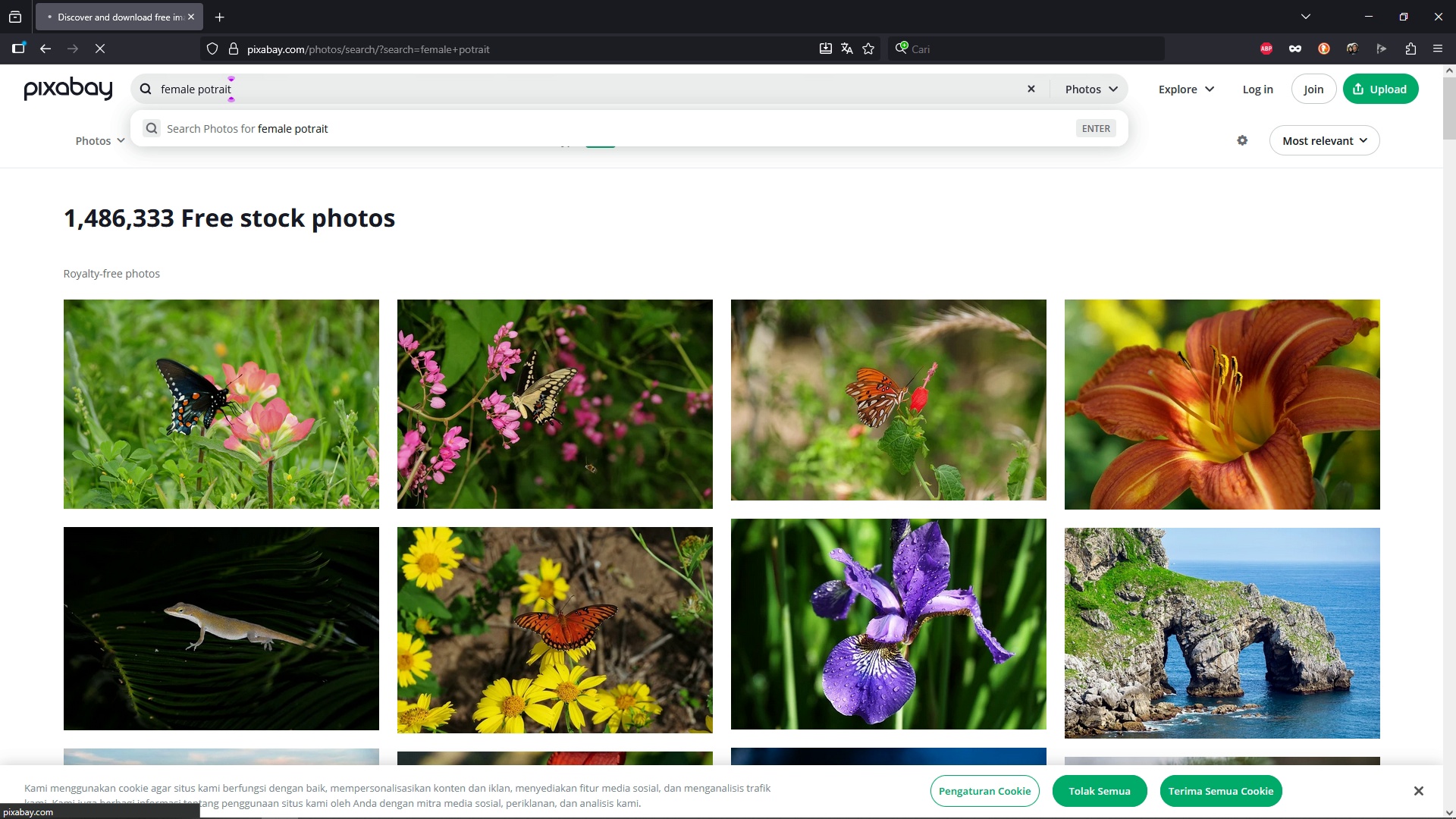 
key(Enter)
 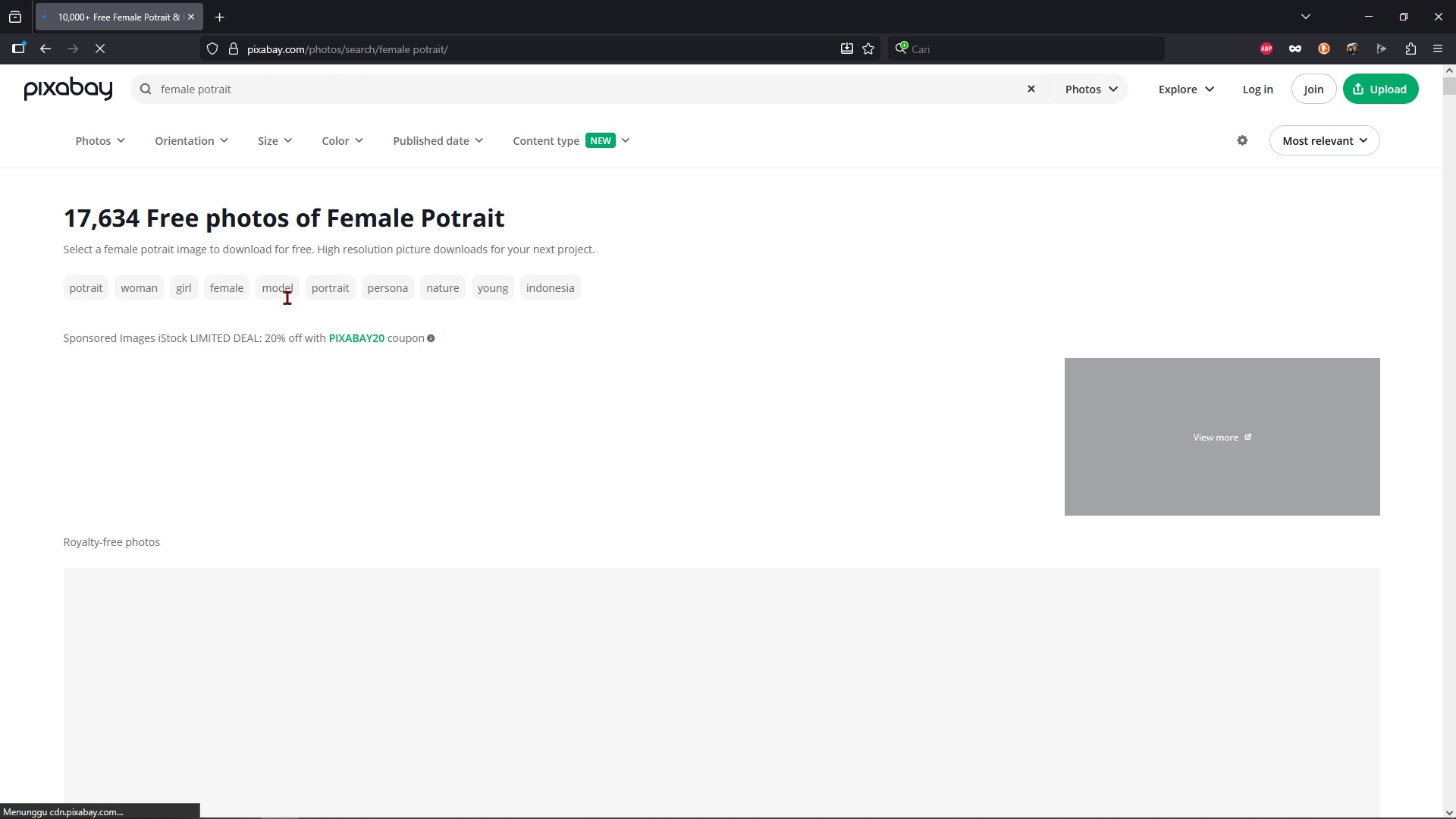 
wait(5.02)
 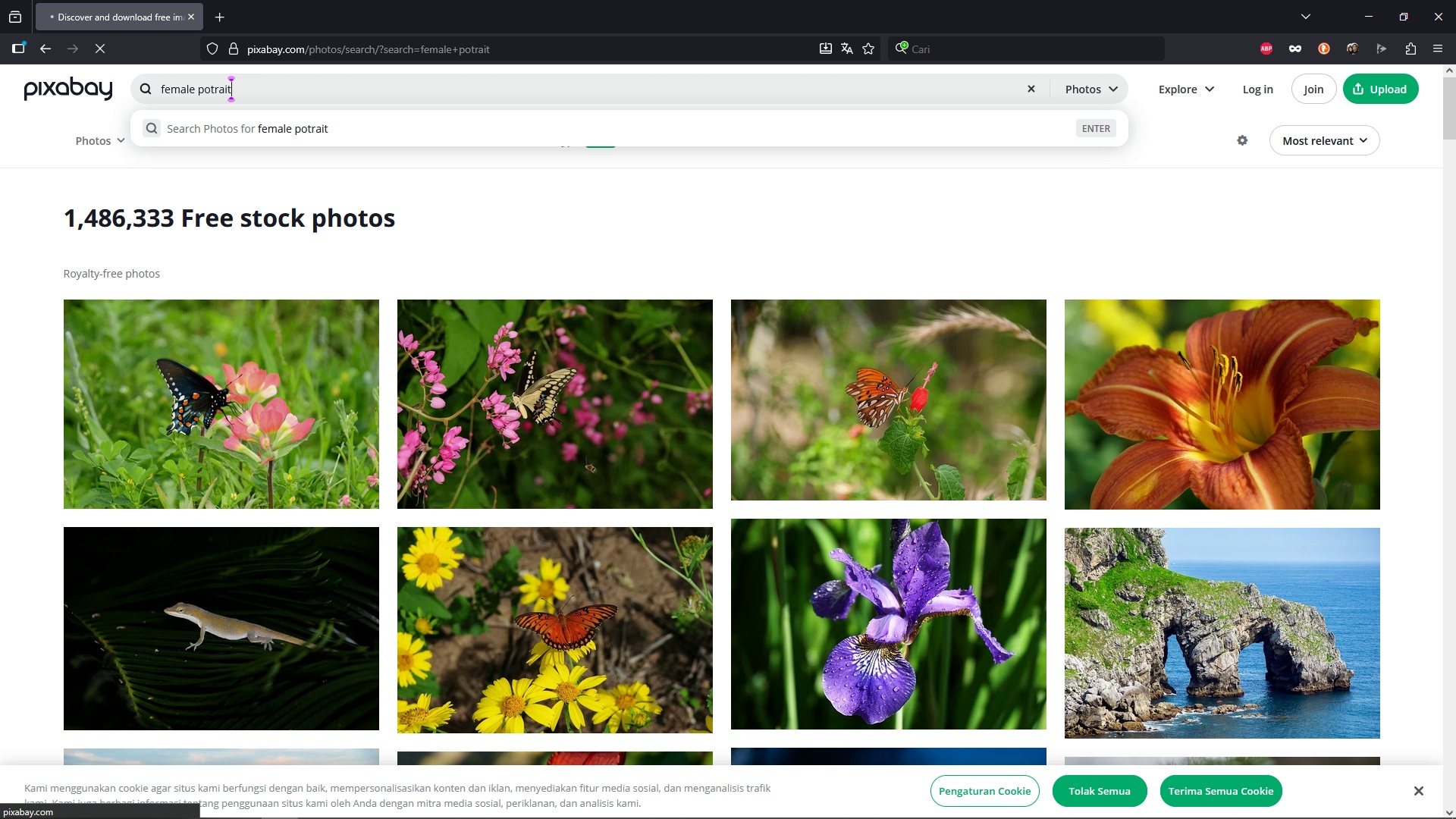 
scroll: coordinate [582, 726], scroll_direction: down, amount: 8.0
 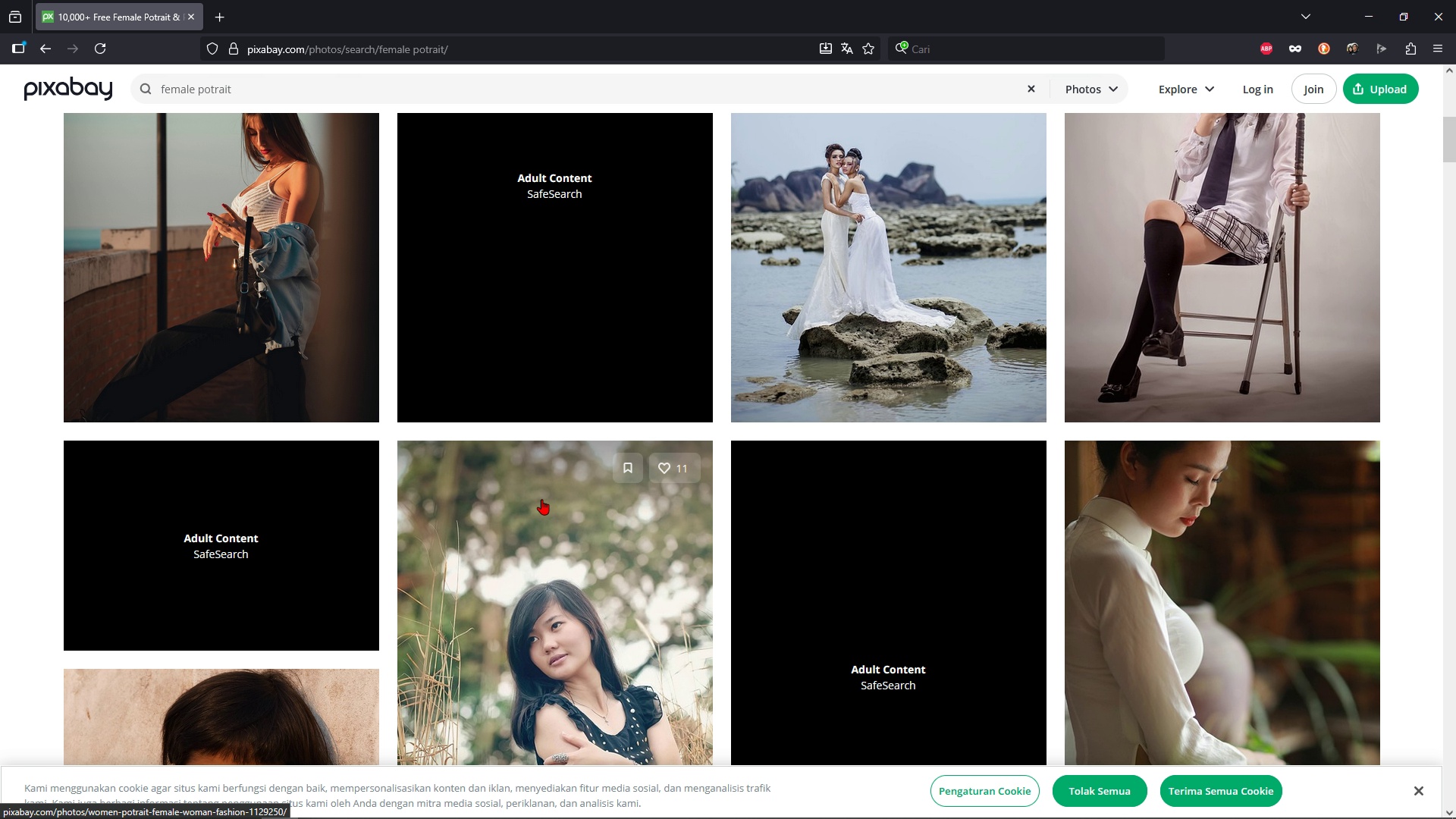 
scroll: coordinate [539, 490], scroll_direction: up, amount: 1.0
 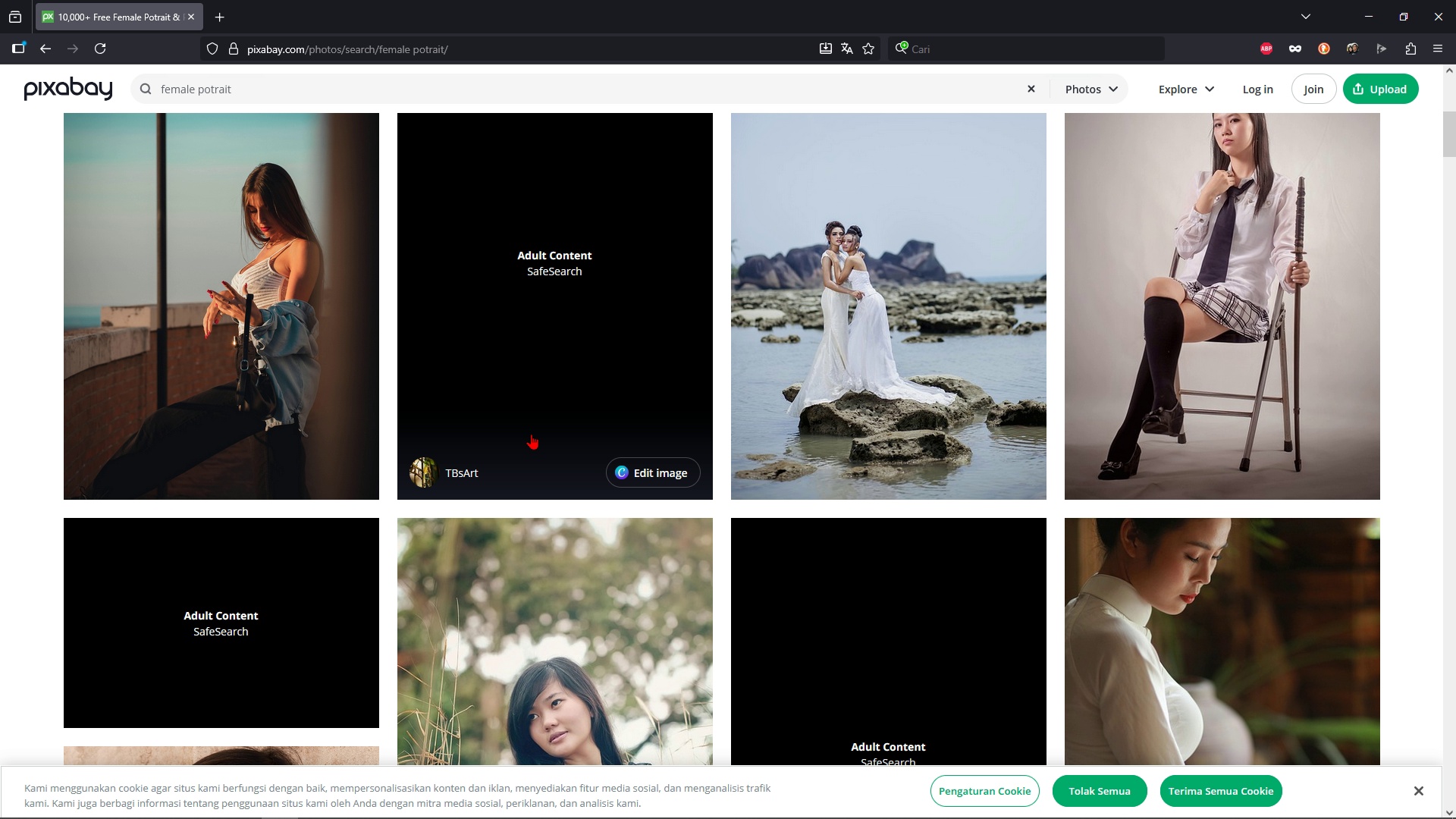 
scroll: coordinate [544, 507], scroll_direction: down, amount: 4.0
 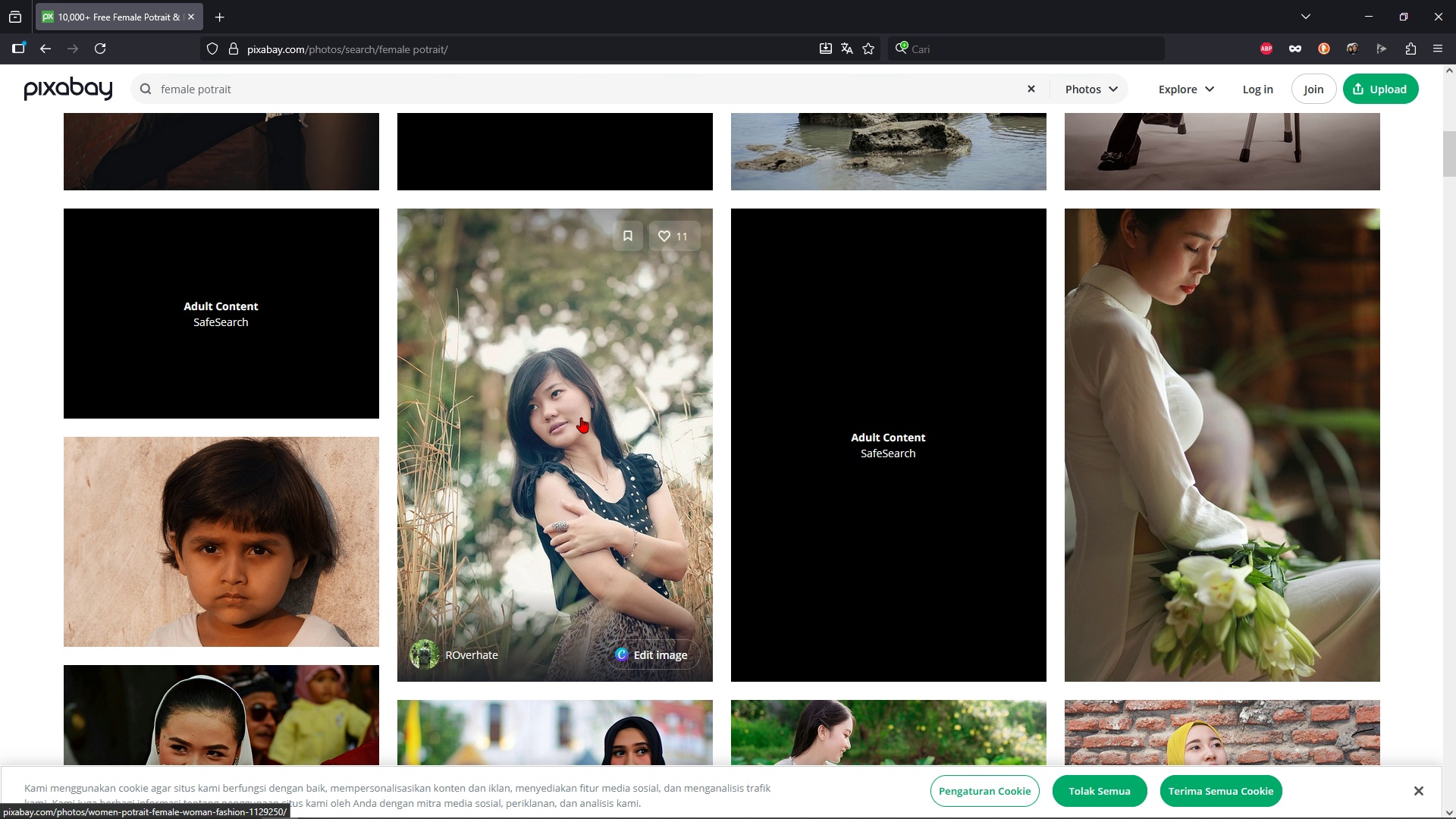 
left_click([581, 417])
 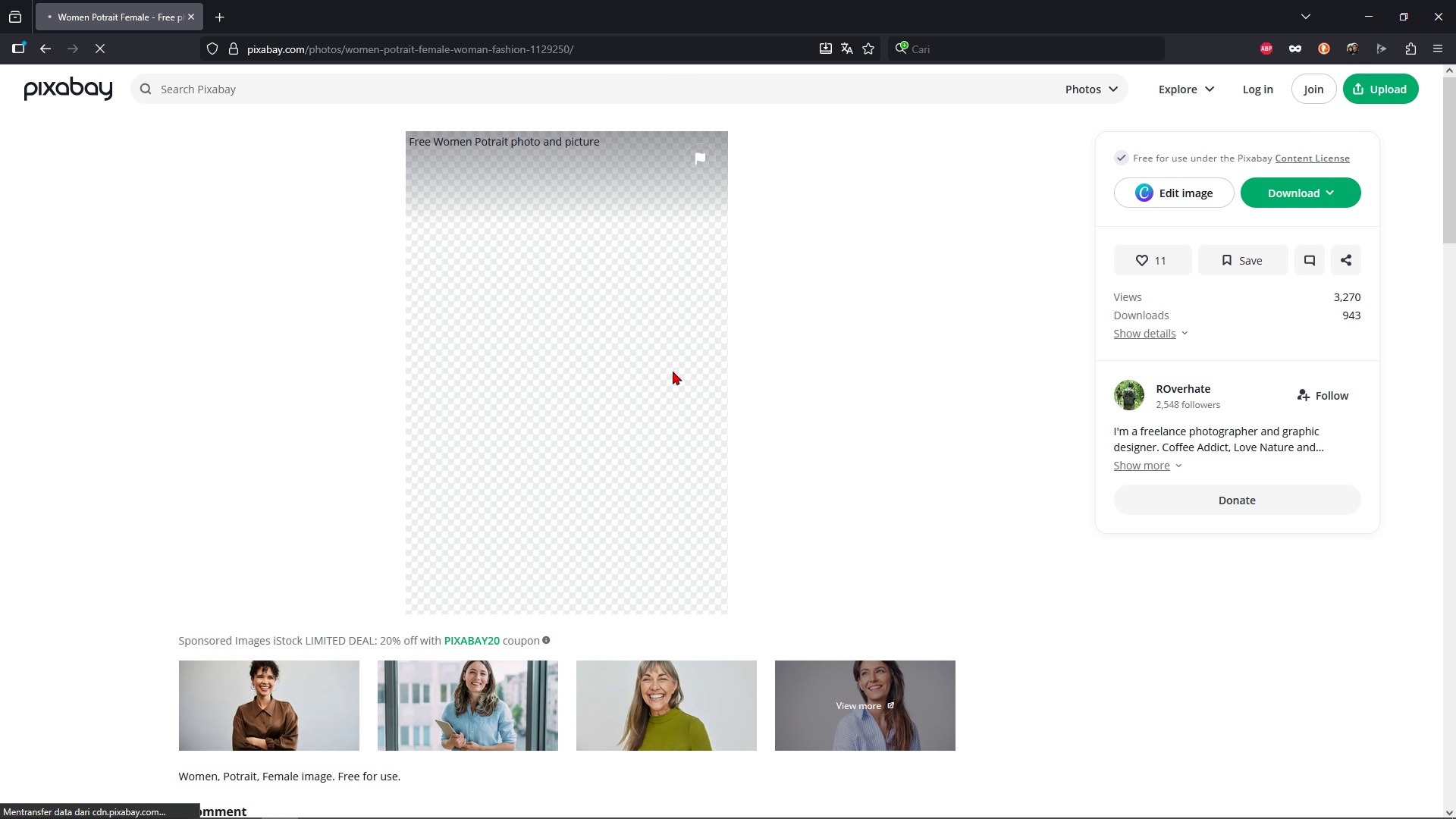 
left_click([1332, 189])
 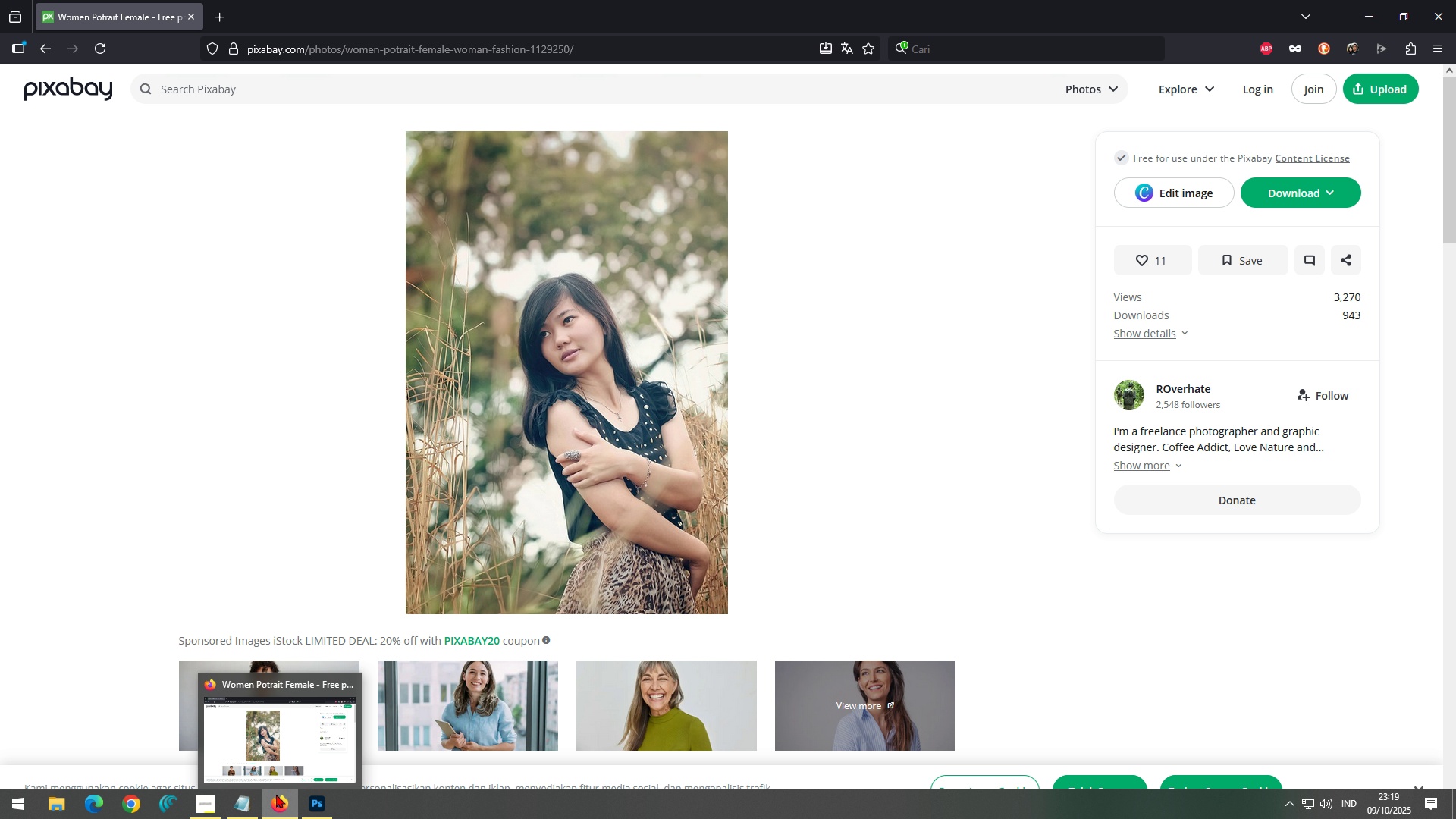 
left_click([255, 800])
 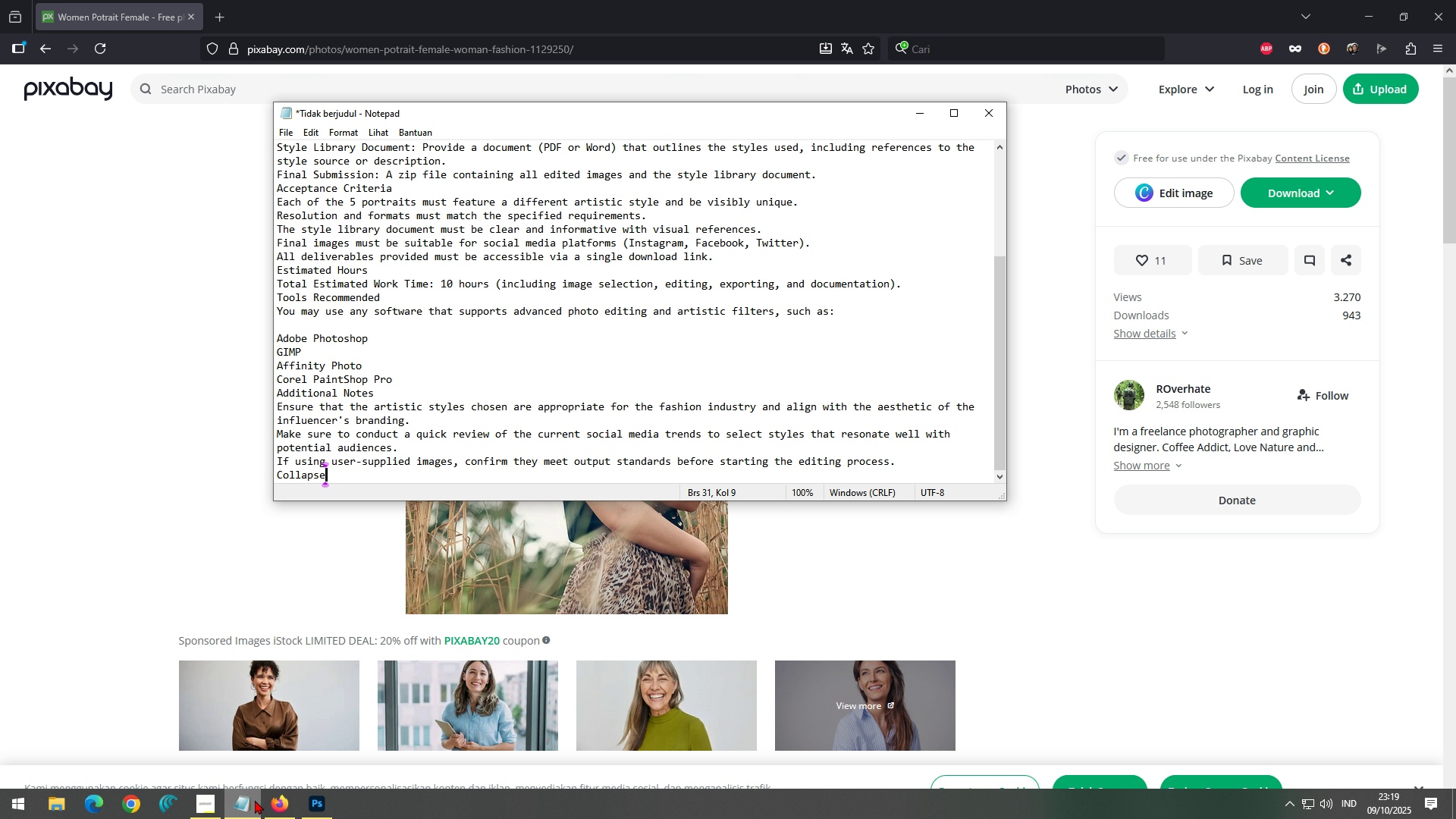 
scroll: coordinate [526, 328], scroll_direction: up, amount: 13.0
 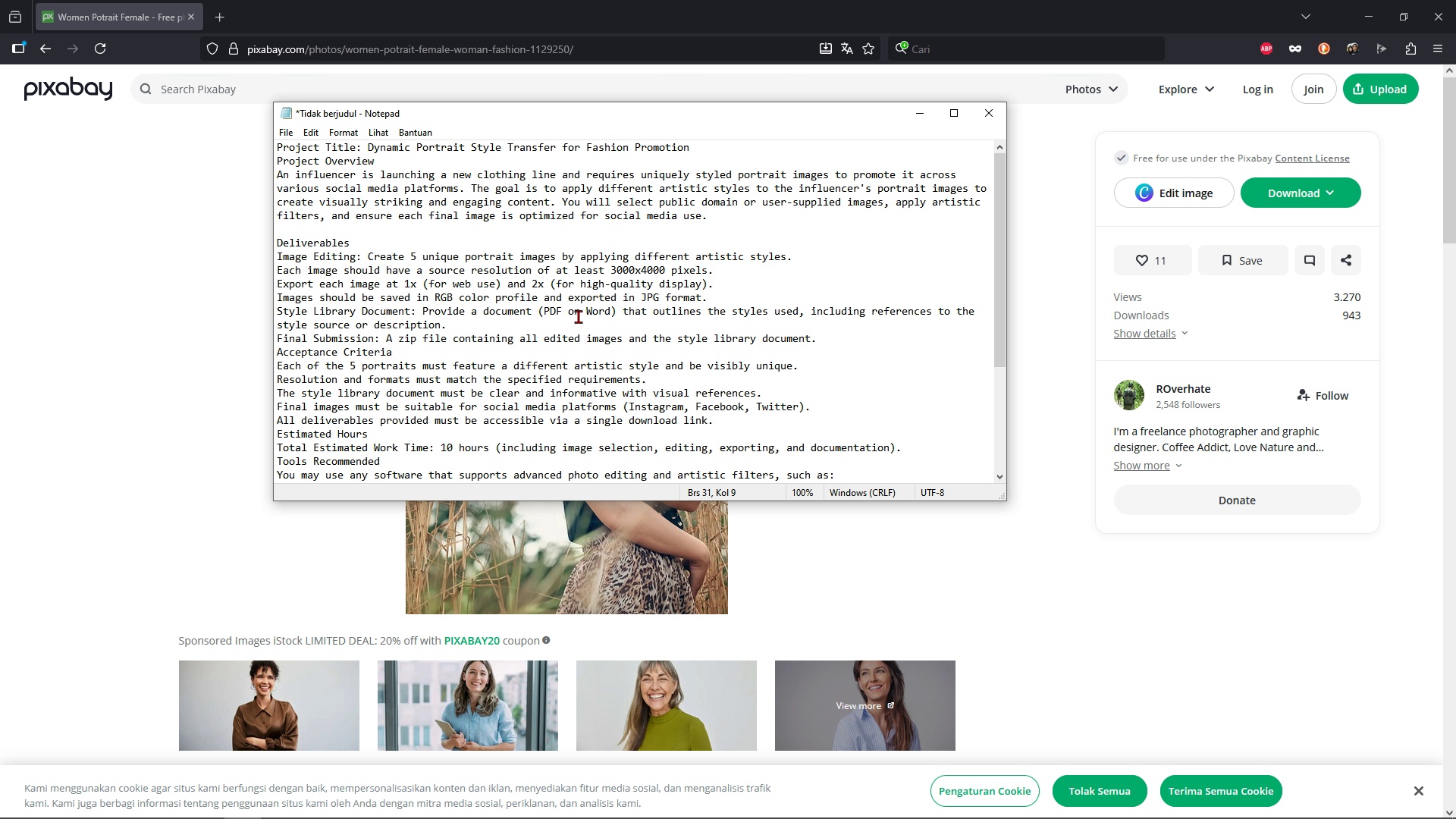 
left_click([1332, 197])
 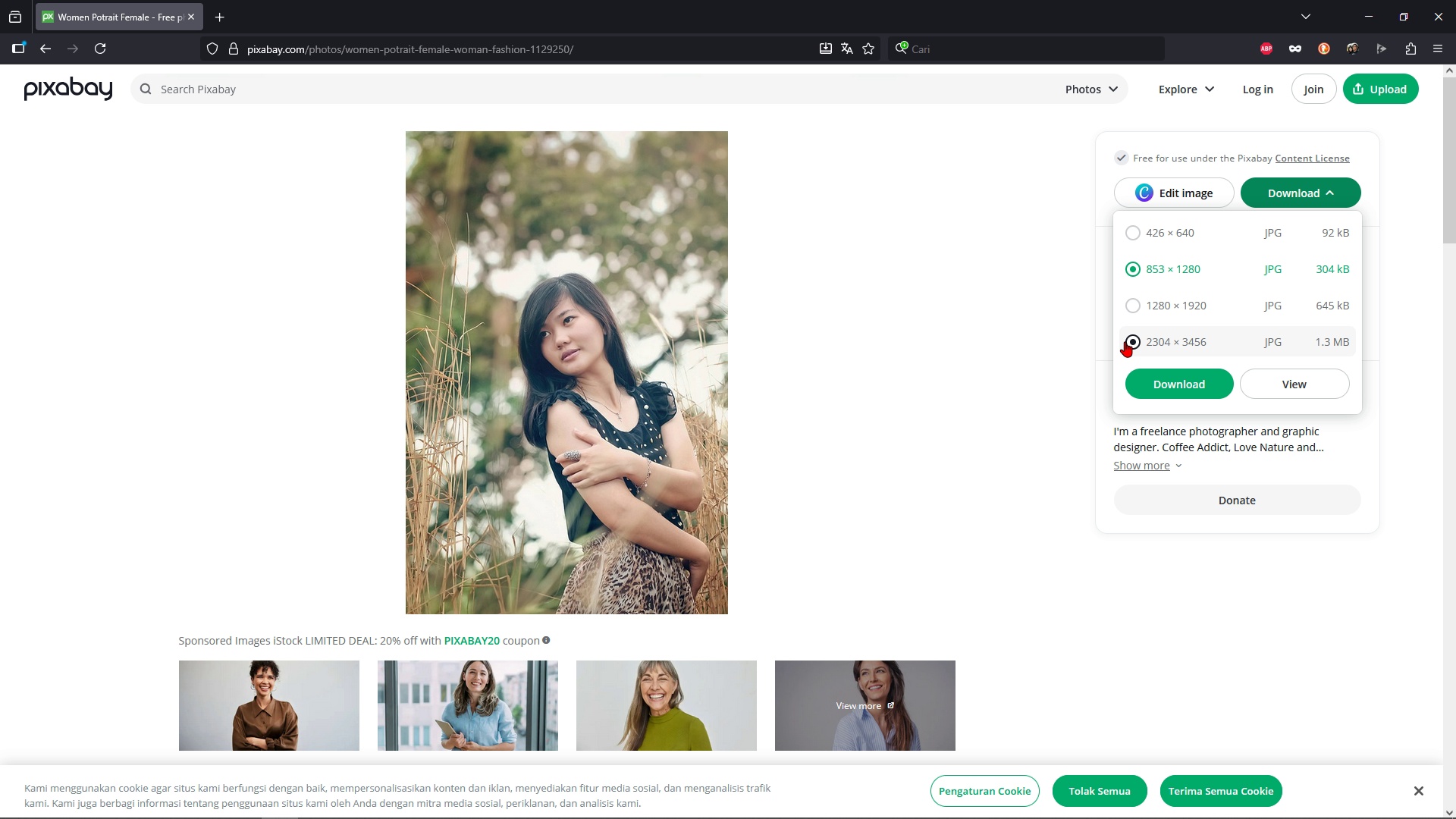 
left_click([1132, 343])
 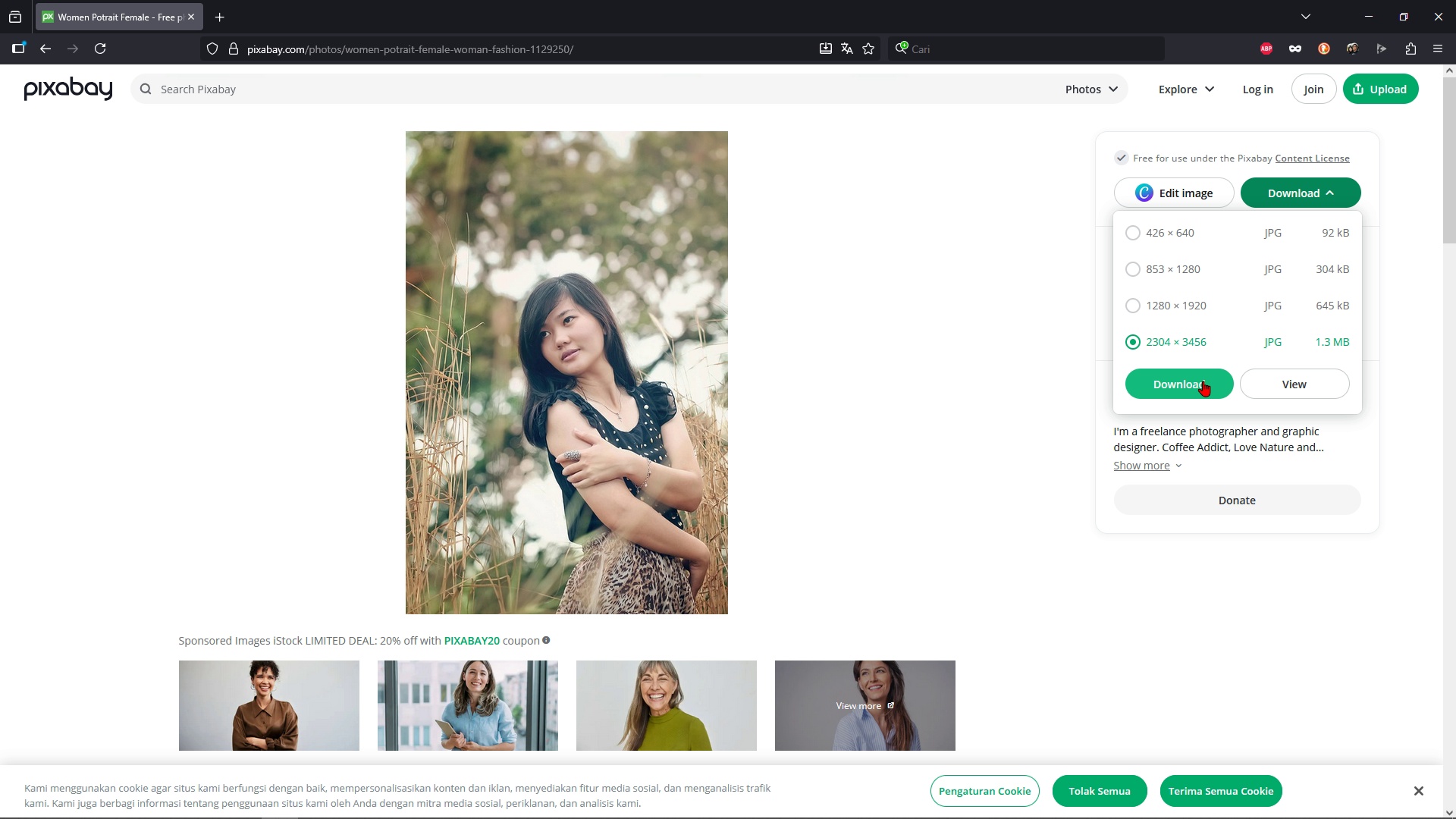 
left_click([1201, 381])
 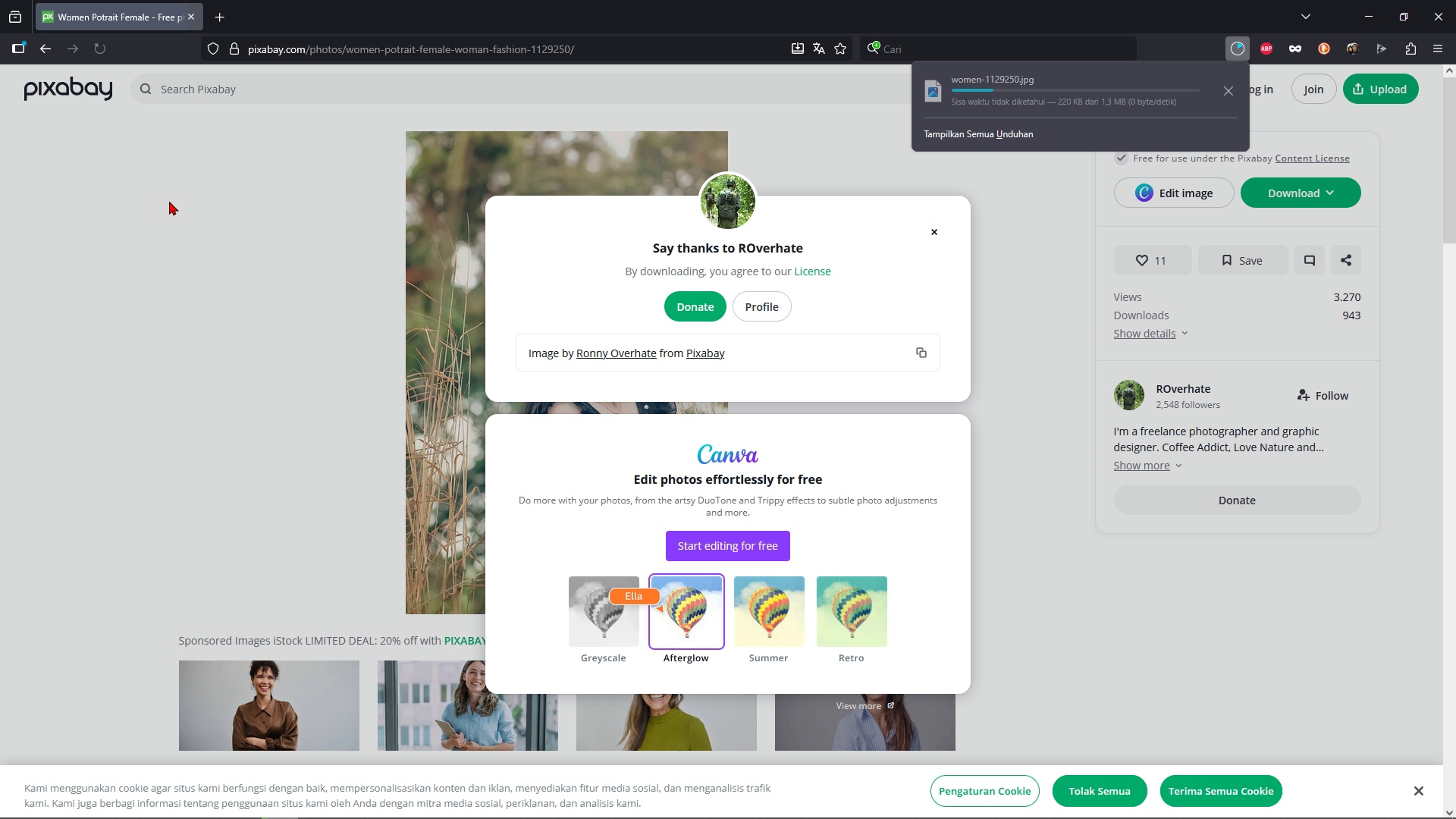 
 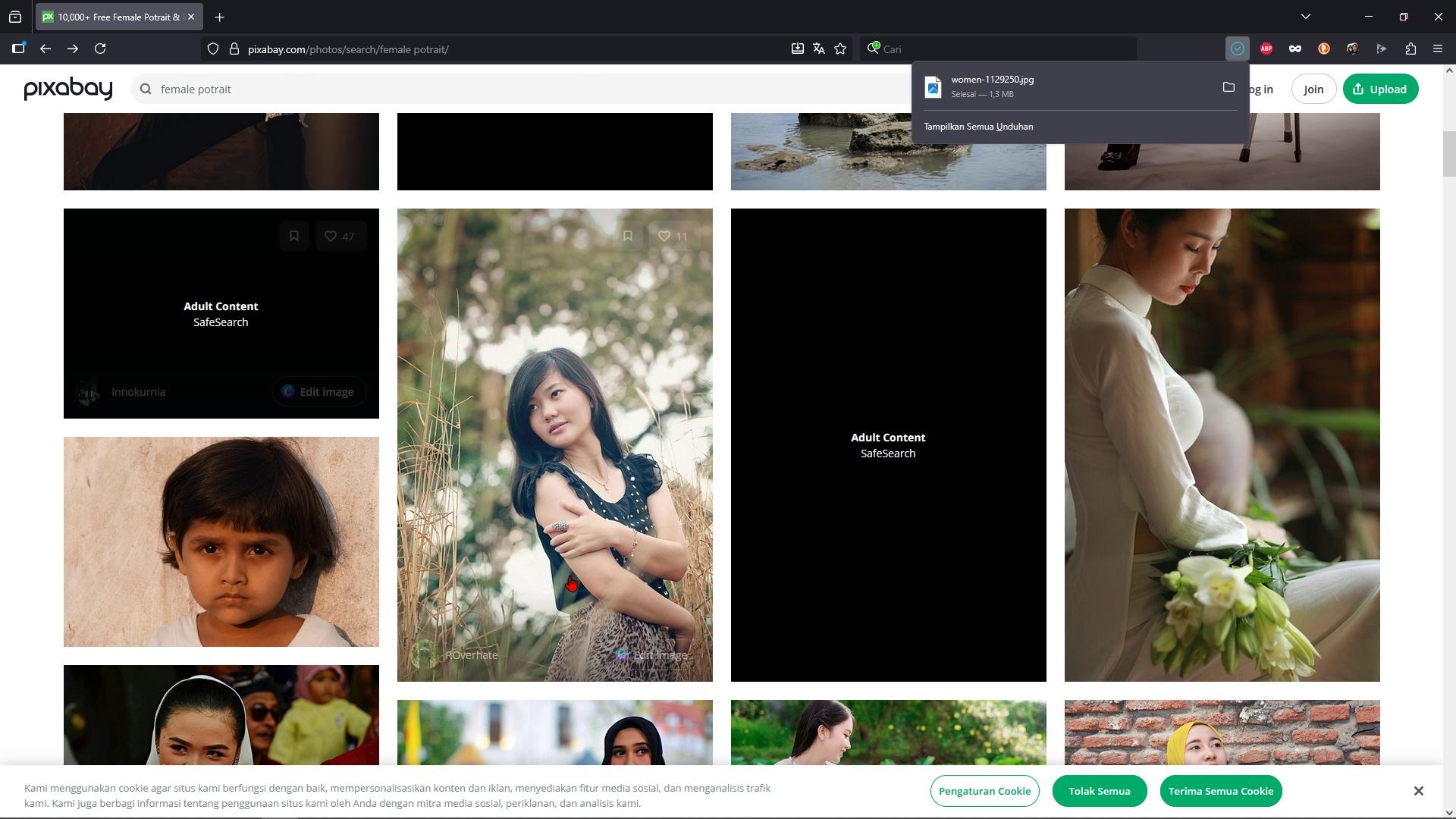 
scroll: coordinate [635, 563], scroll_direction: down, amount: 10.0
 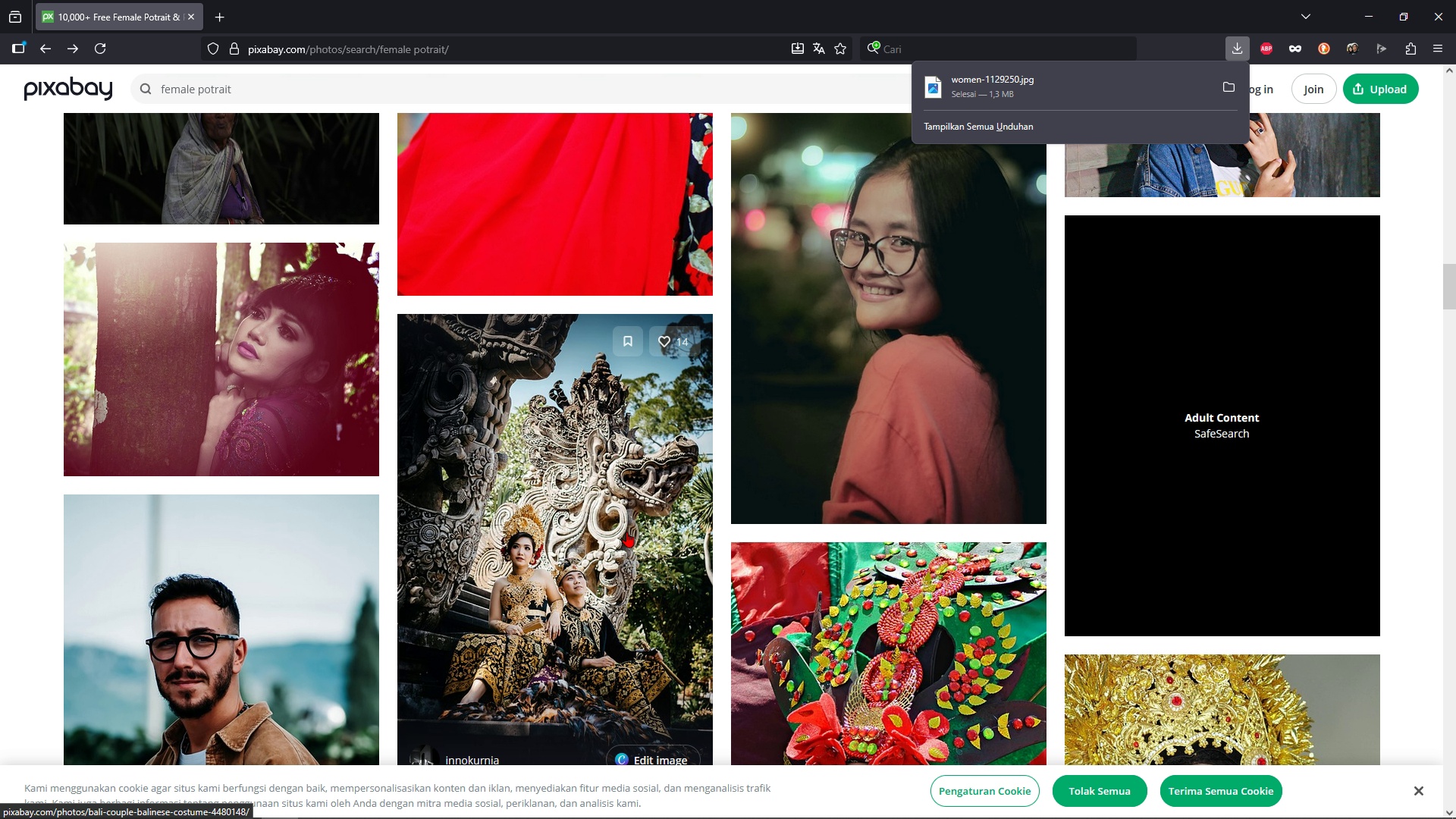 
scroll: coordinate [626, 532], scroll_direction: up, amount: 1.0
 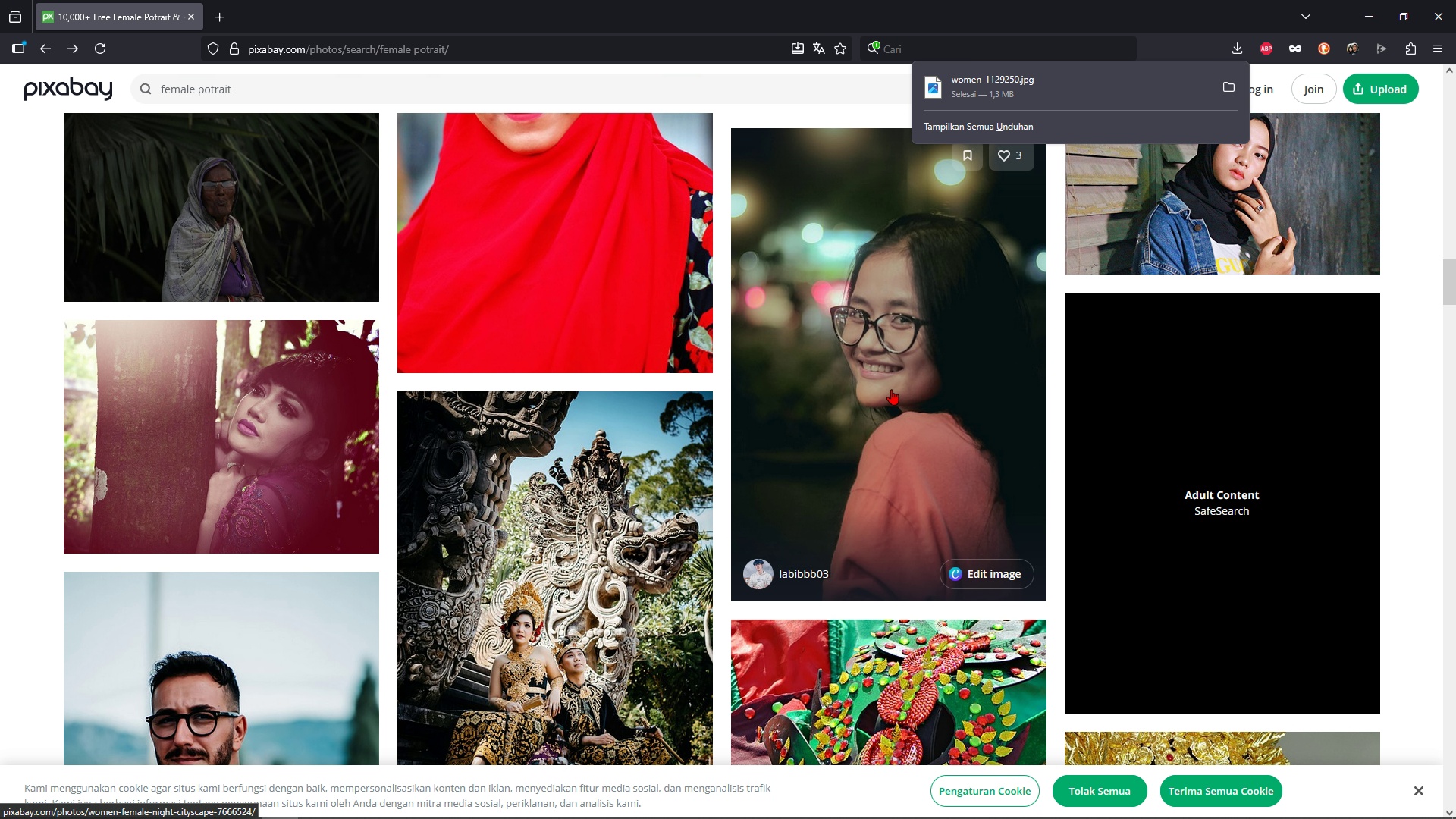 
left_click([891, 389])
 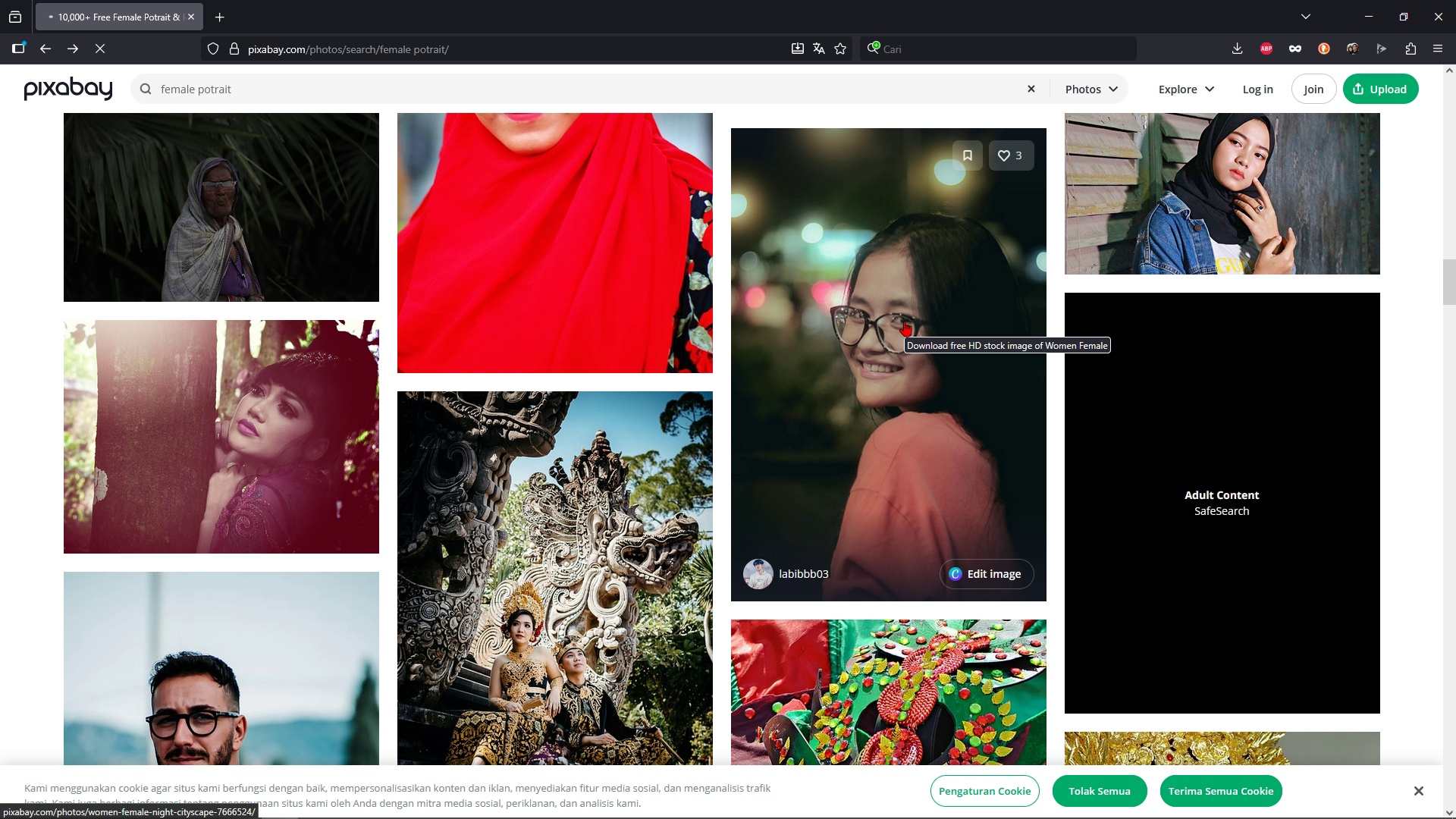 
scroll: coordinate [865, 415], scroll_direction: up, amount: 1.0
 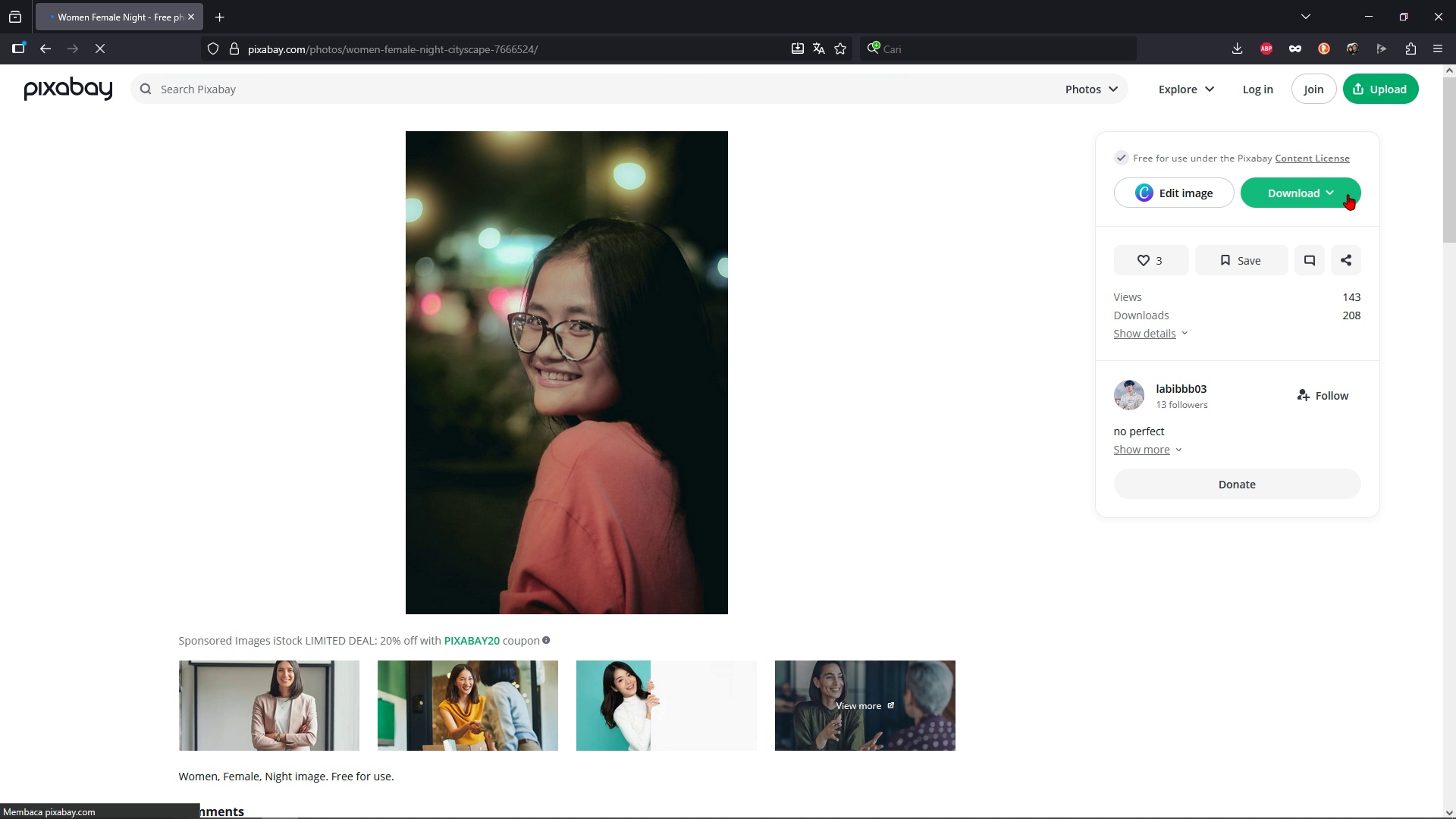 
left_click([1332, 188])
 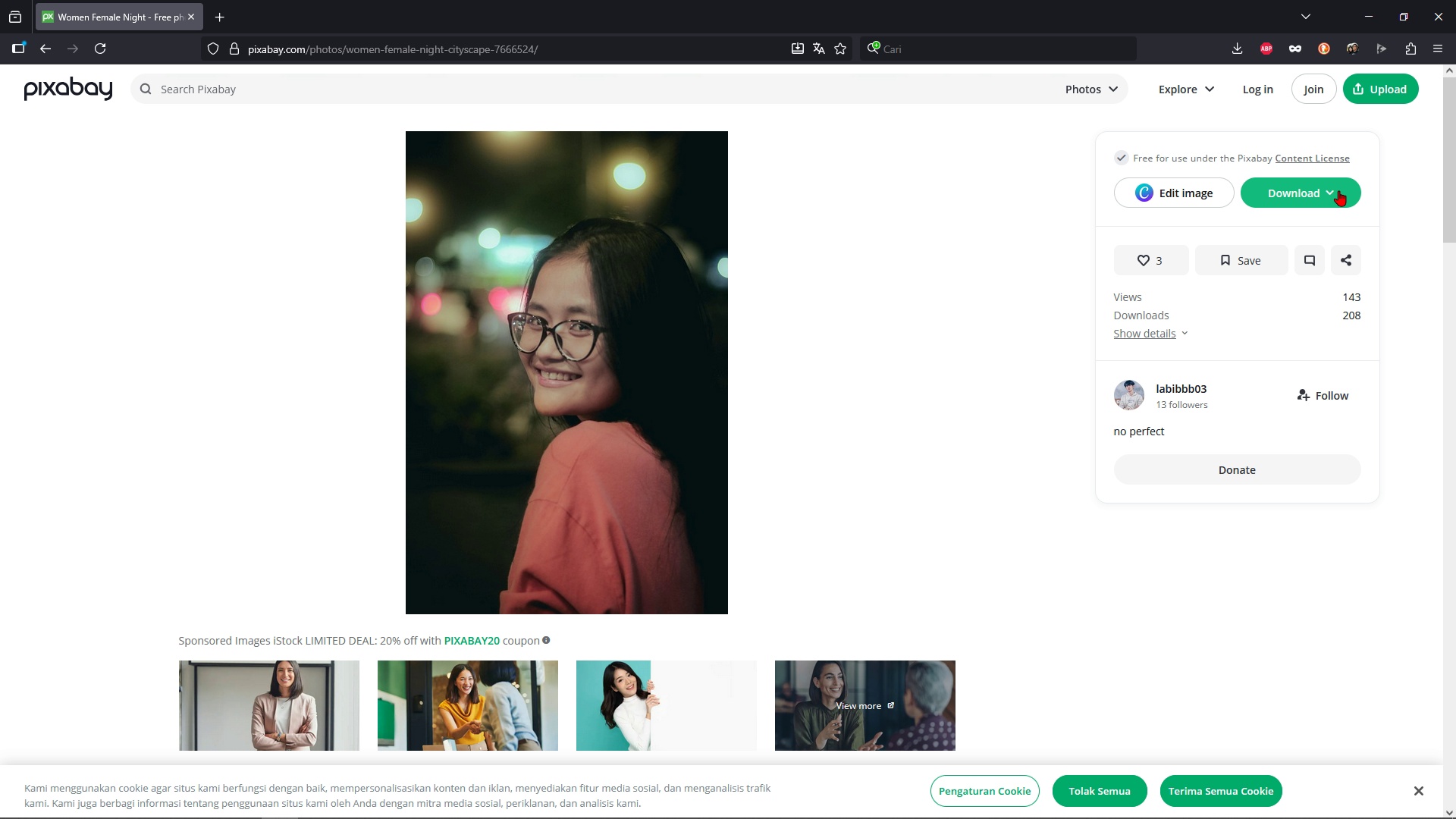 
left_click([1337, 192])
 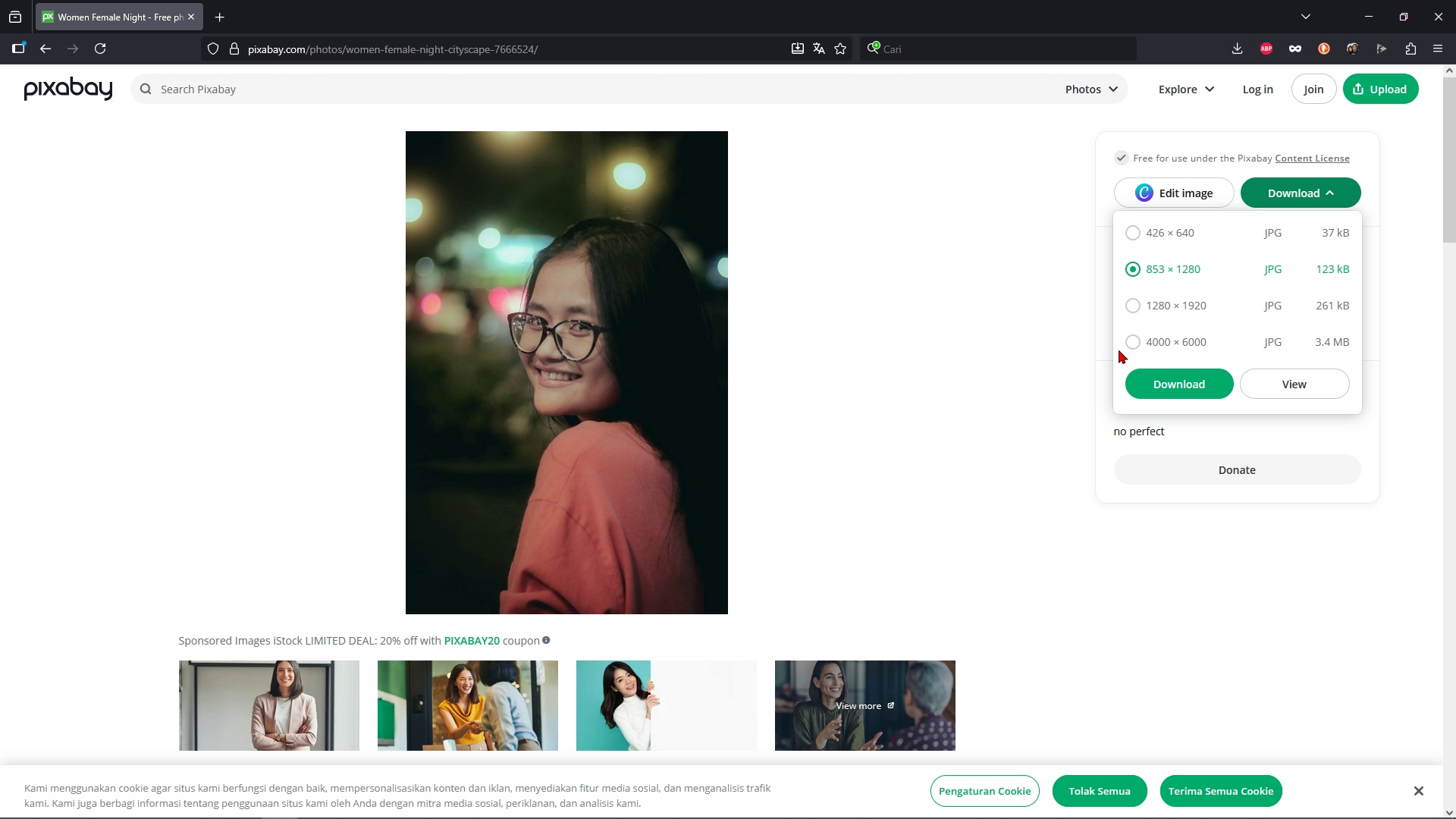 
left_click([1141, 340])
 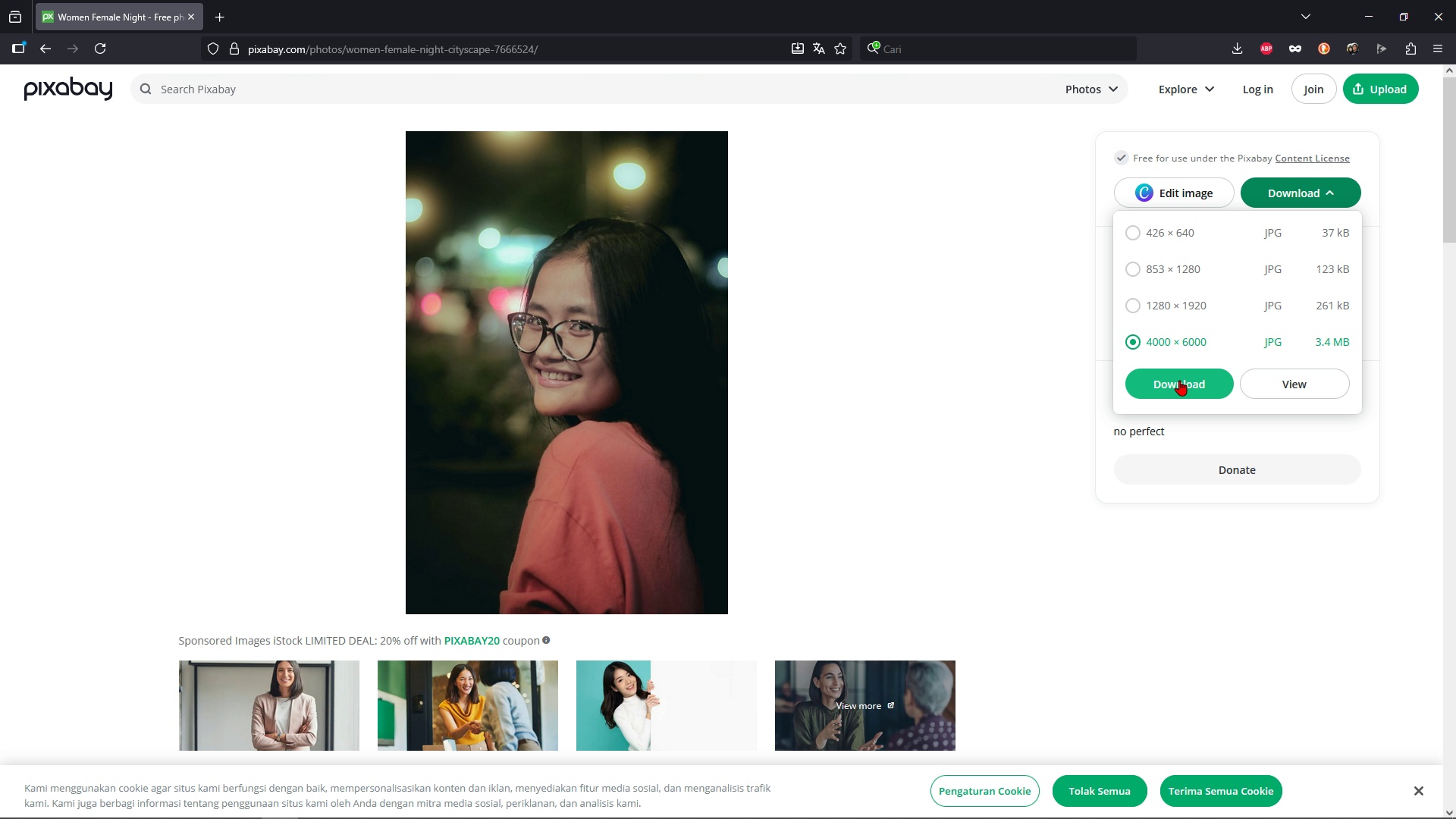 
left_click([1179, 380])
 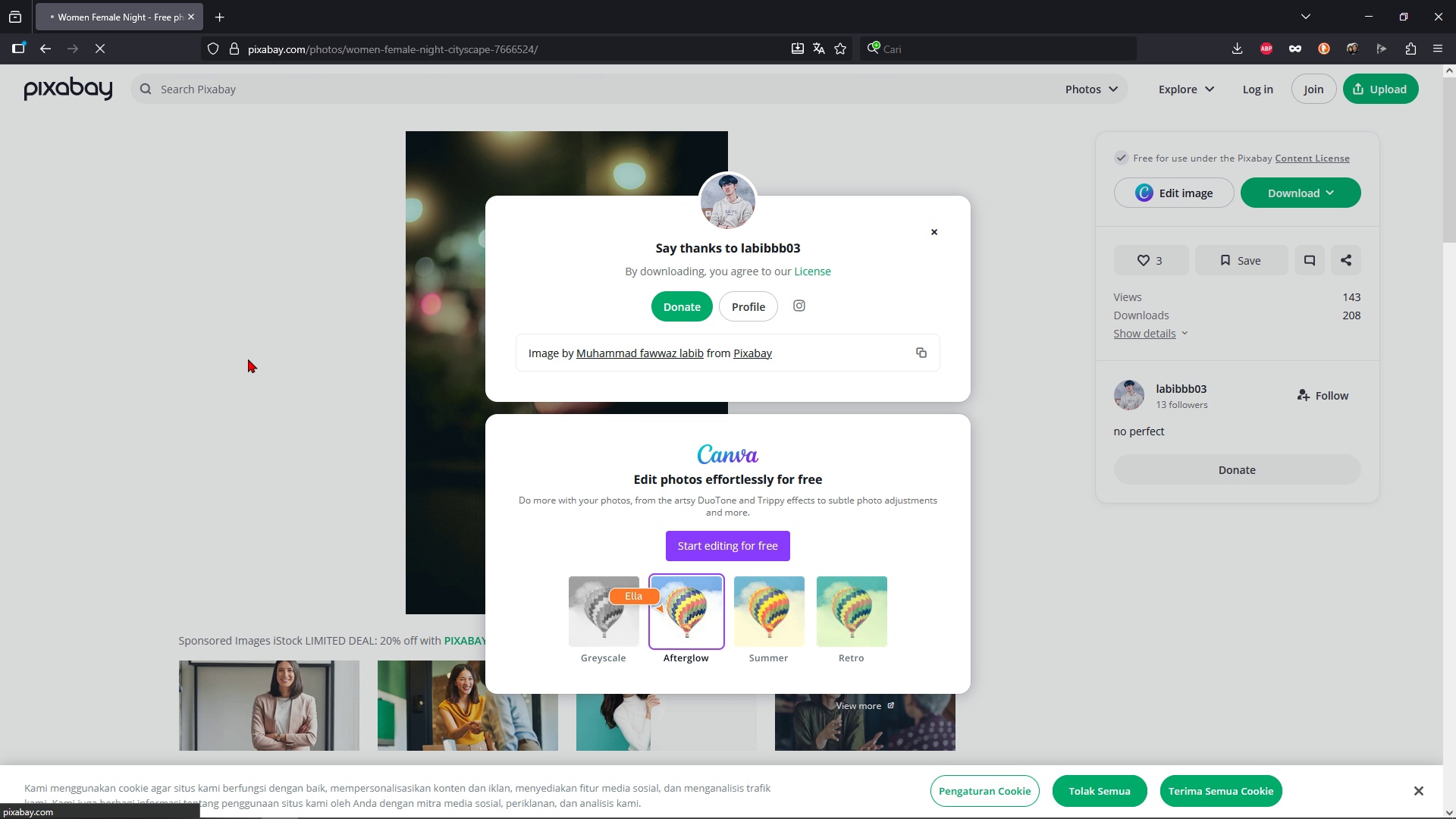 
 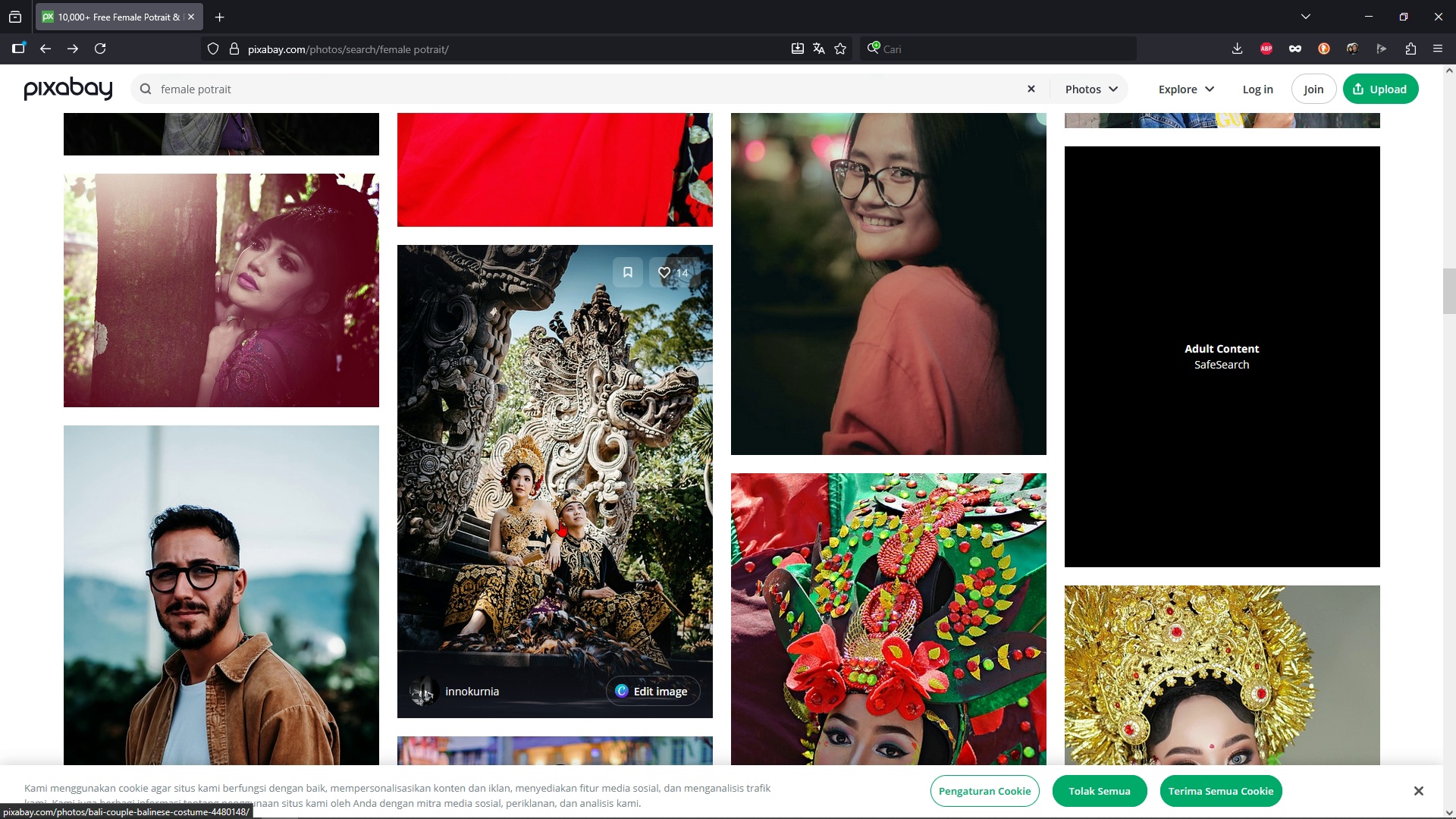 
scroll: coordinate [560, 521], scroll_direction: down, amount: 5.0
 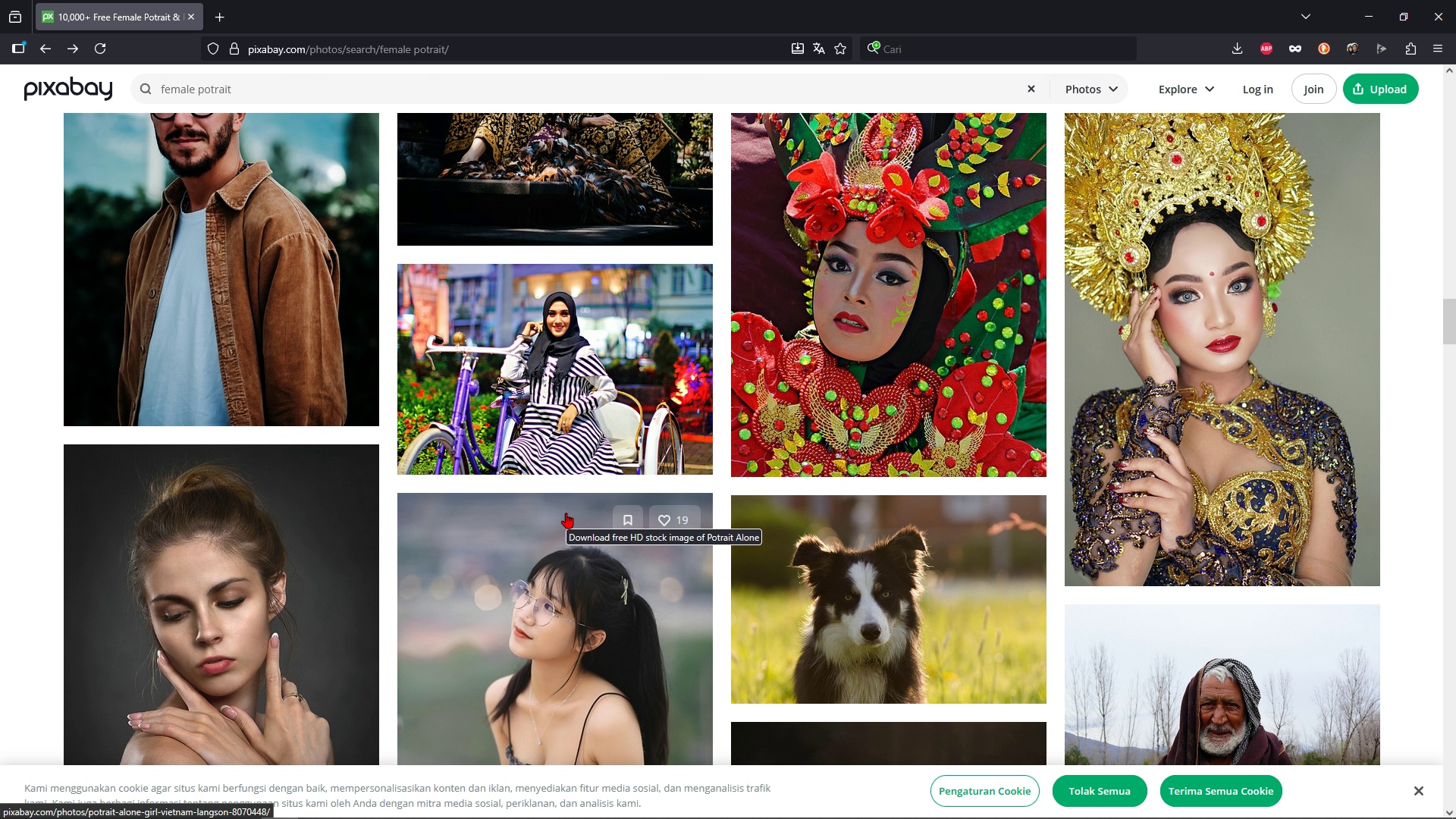 
scroll: coordinate [566, 513], scroll_direction: up, amount: 1.0
 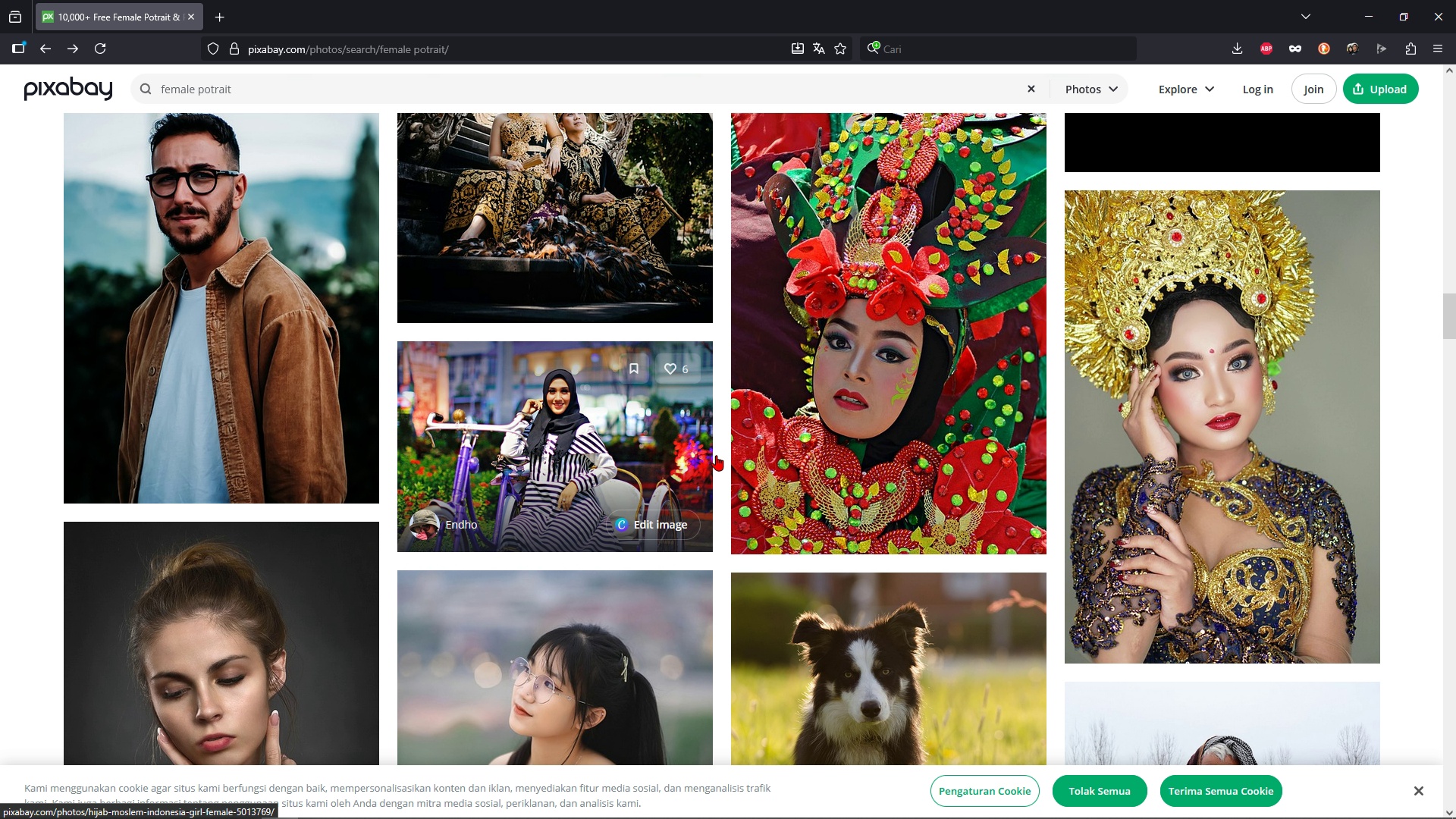 
left_click([1169, 394])
 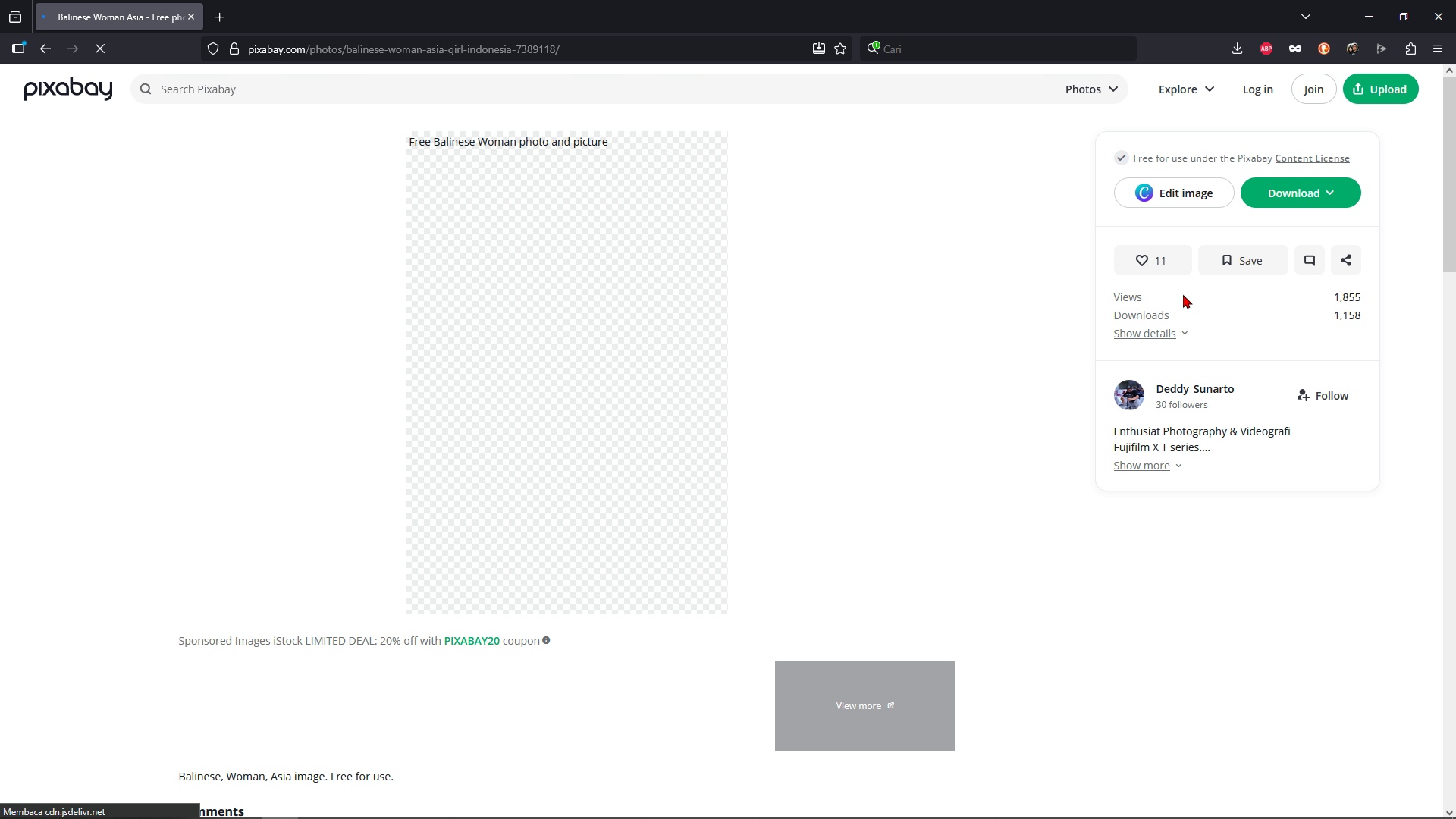 
mouse_move([1340, 196])
 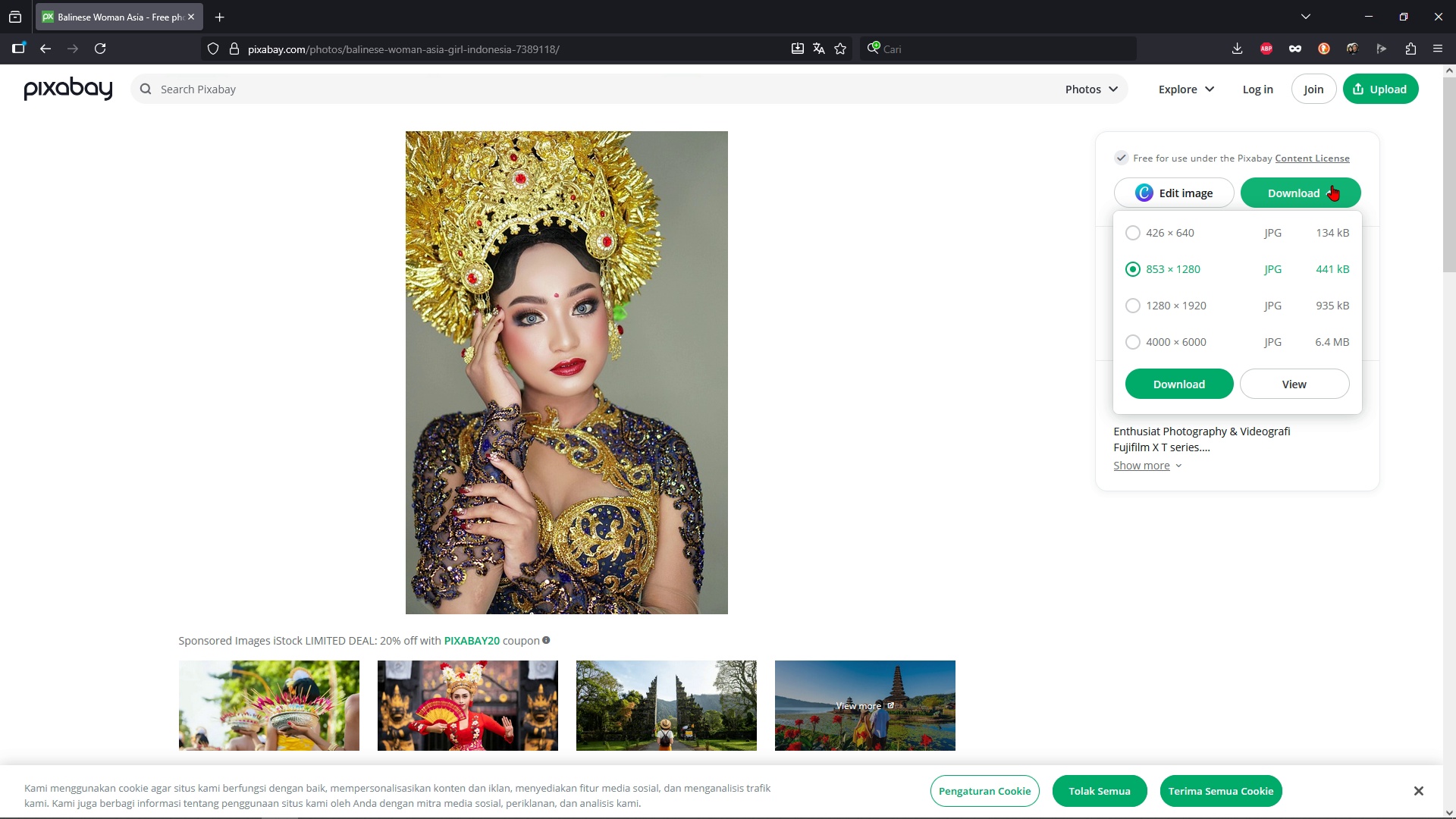 
left_click([1332, 185])
 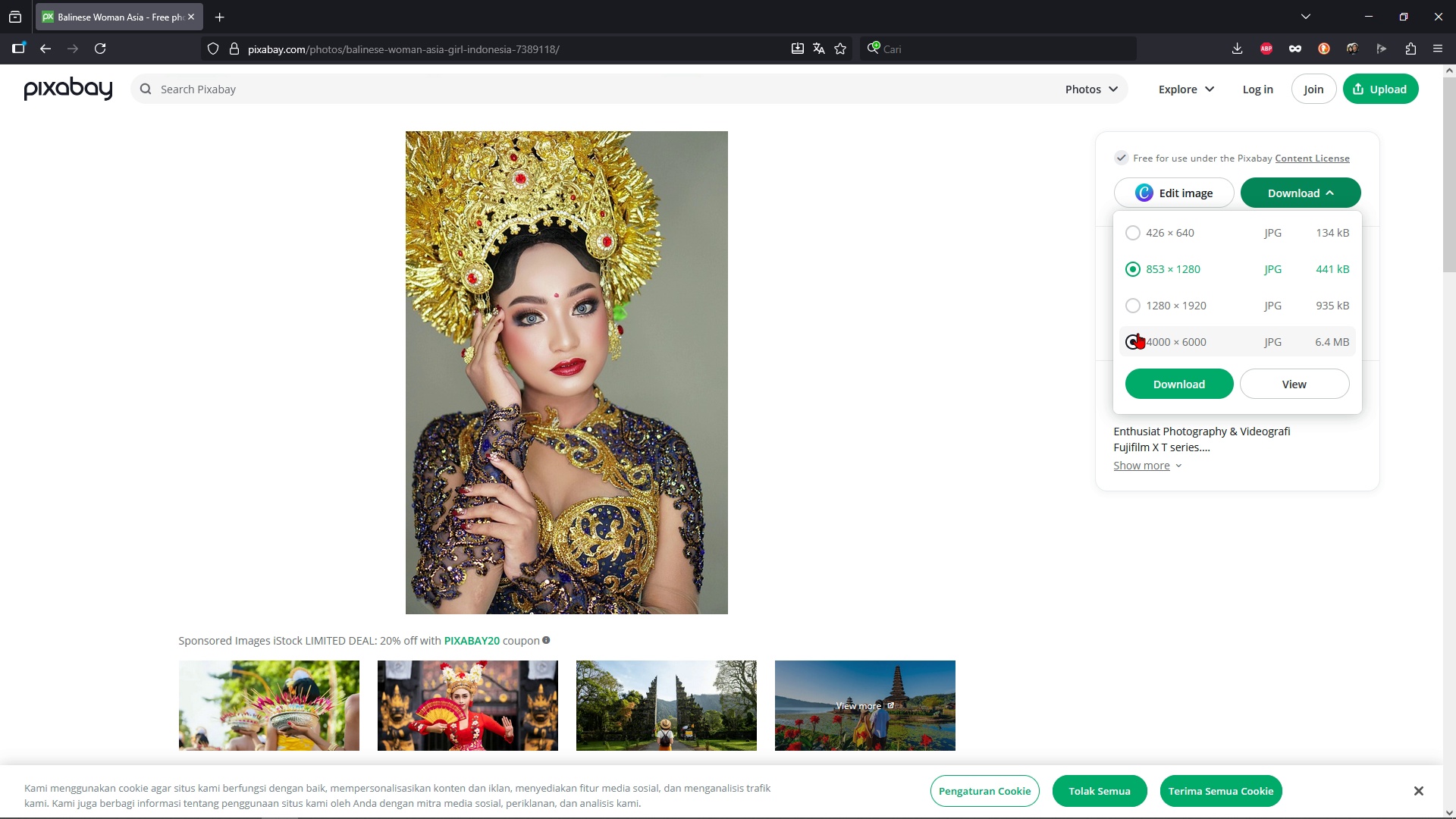 
left_click([1138, 333])
 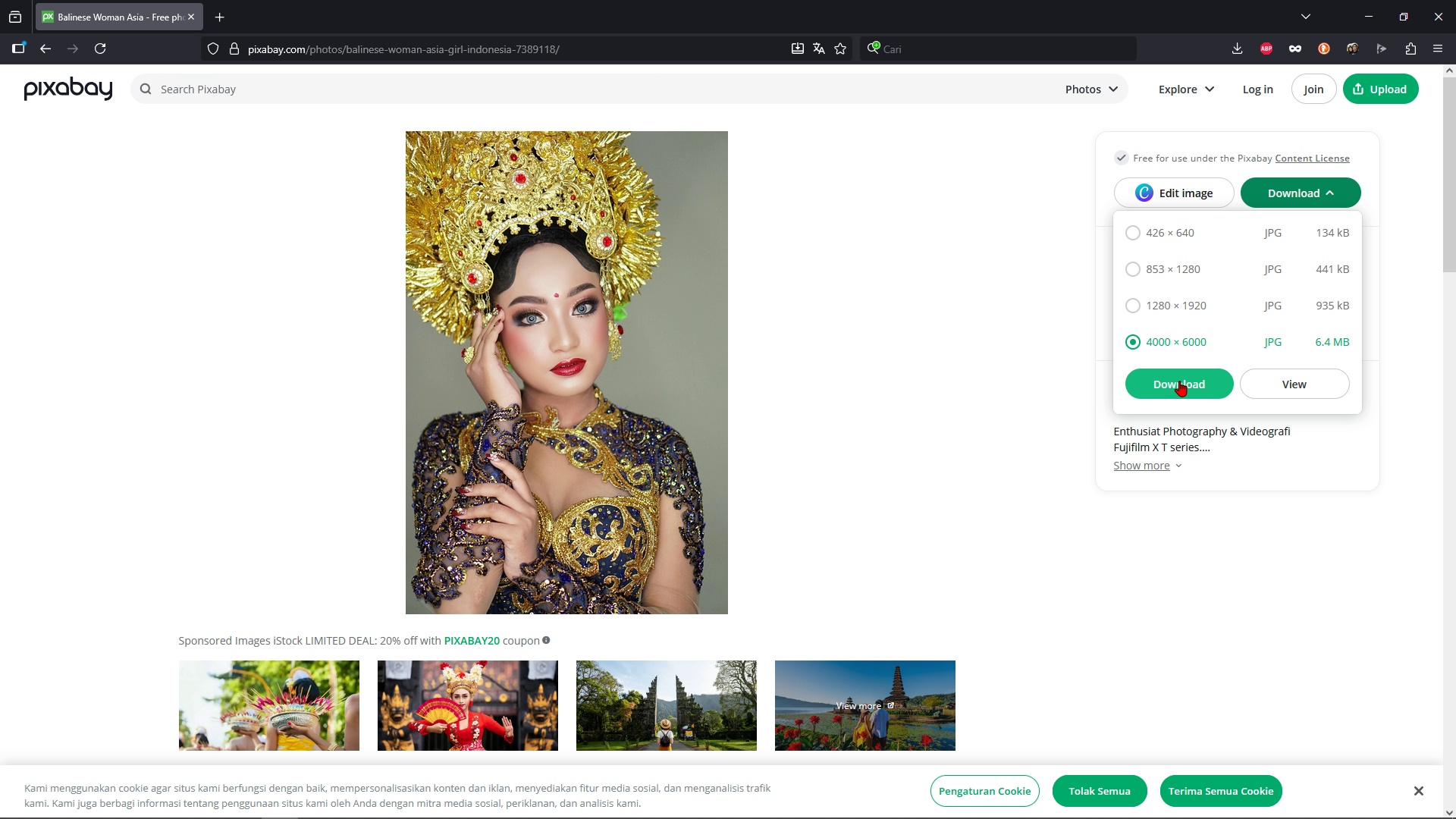 
left_click([1179, 381])
 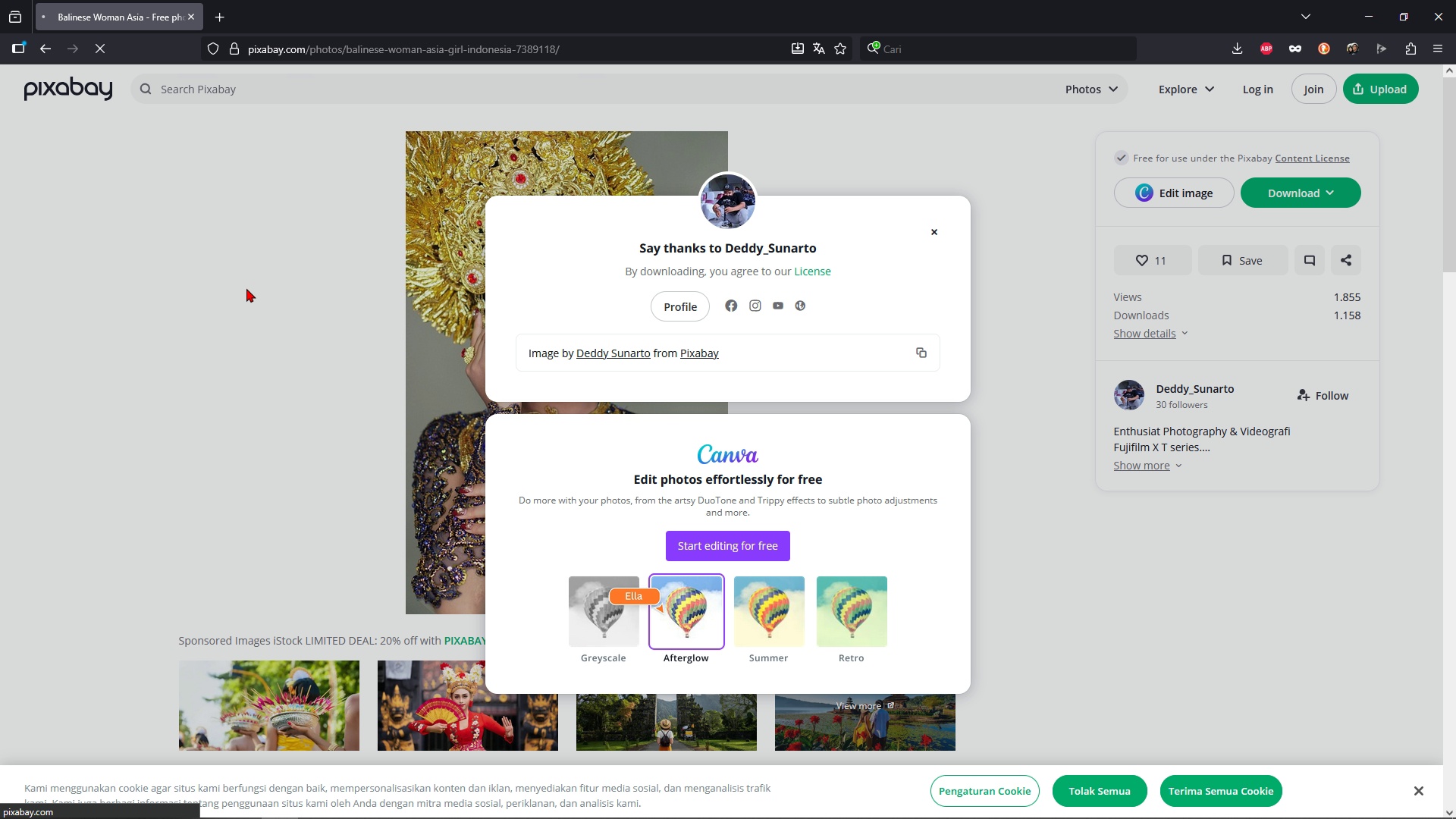 
 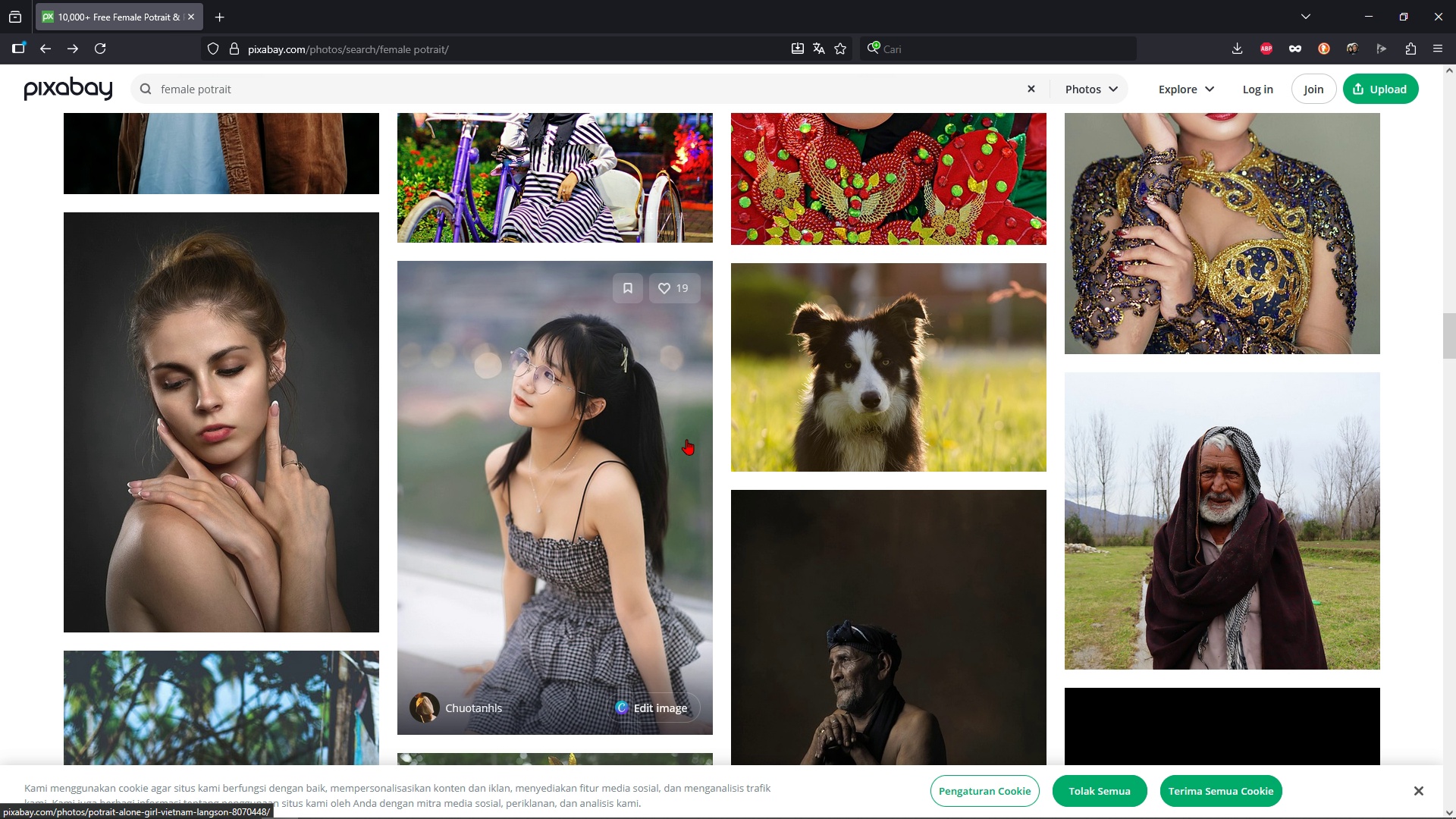 
scroll: coordinate [857, 541], scroll_direction: down, amount: 17.0
 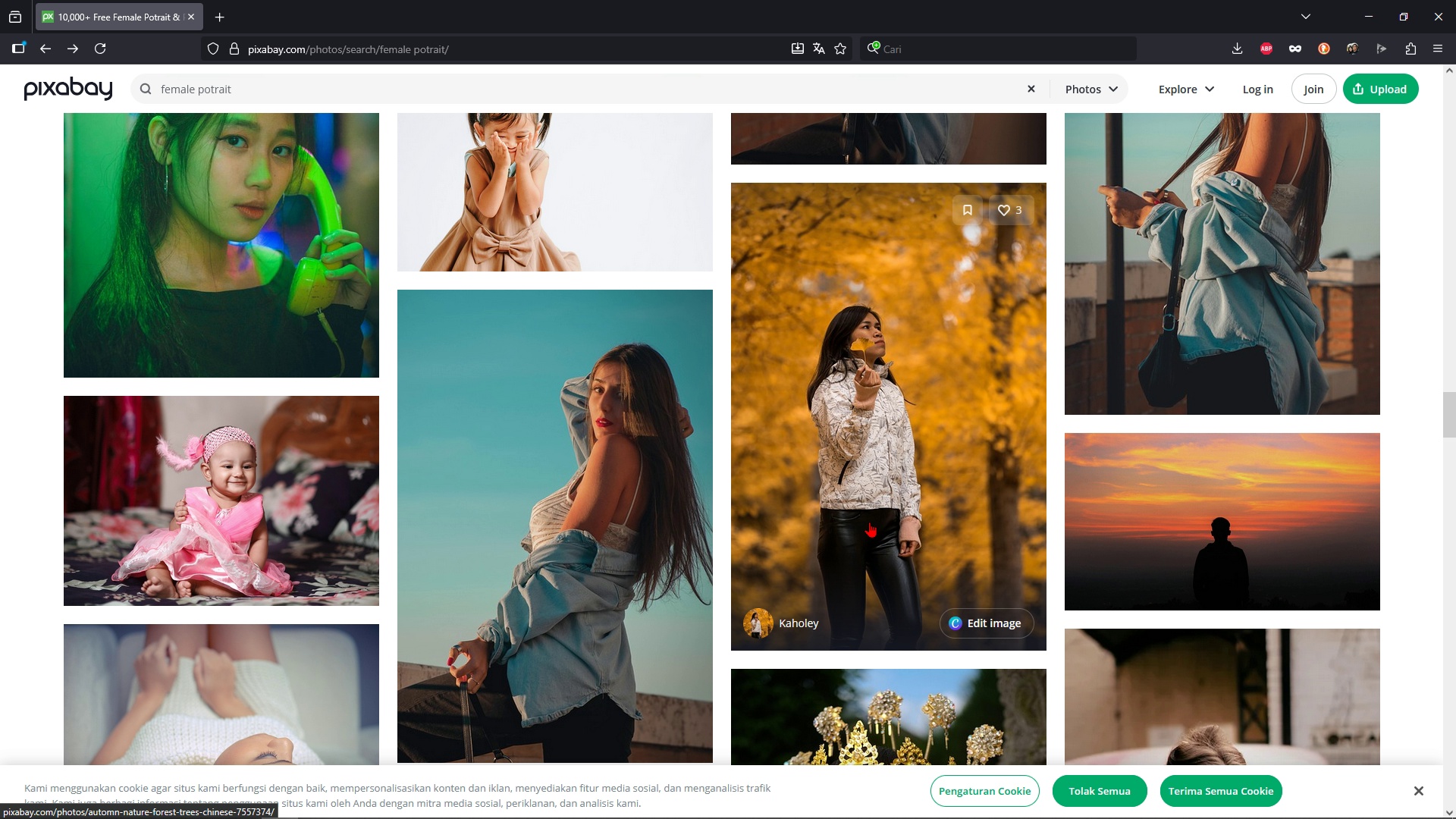 
scroll: coordinate [460, 392], scroll_direction: down, amount: 21.0
 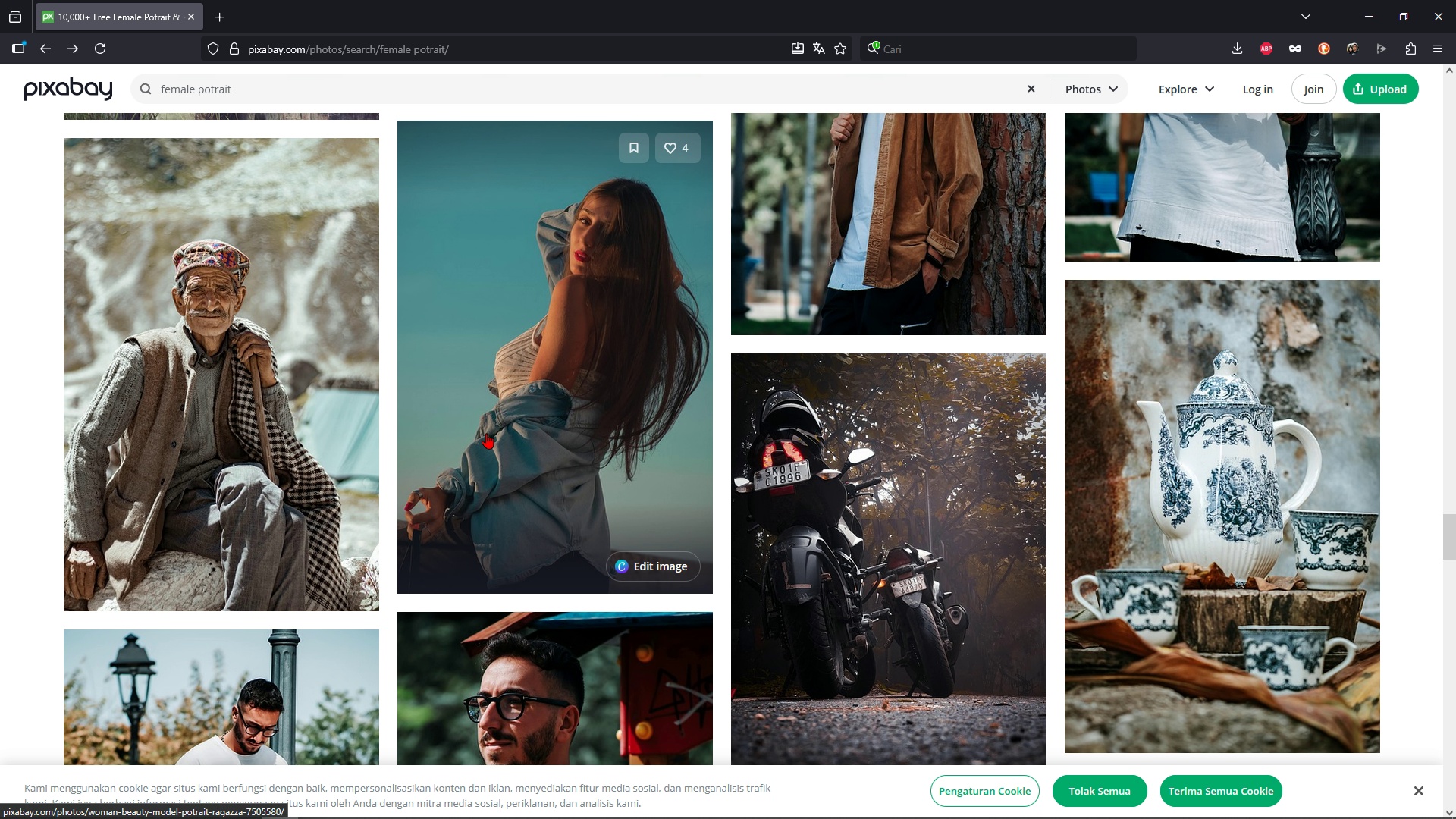 
scroll: coordinate [486, 433], scroll_direction: down, amount: 1.0
 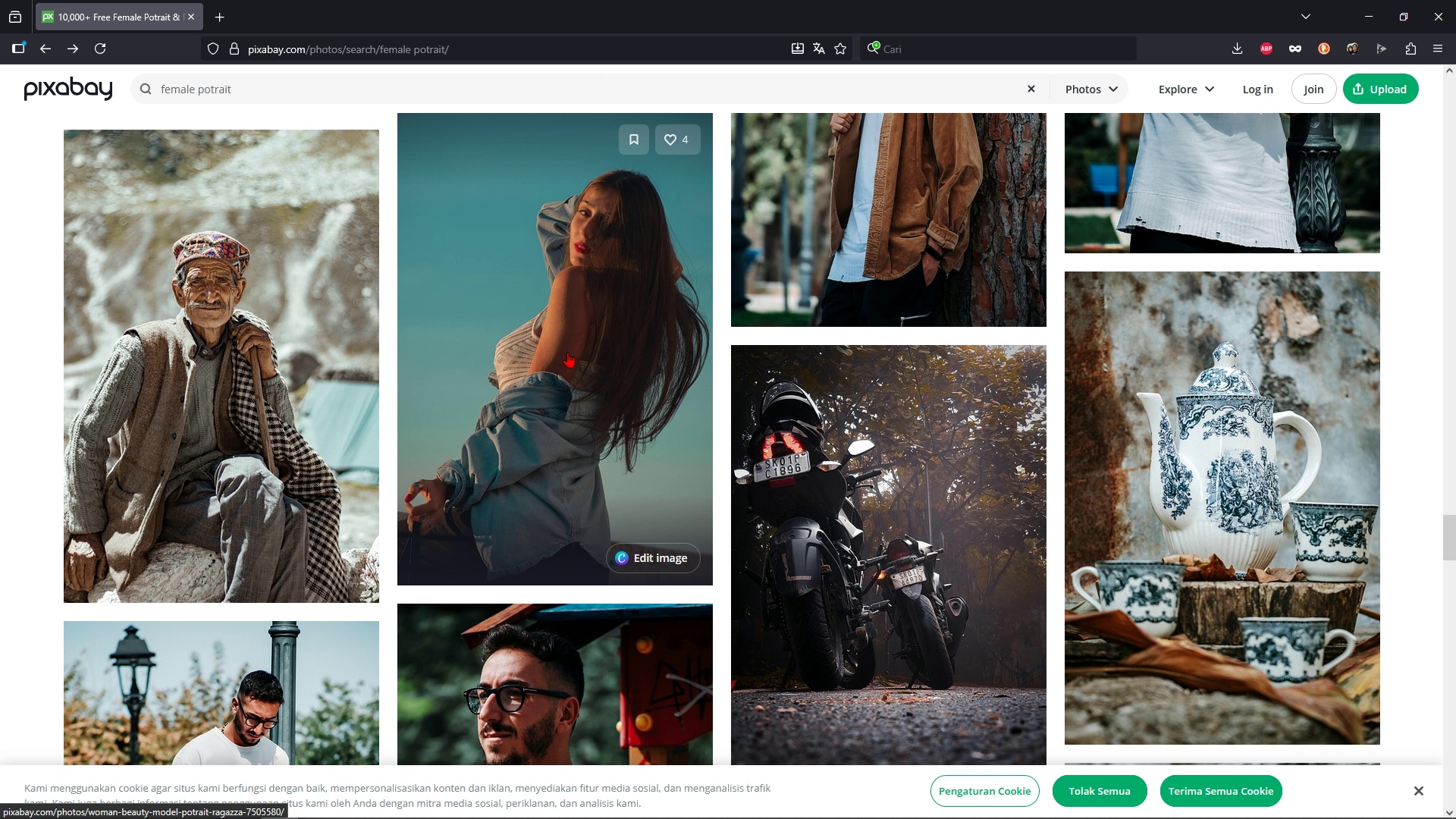 
left_click([564, 352])
 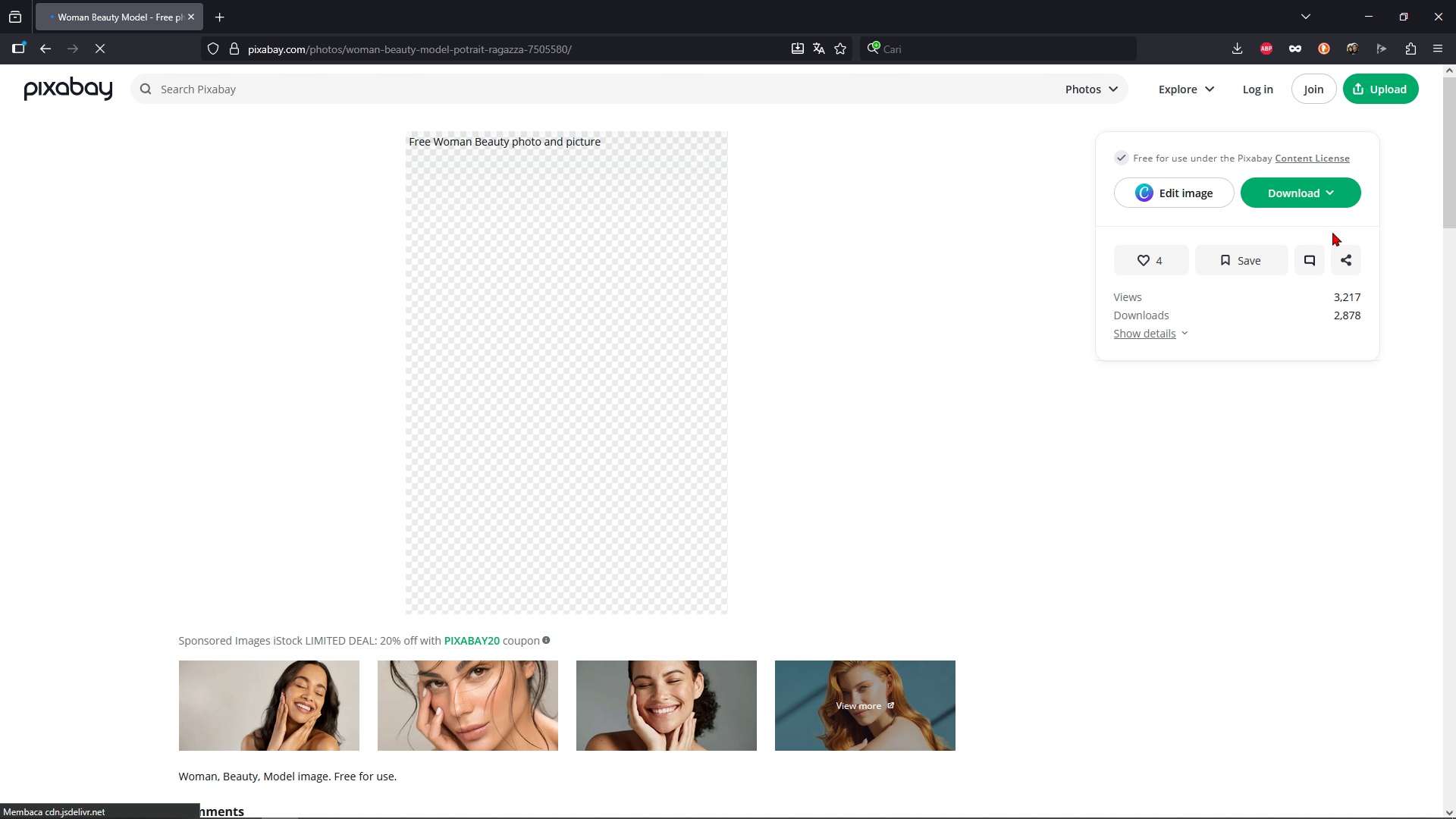 
left_click([1320, 194])
 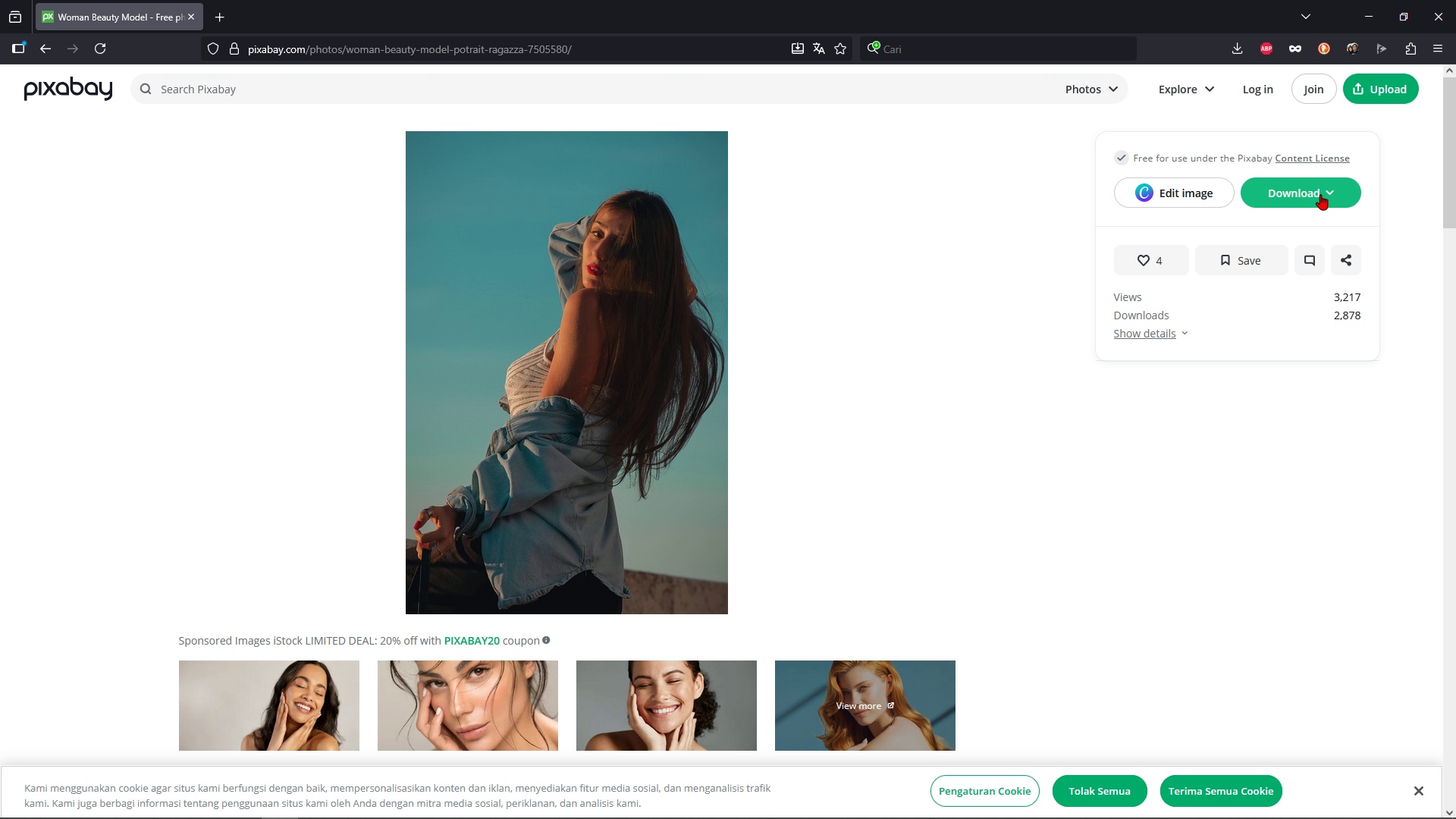 
mouse_move([1353, 202])
 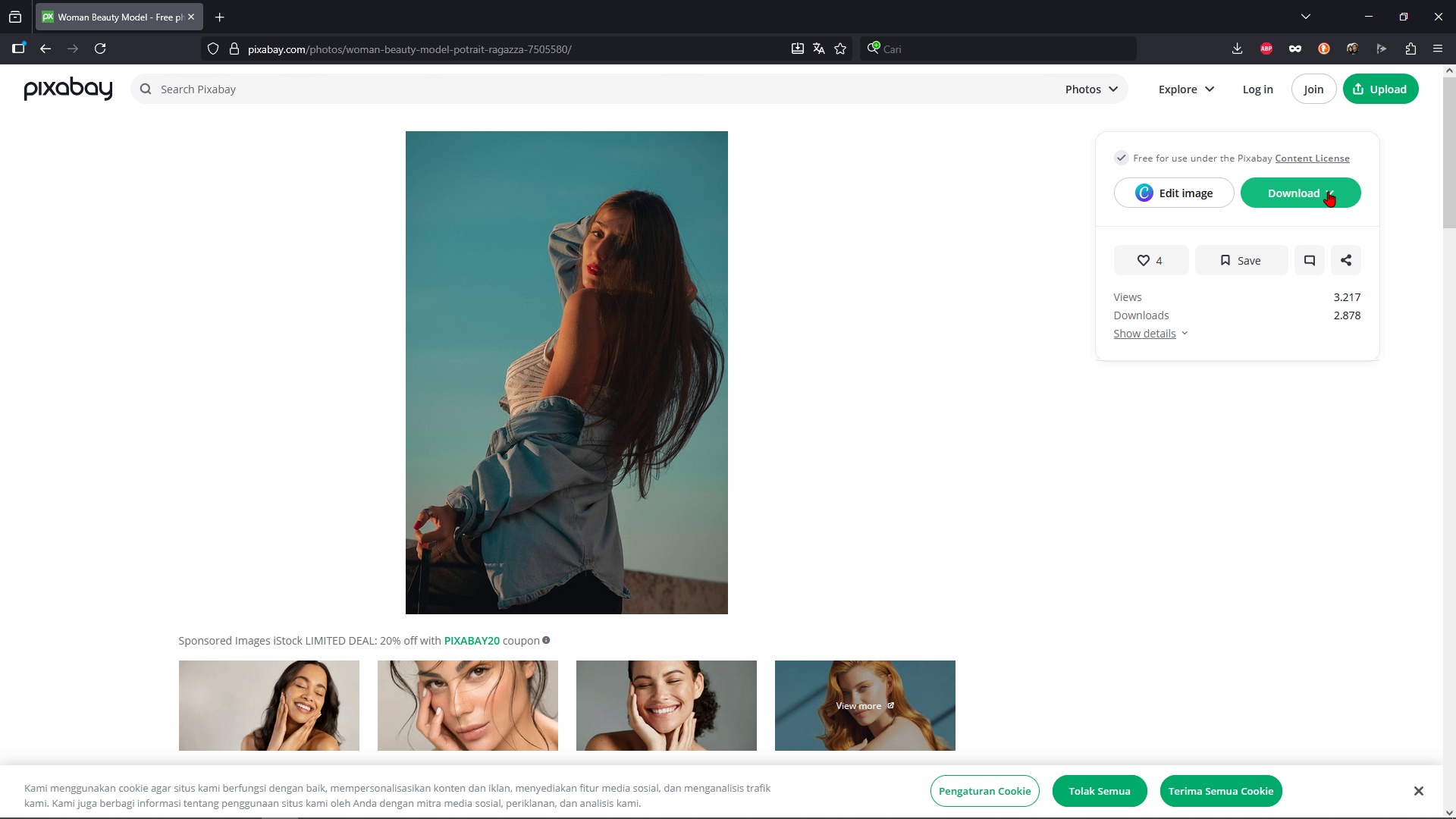 
left_click([1328, 191])
 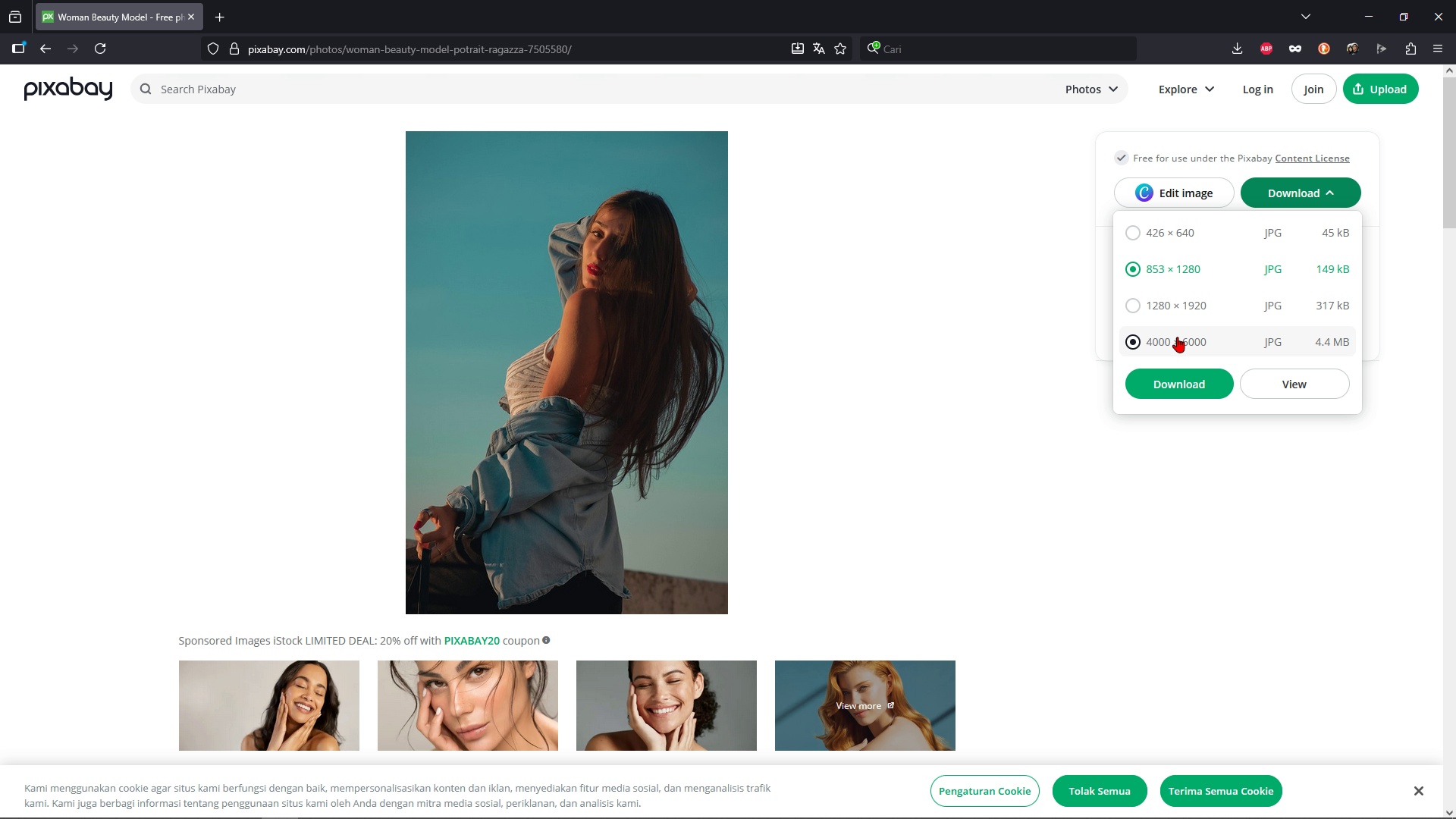 
left_click([1177, 337])
 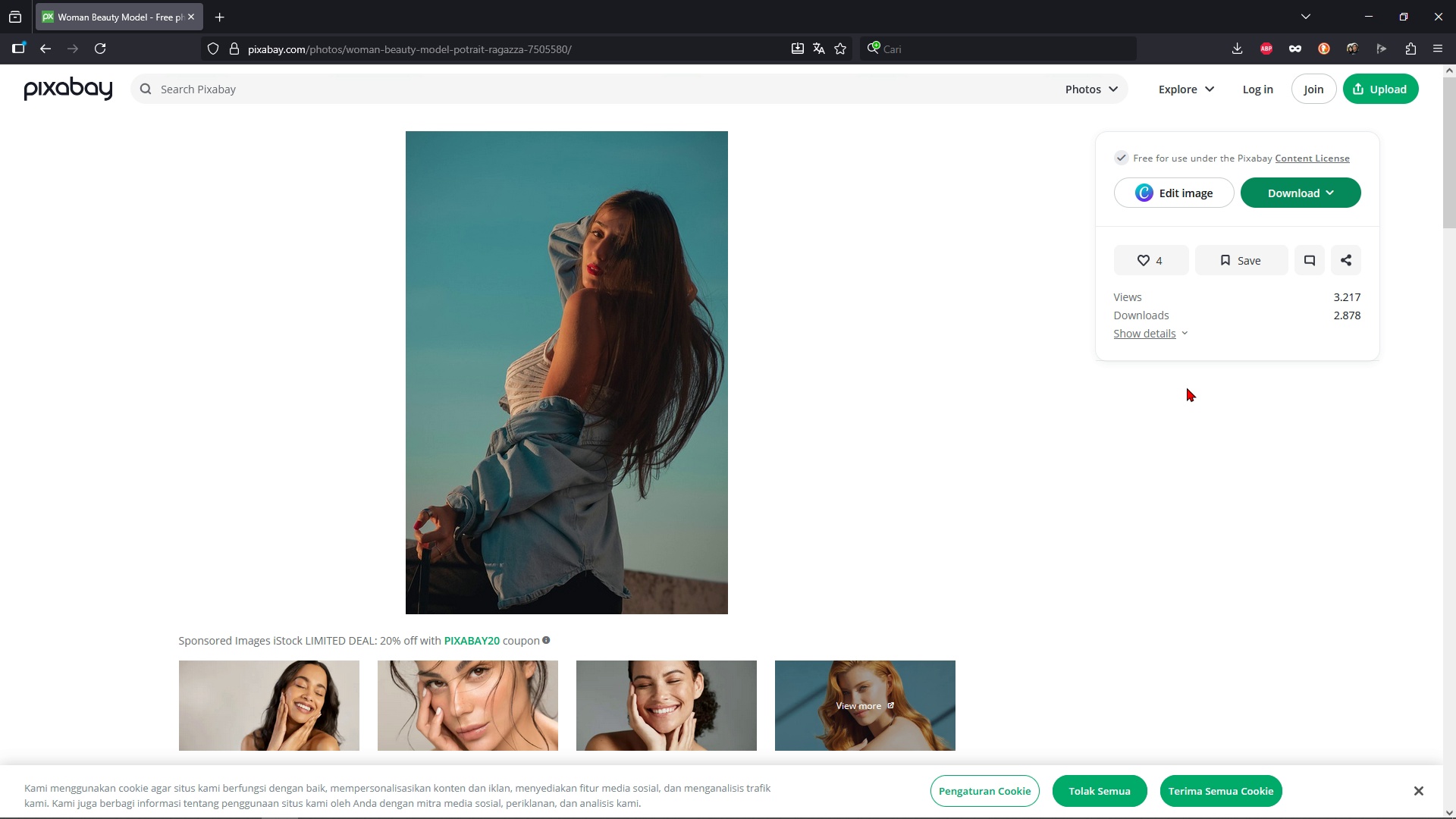 
double_click([1187, 388])
 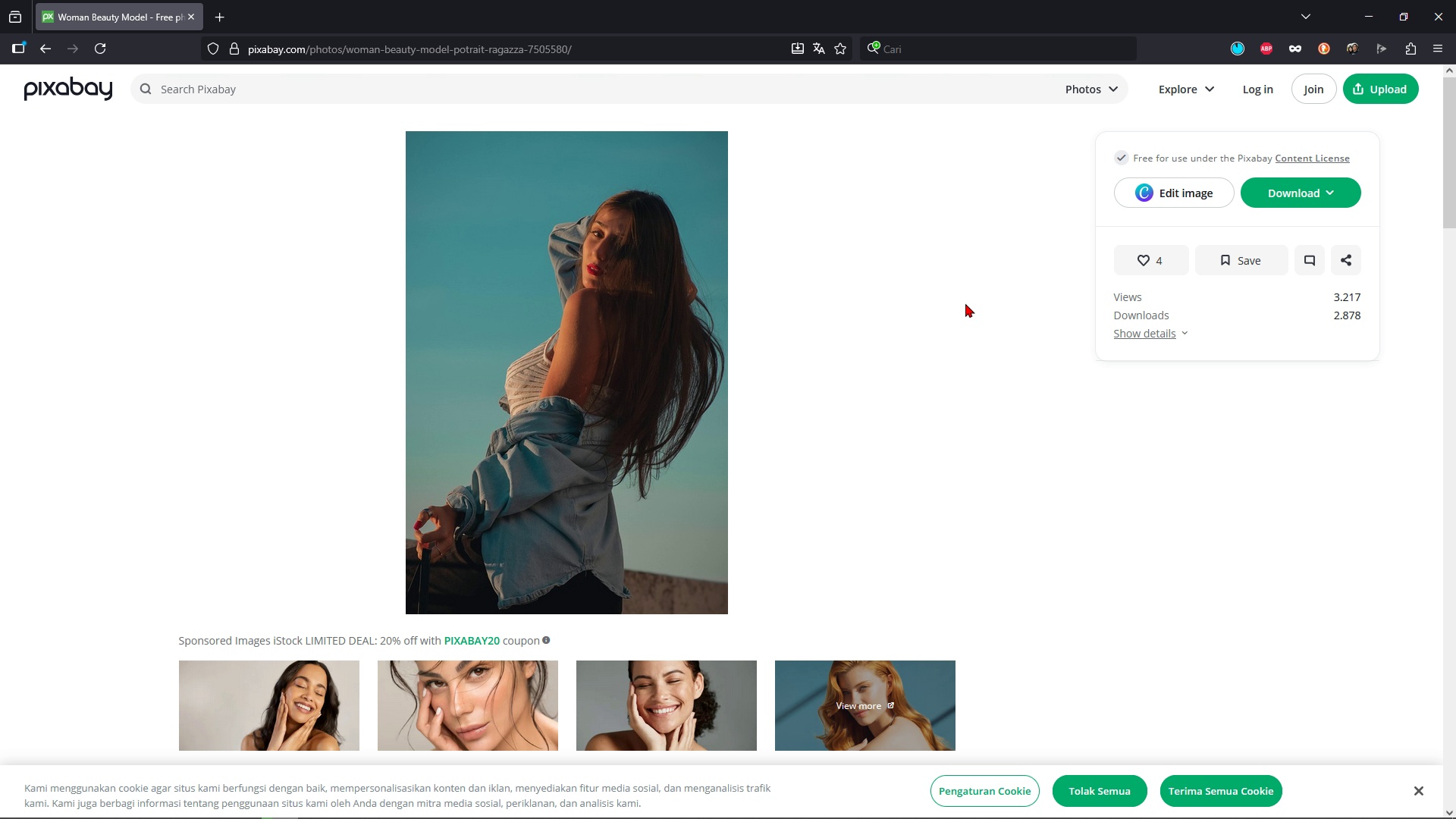 
wait(5.24)
 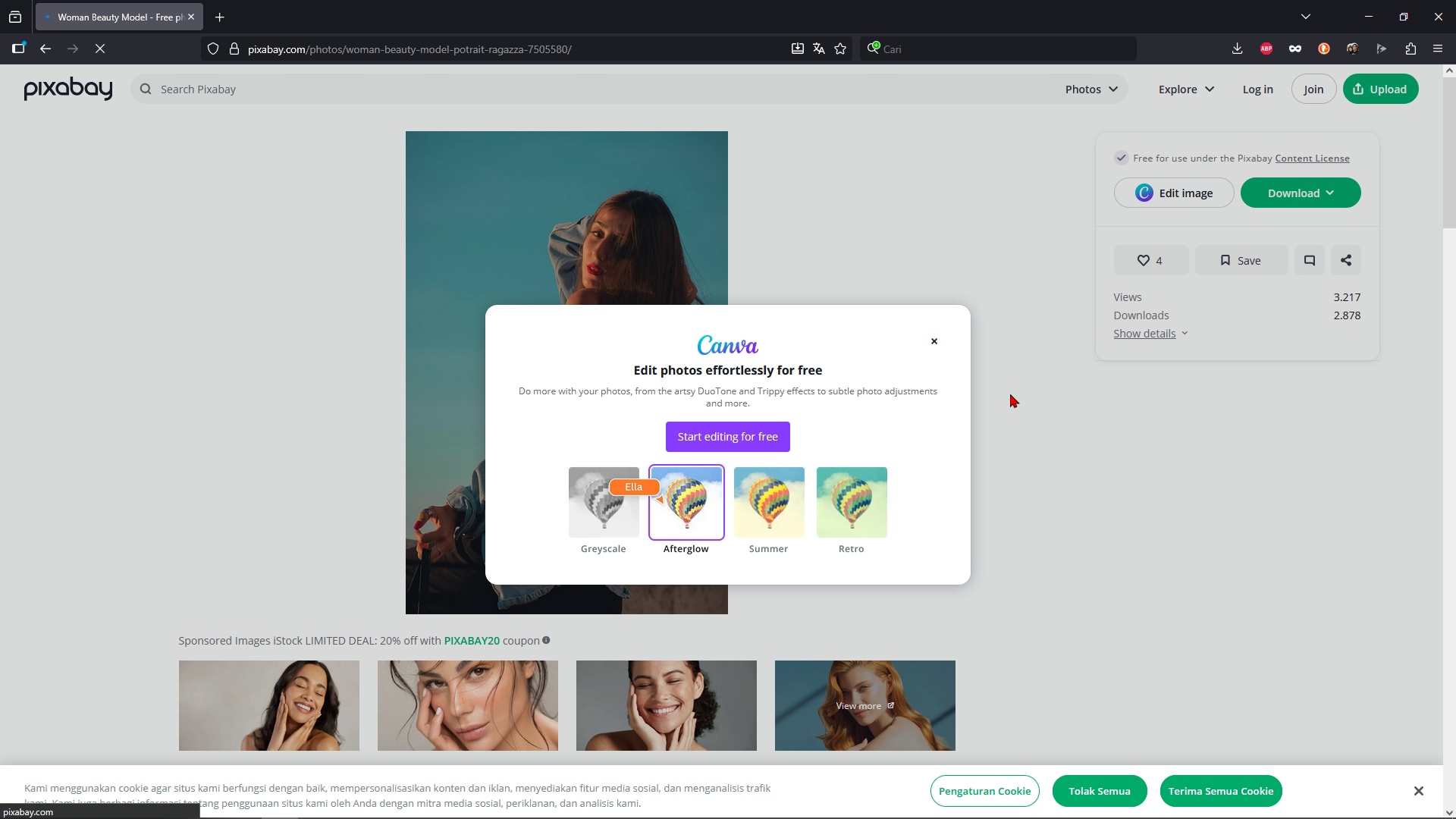 
mouse_move([1330, 184])
 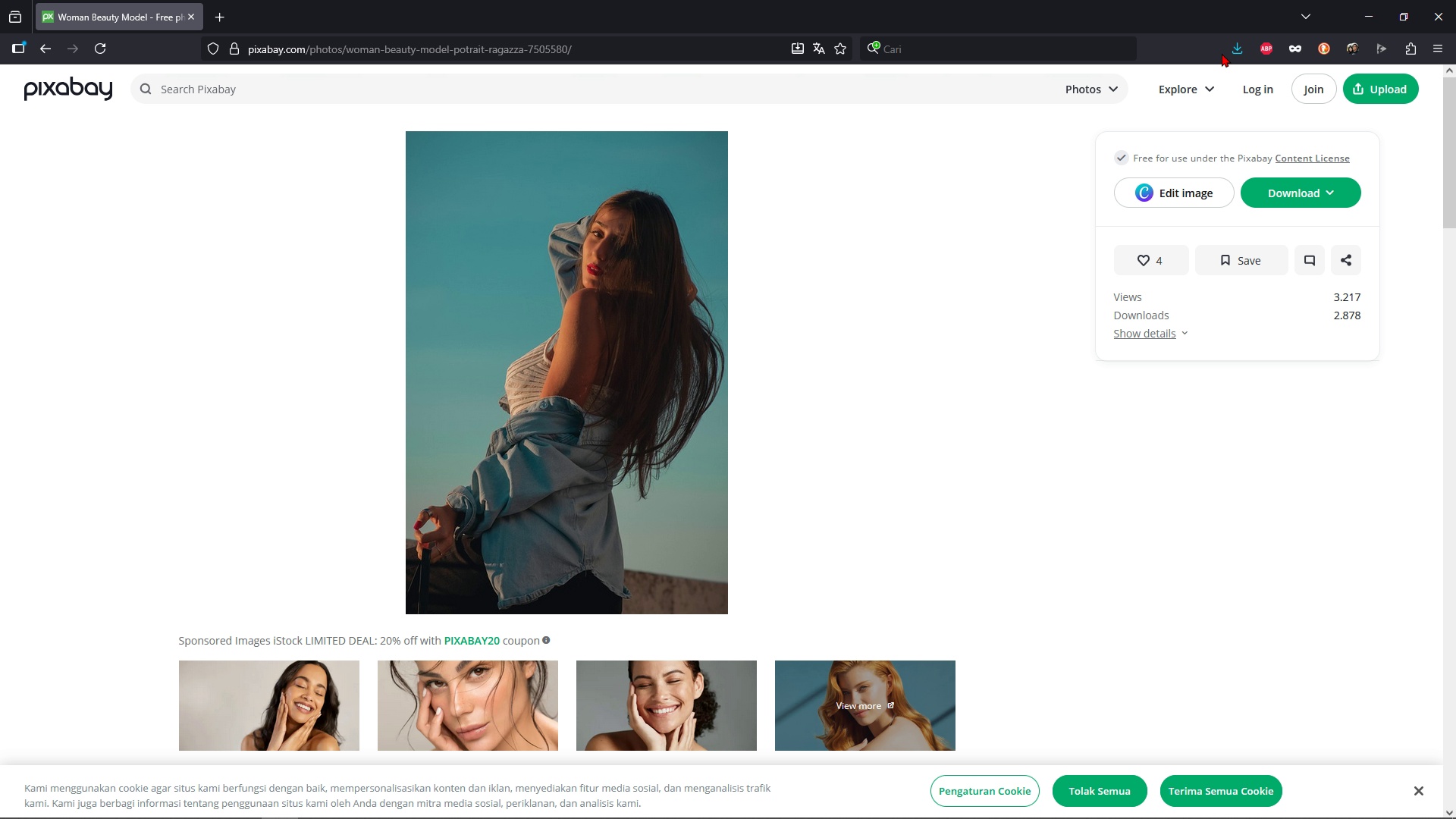 
left_click([1222, 53])
 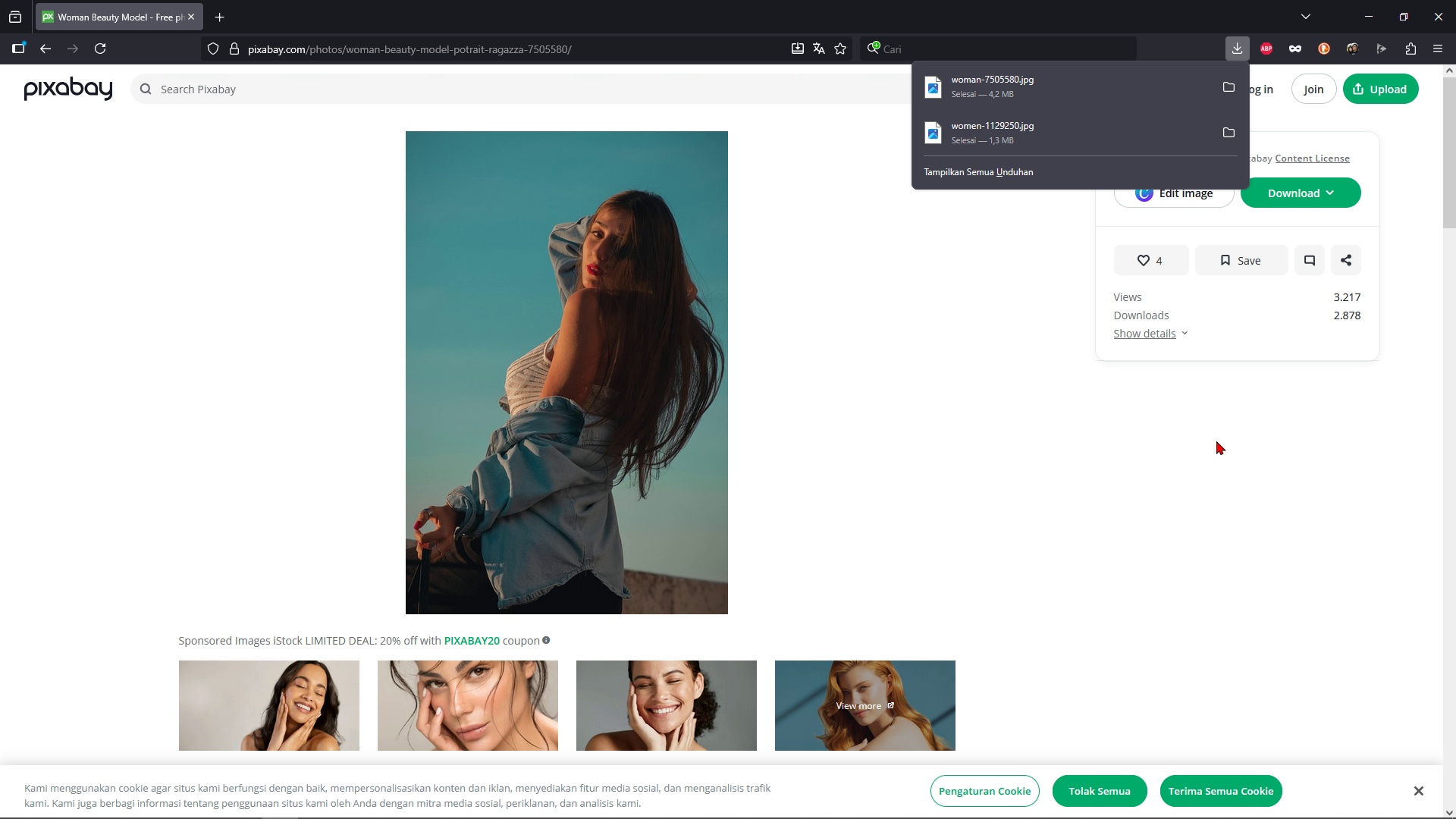 
left_click([1226, 442])
 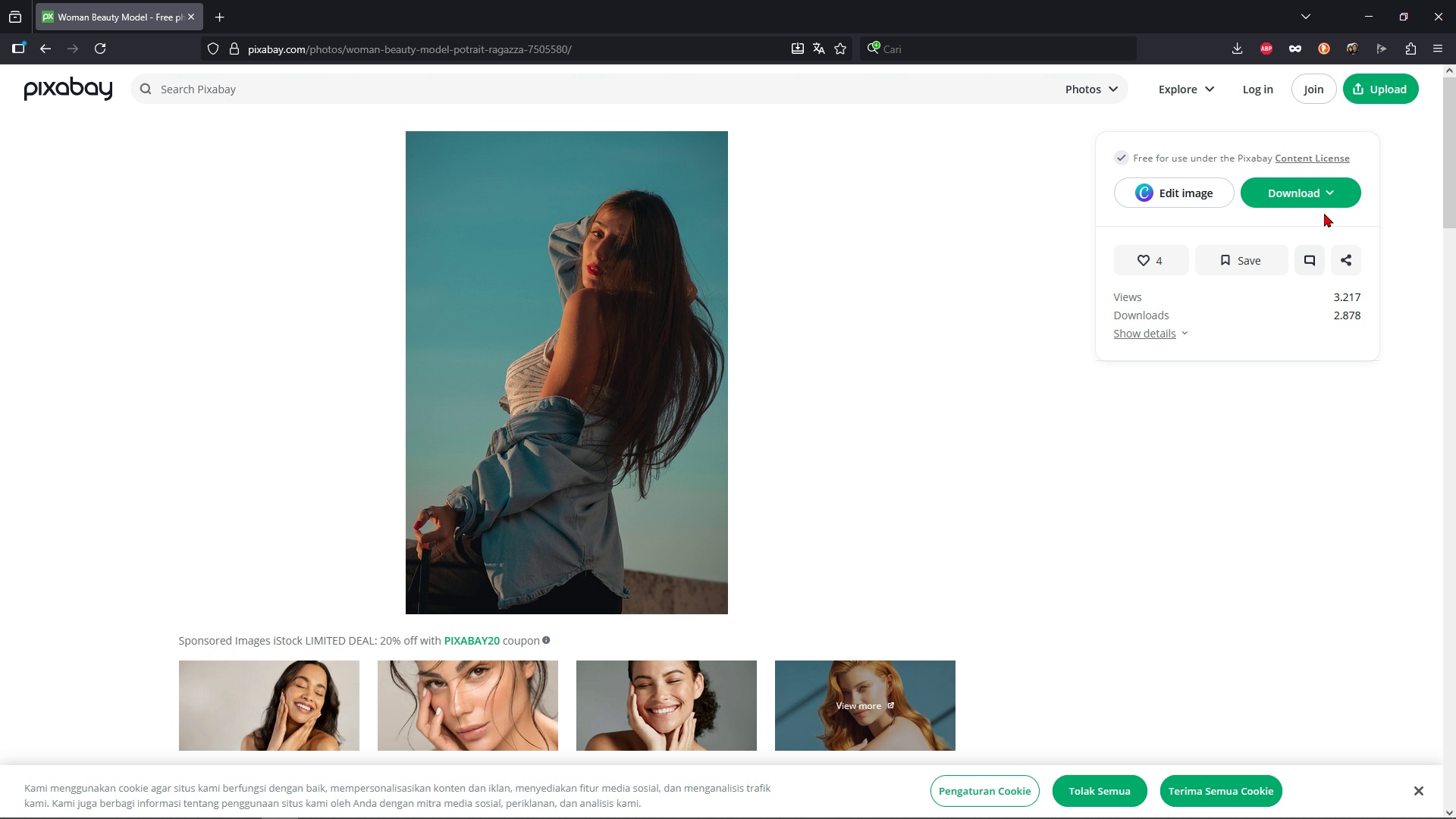 
left_click([1328, 189])
 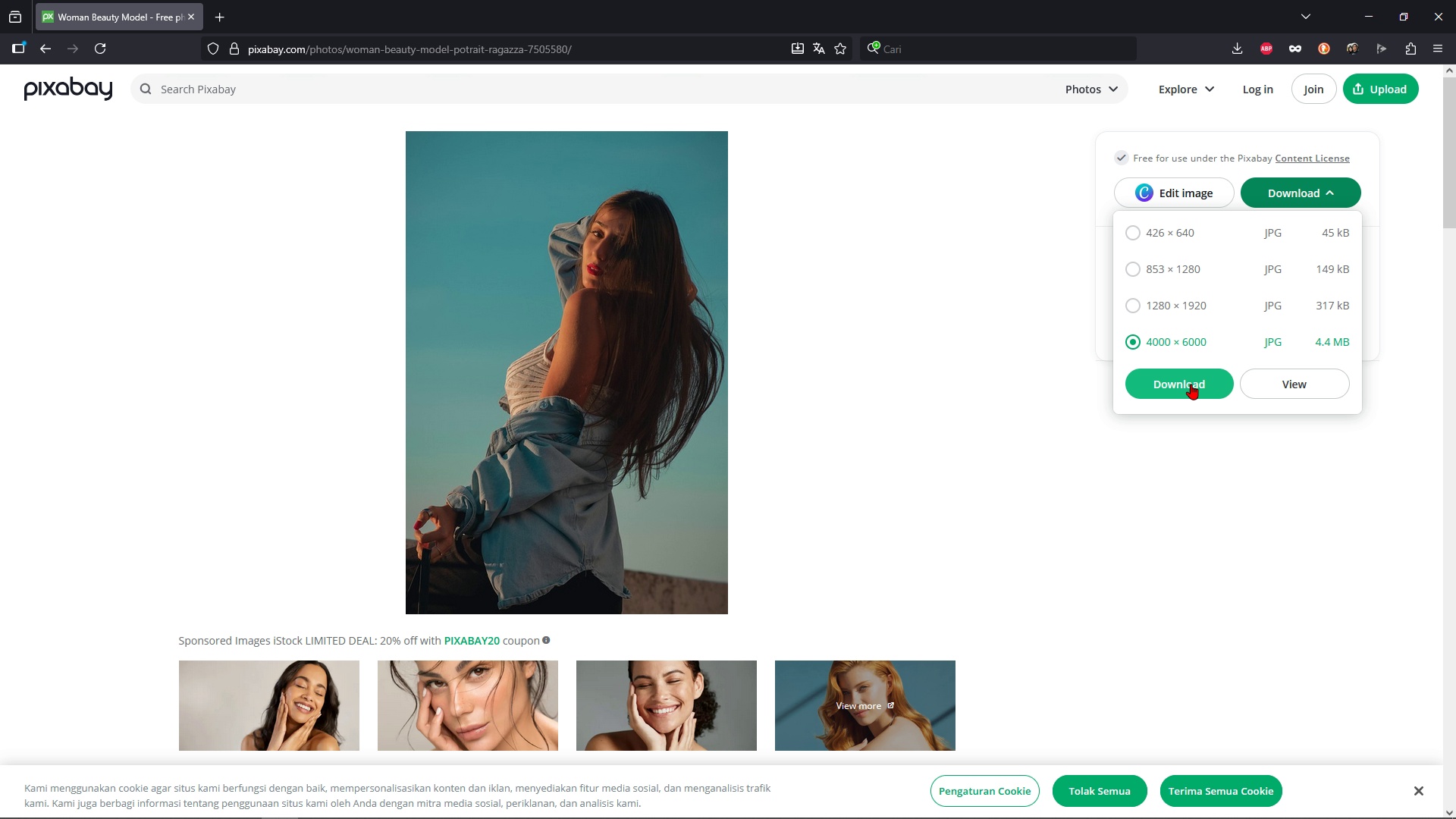 
left_click([1191, 384])
 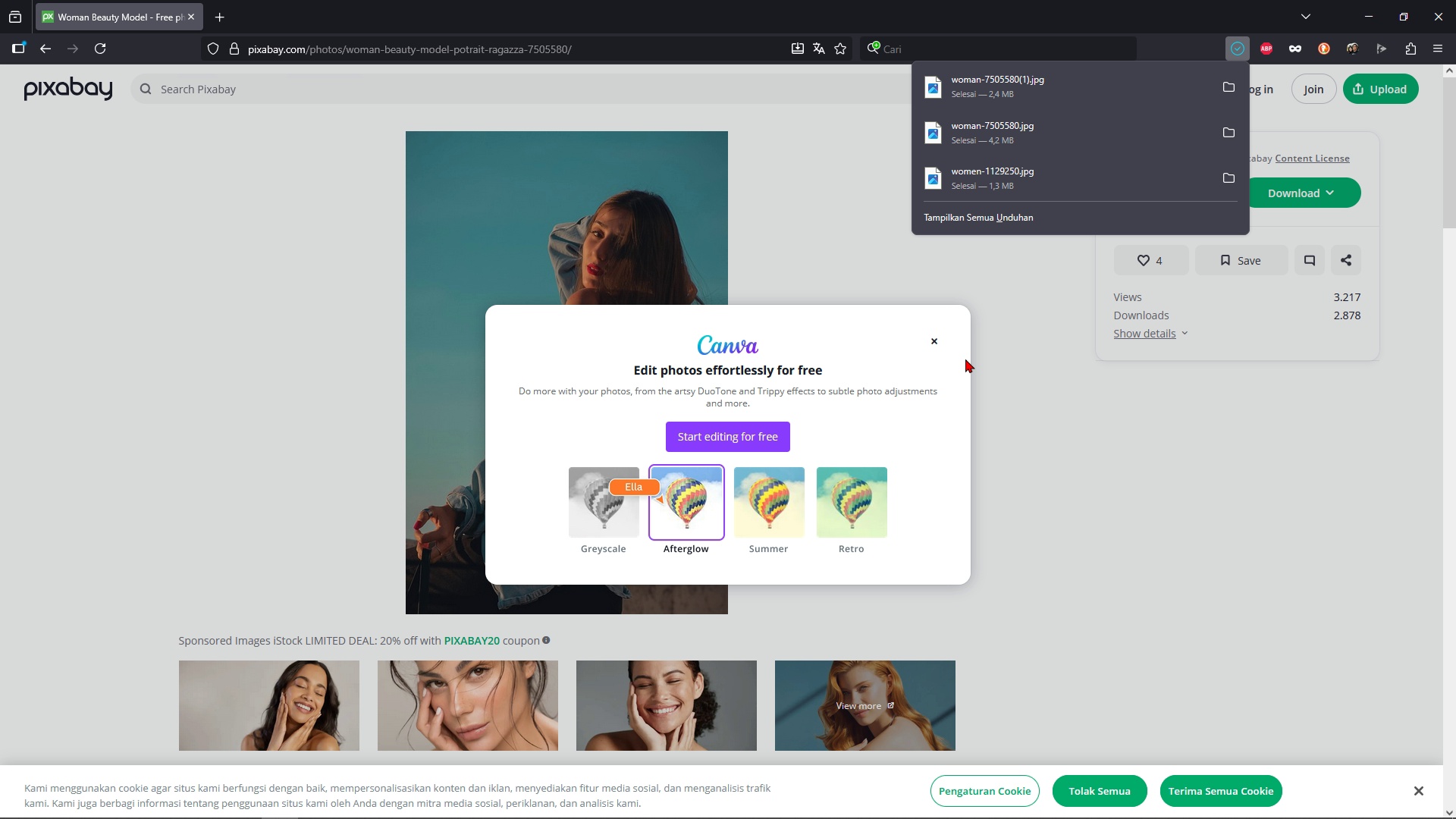 
left_click([935, 334])
 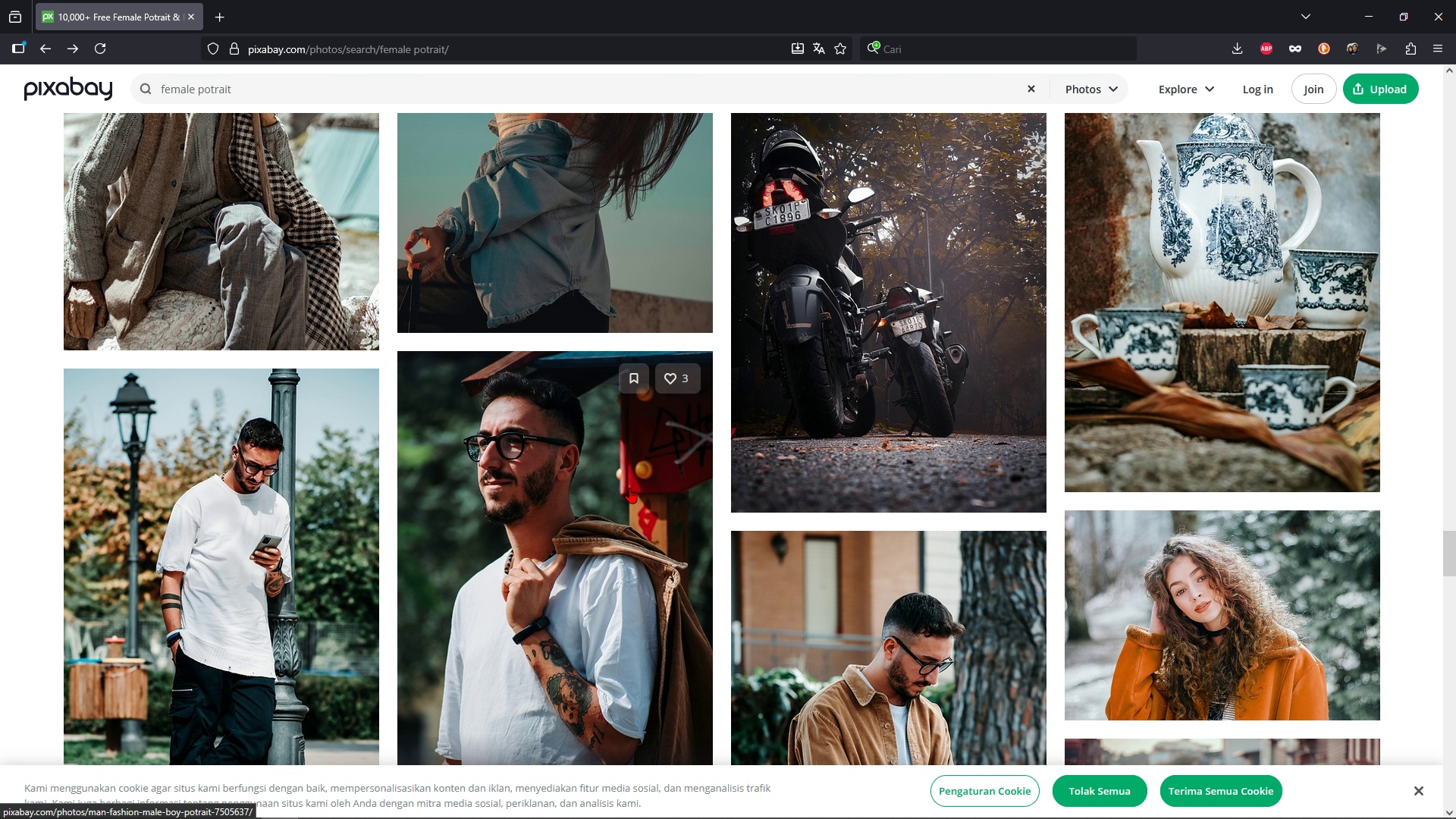 
scroll: coordinate [629, 488], scroll_direction: down, amount: 17.0
 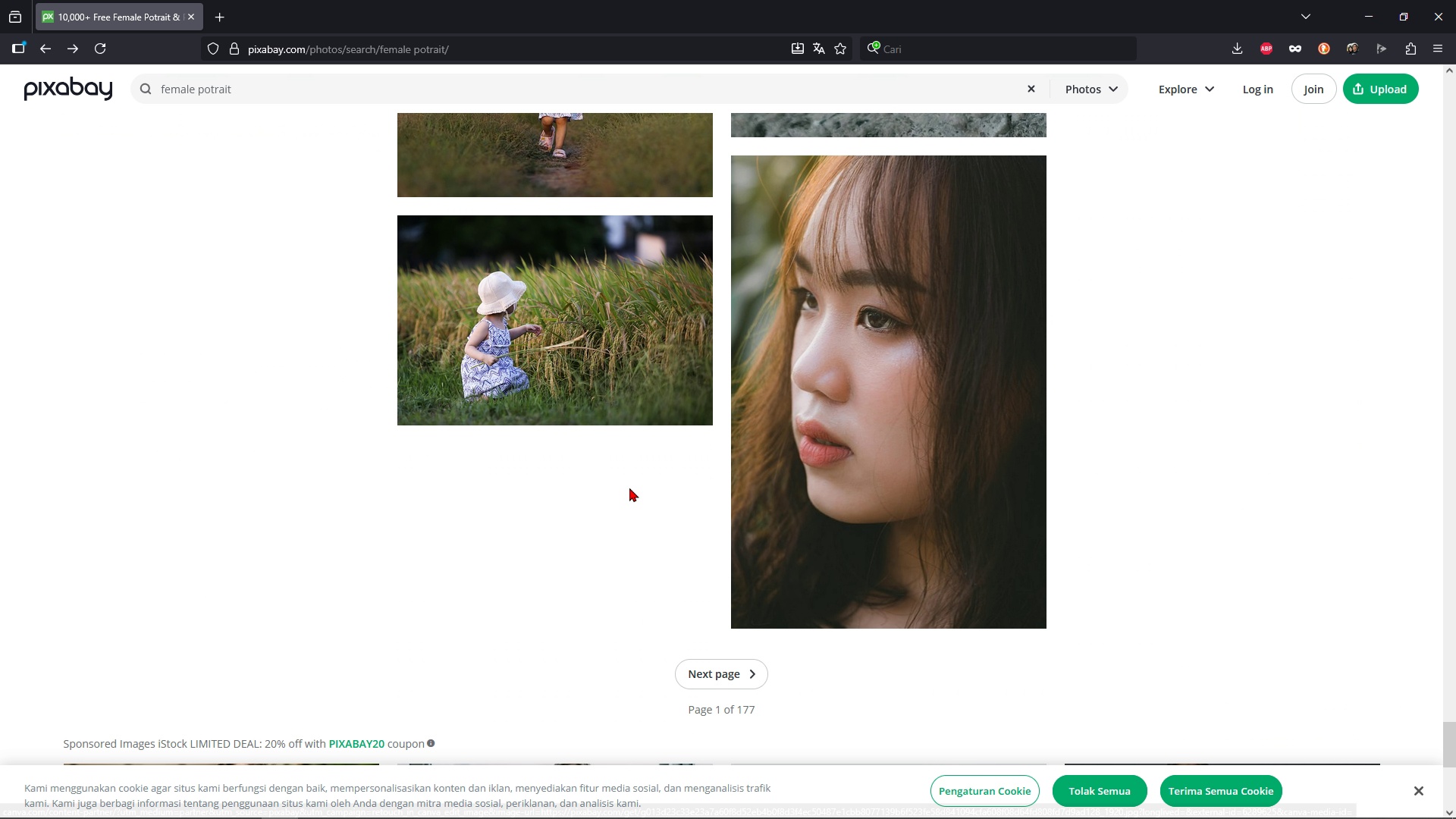 
scroll: coordinate [629, 488], scroll_direction: up, amount: 33.0
 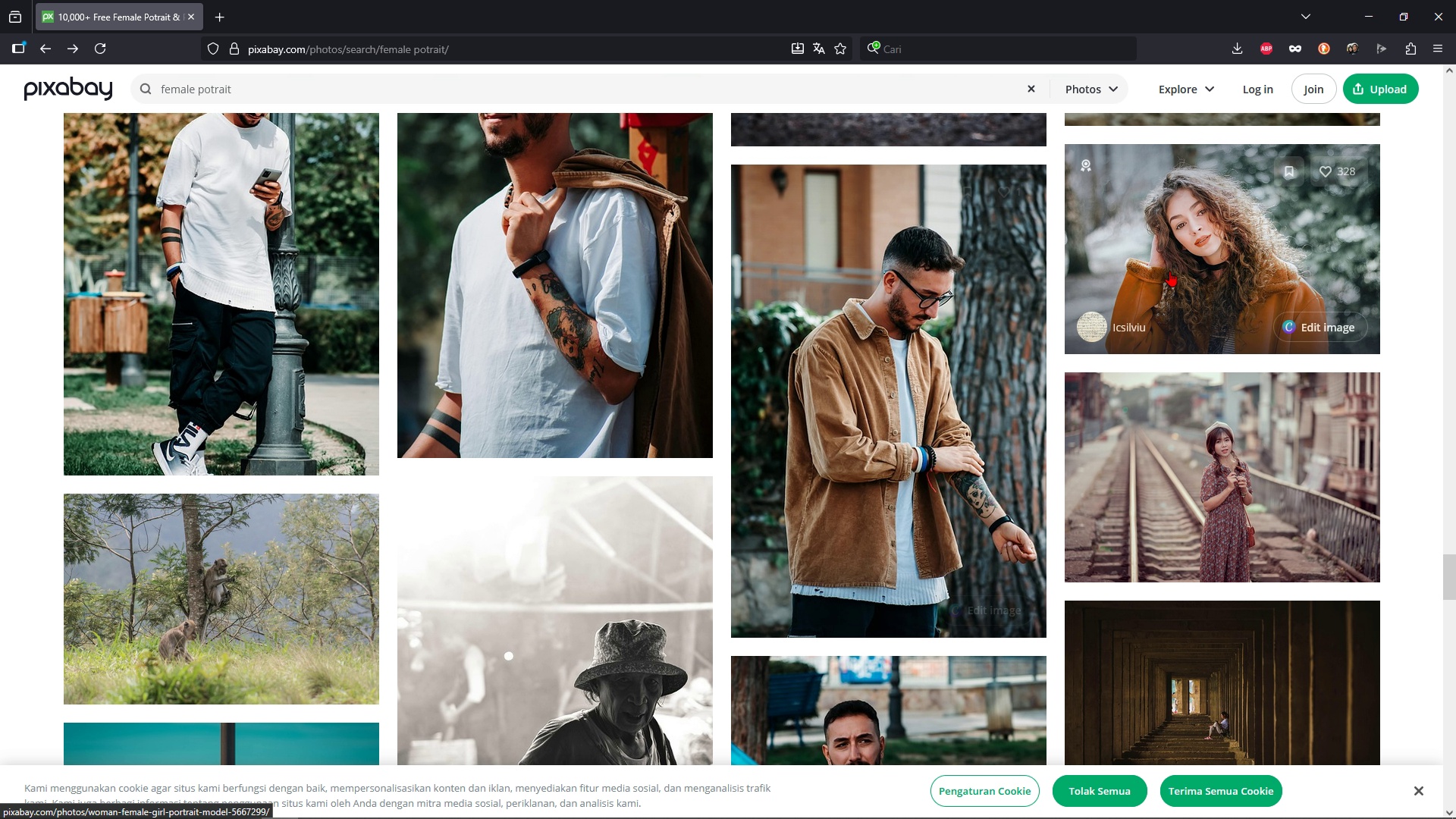 
left_click([1169, 271])
 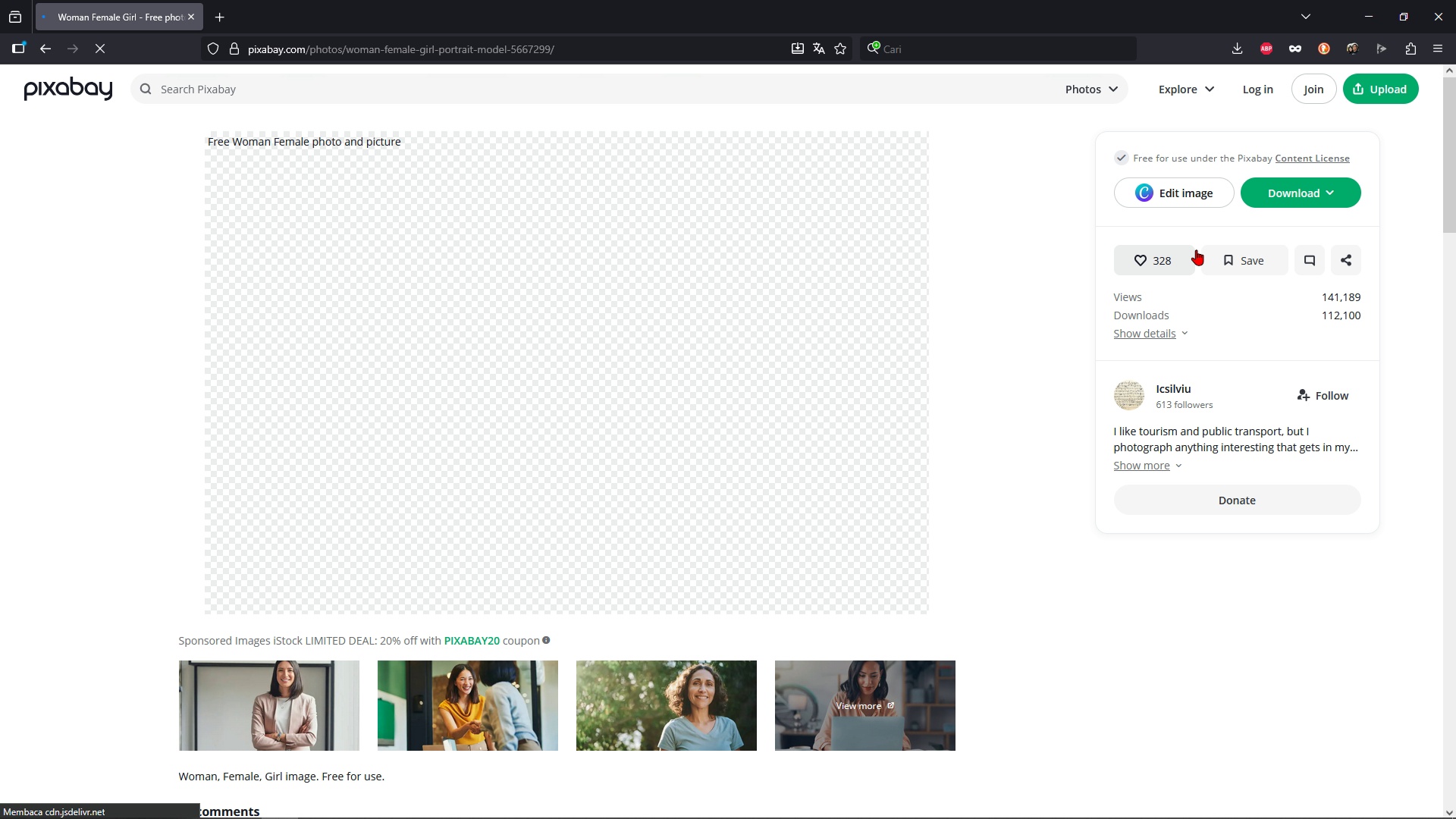 
left_click([1324, 186])
 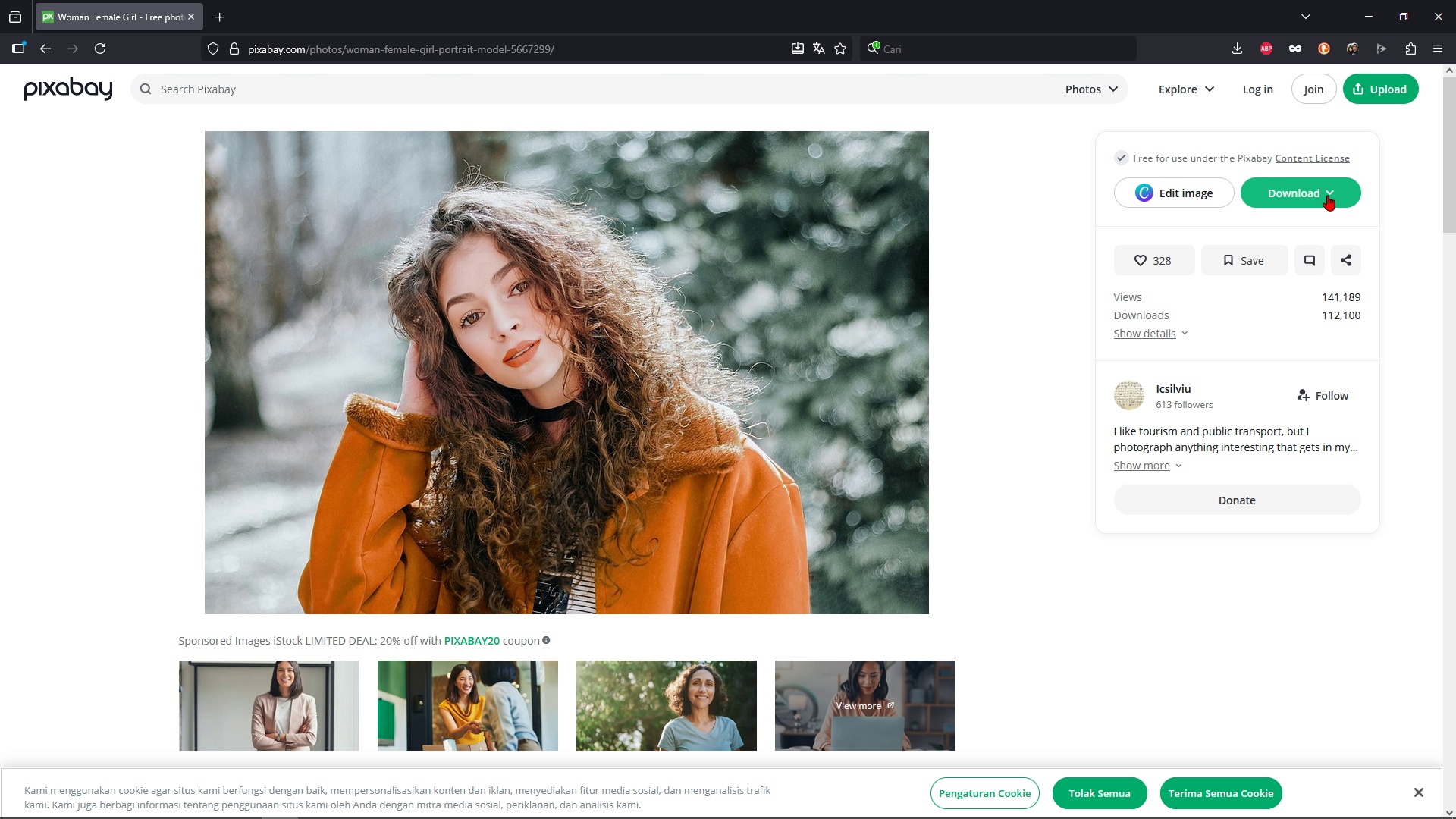 
left_click([1327, 195])
 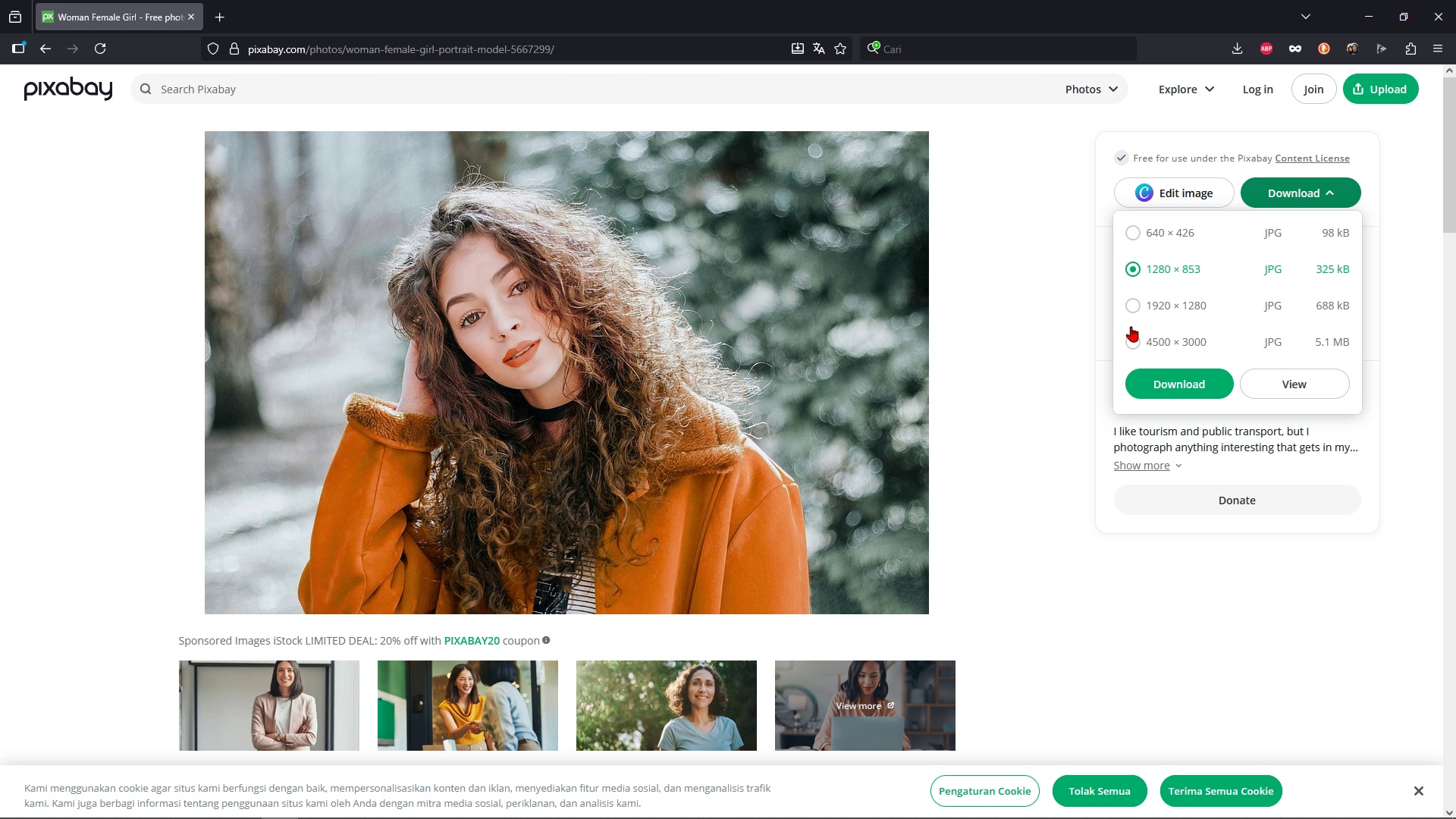 
left_click([1128, 345])
 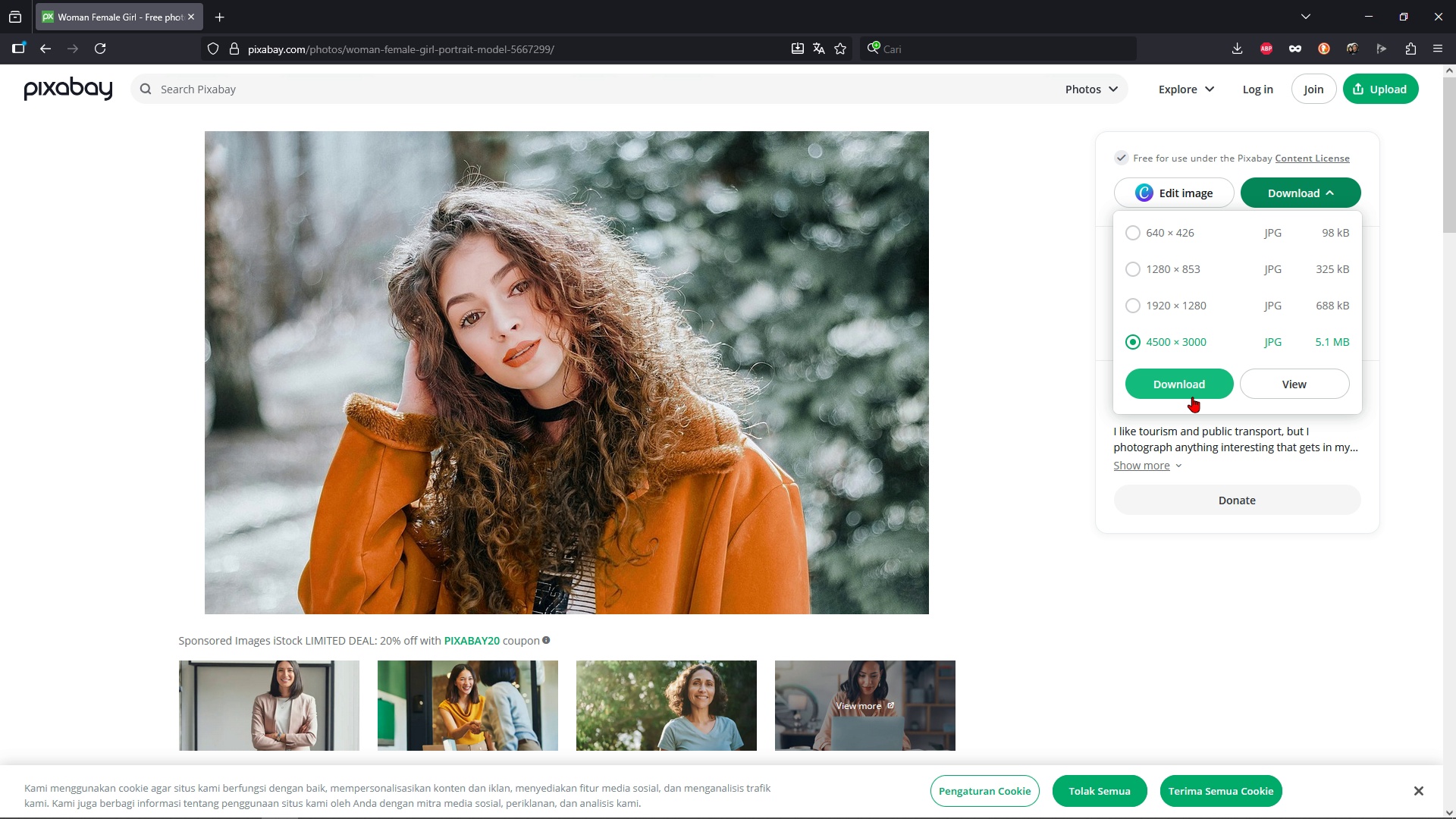 
left_click([1192, 397])
 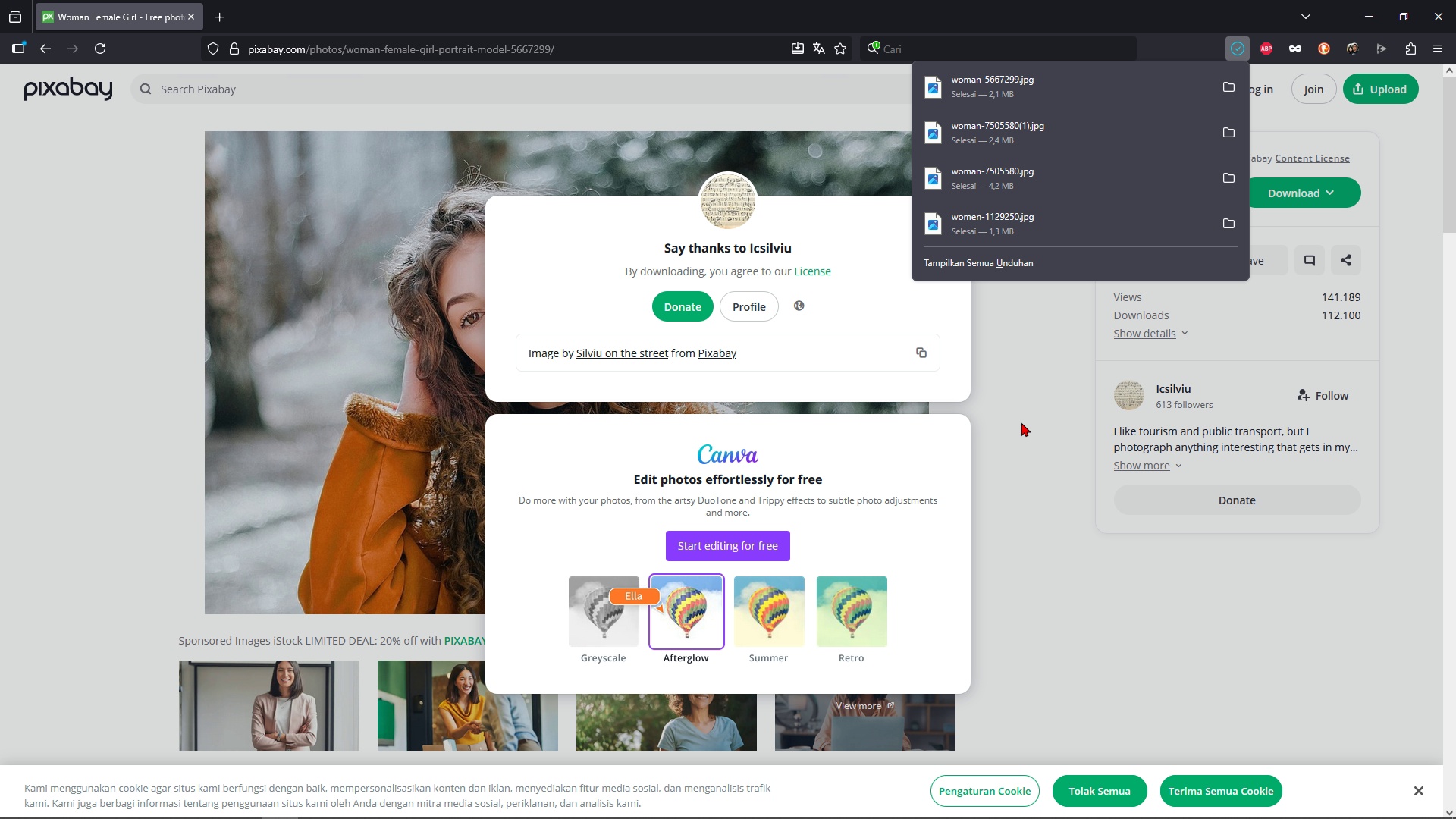 
wait(7.48)
 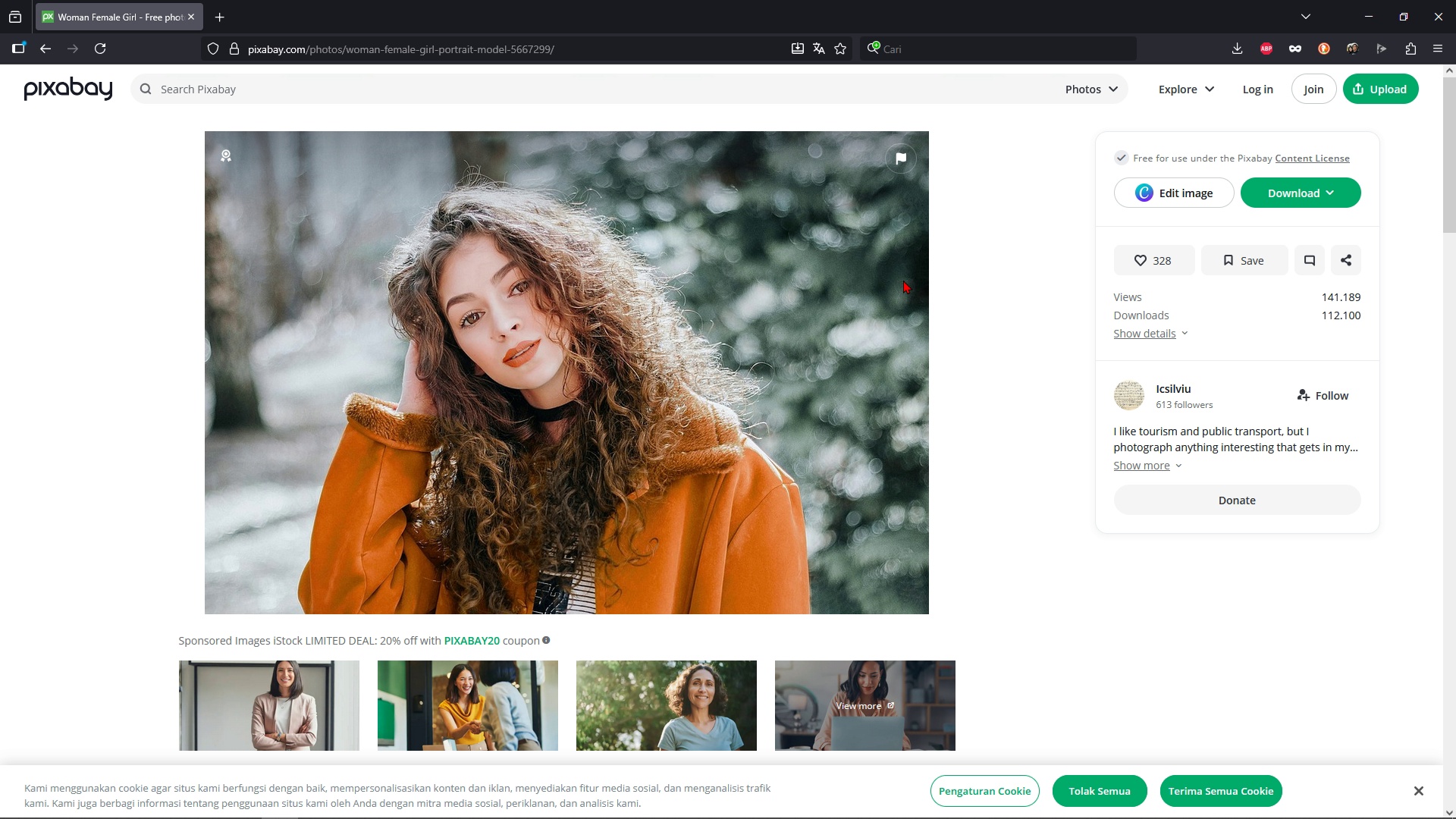 
left_click([1074, 570])
 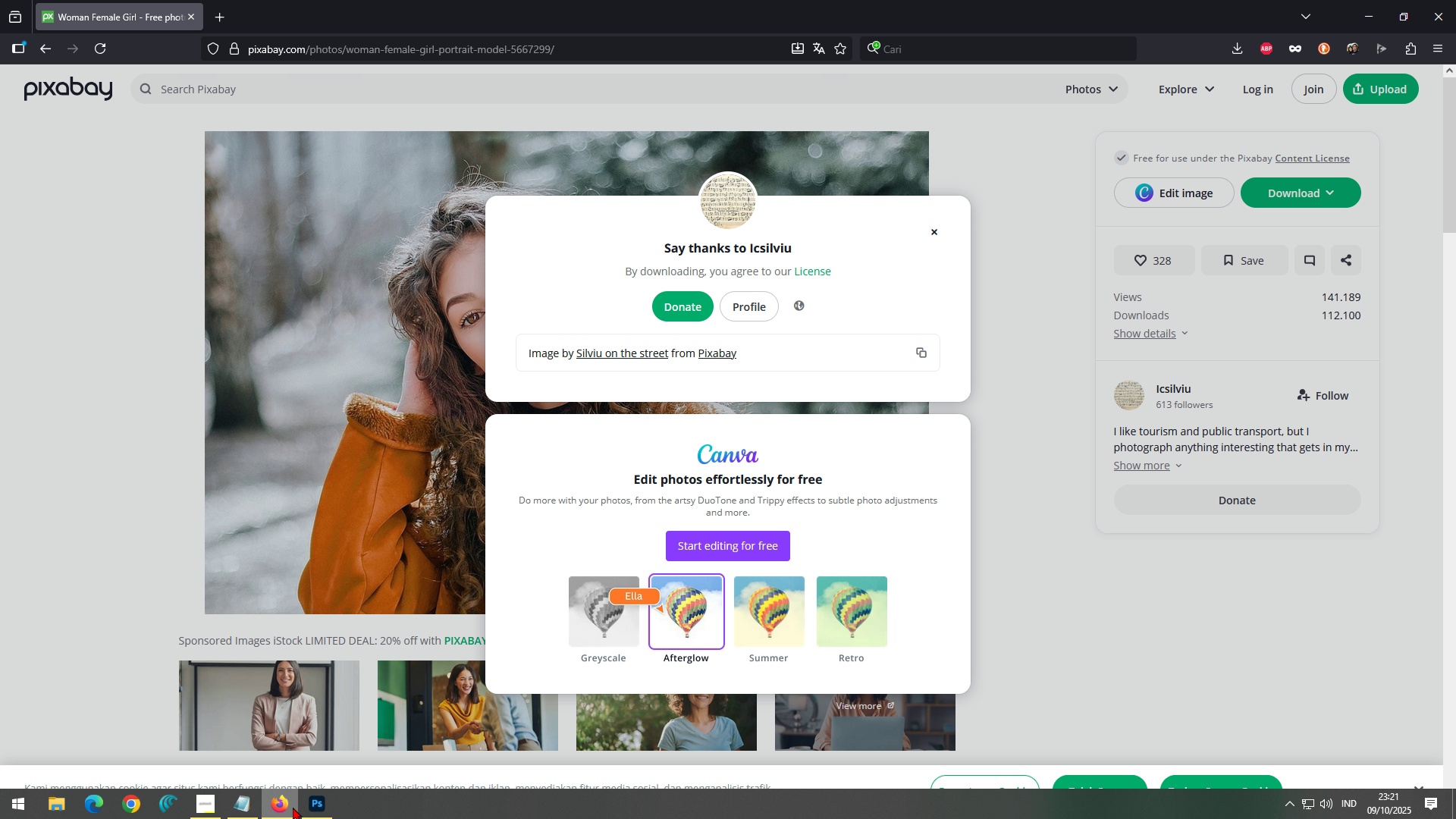 
left_click([314, 812])
 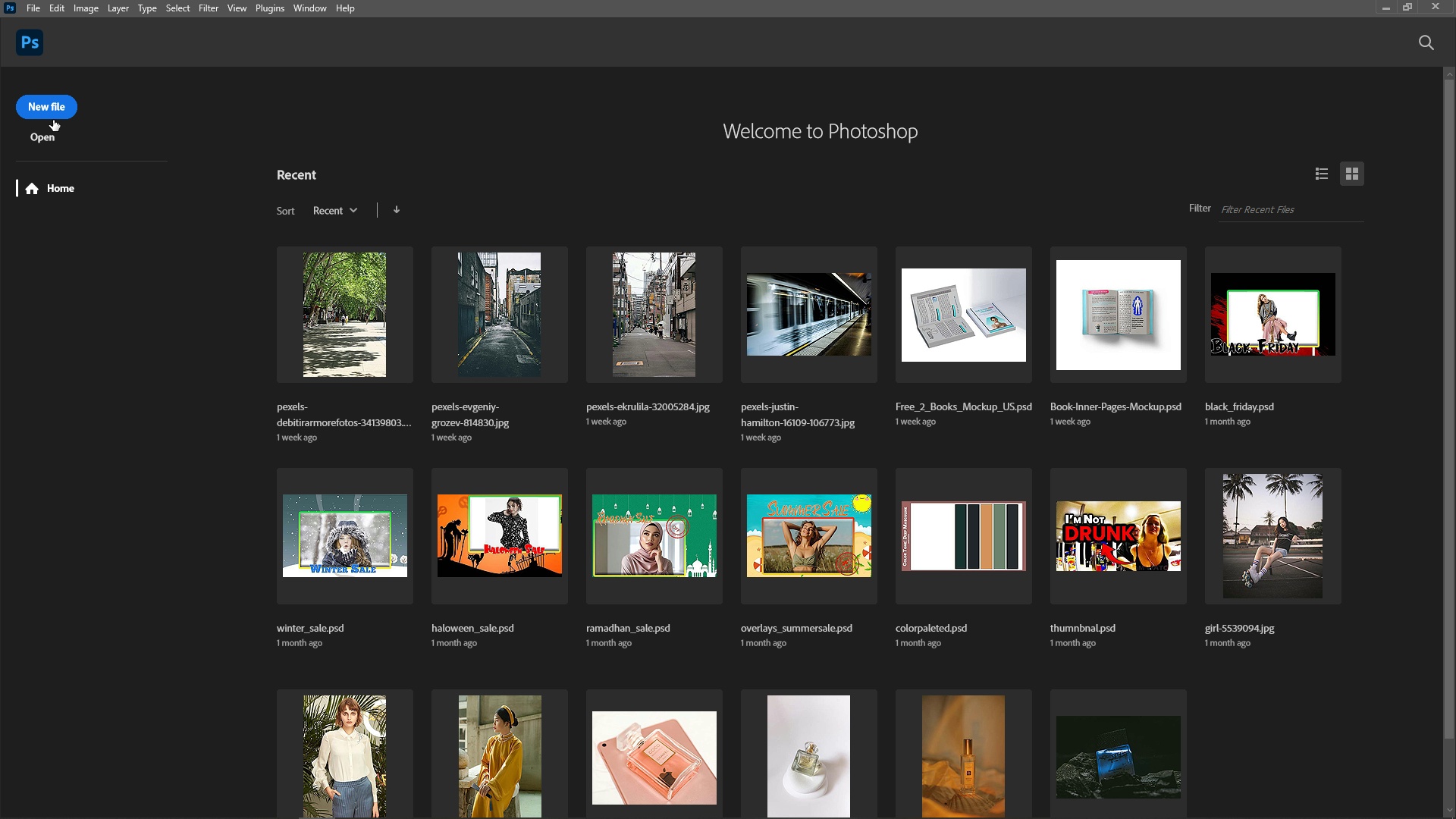 
left_click([39, 147])
 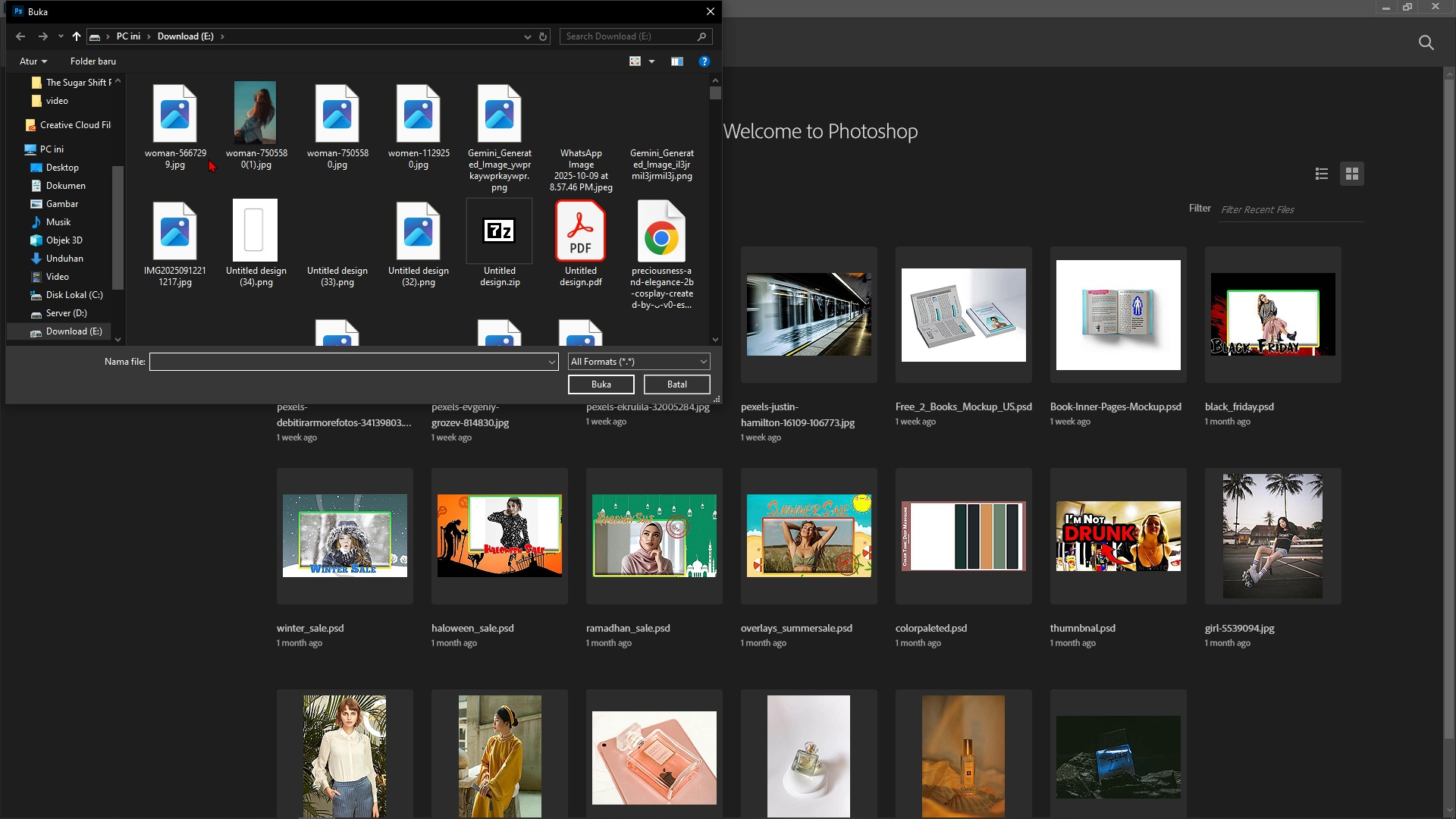 
left_click([184, 131])
 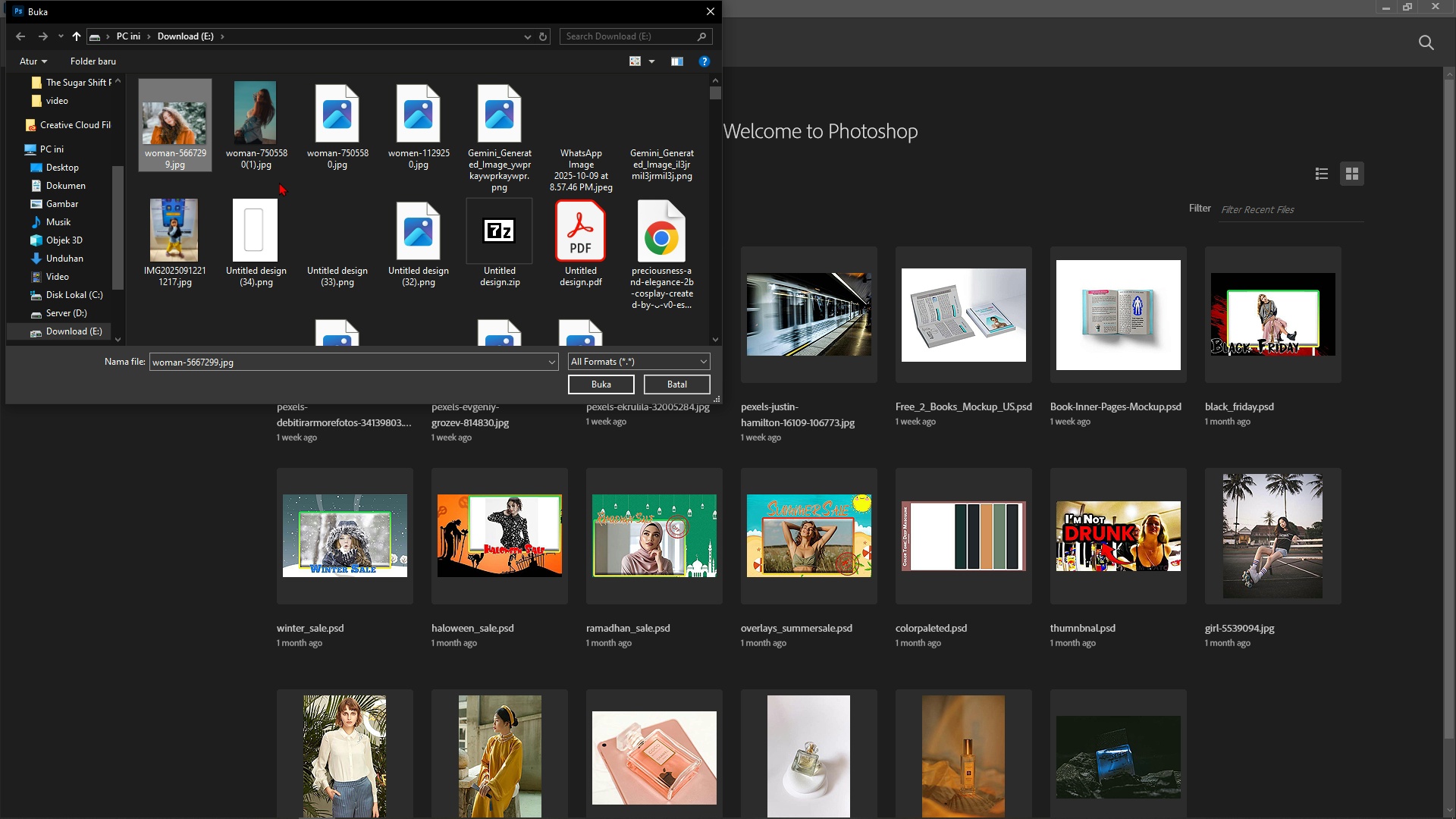 
wait(5.38)
 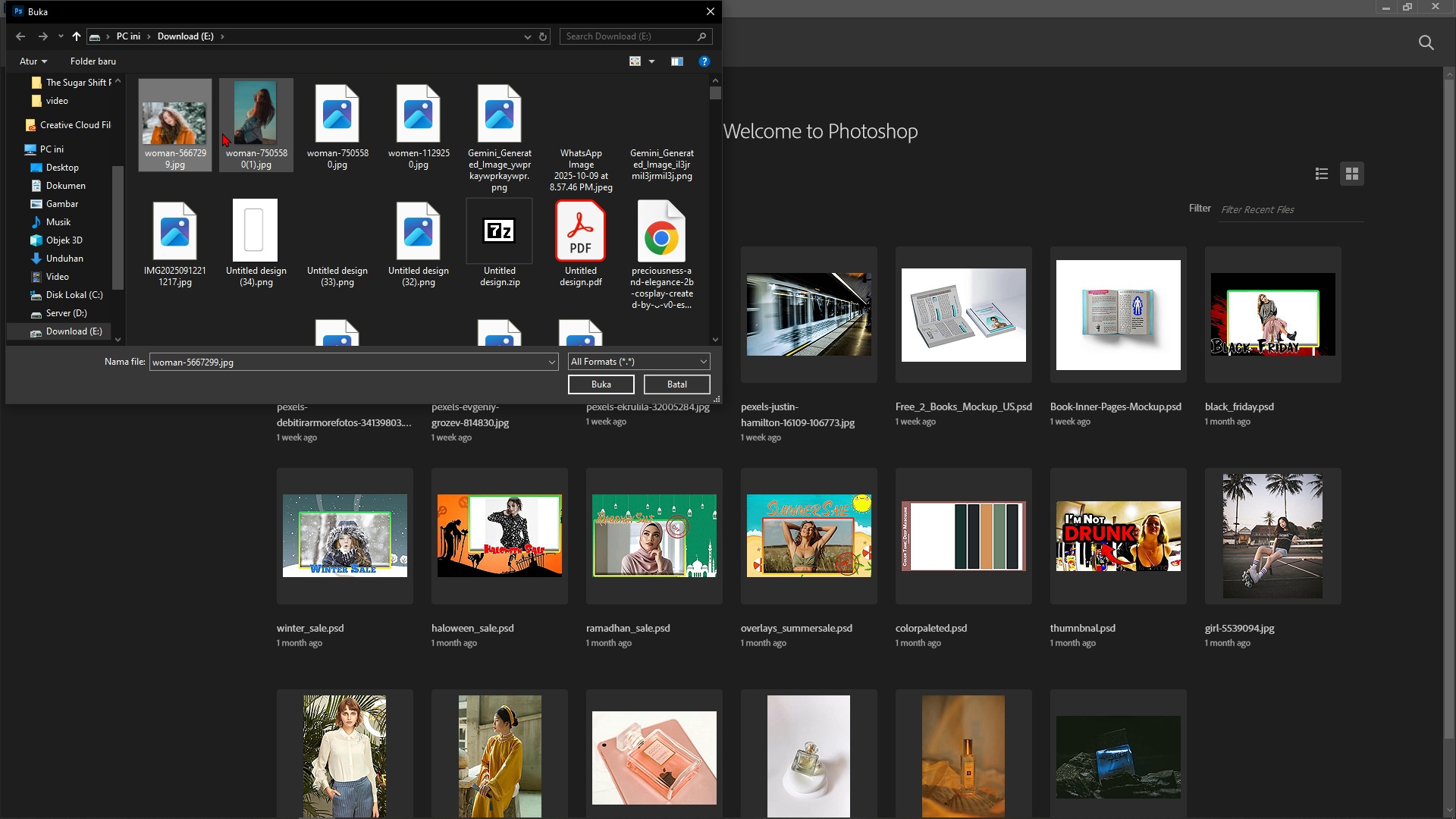 
hold_key(key=ControlLeft, duration=1.53)
left_click([341, 137])
 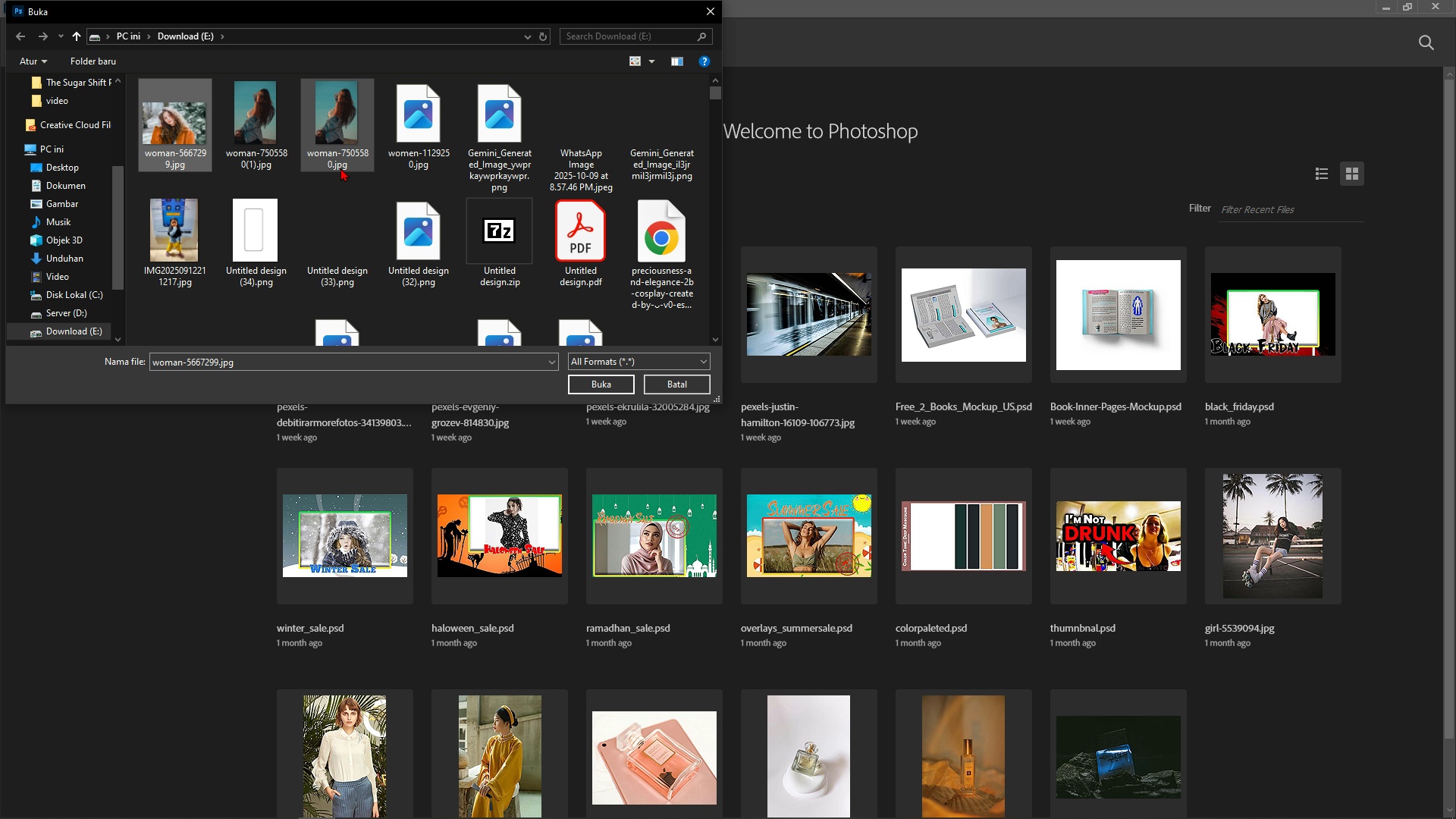 
hold_key(key=ControlLeft, duration=1.52)
 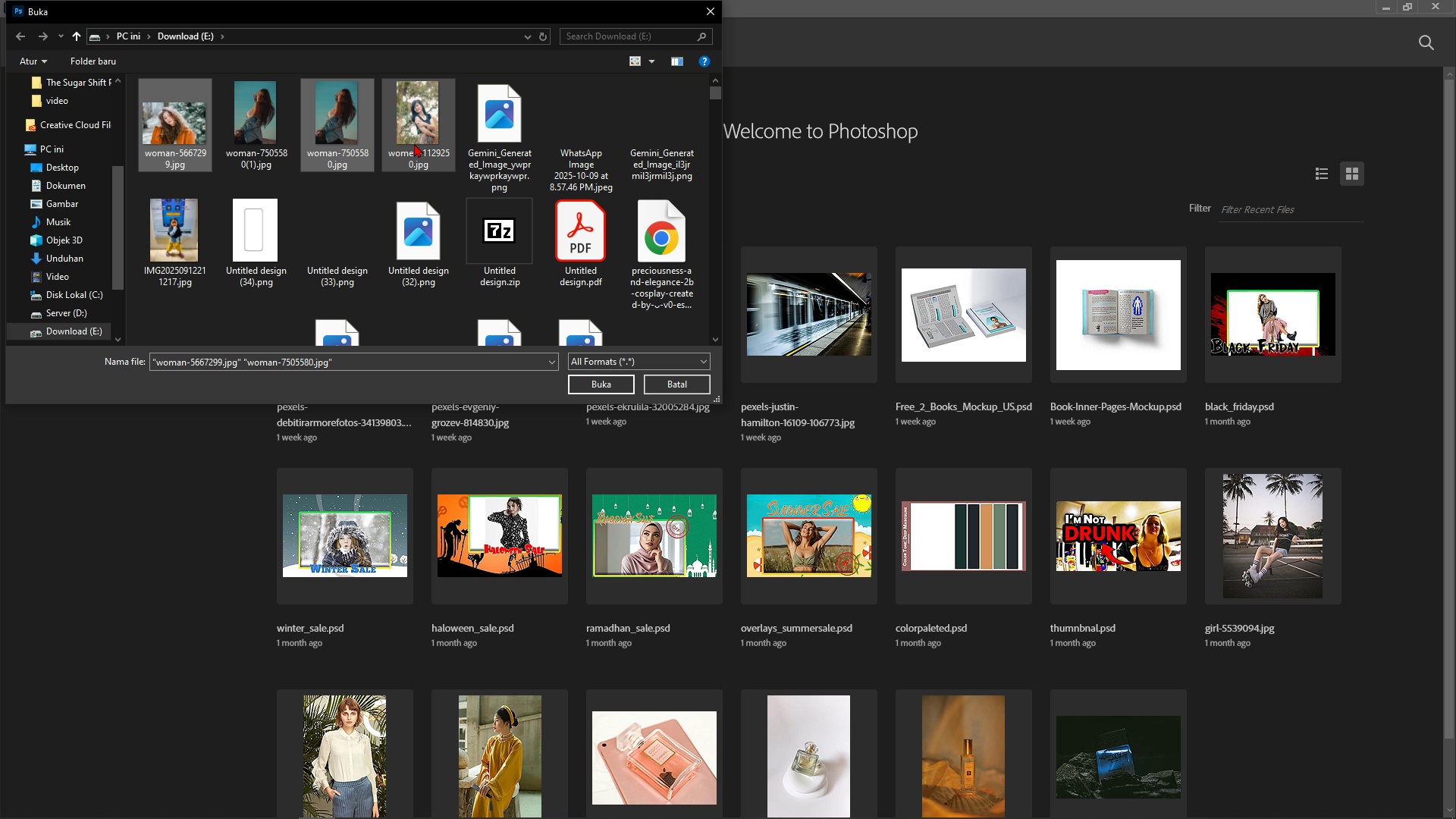 
hold_key(key=ControlLeft, duration=1.51)
left_click([414, 143])
 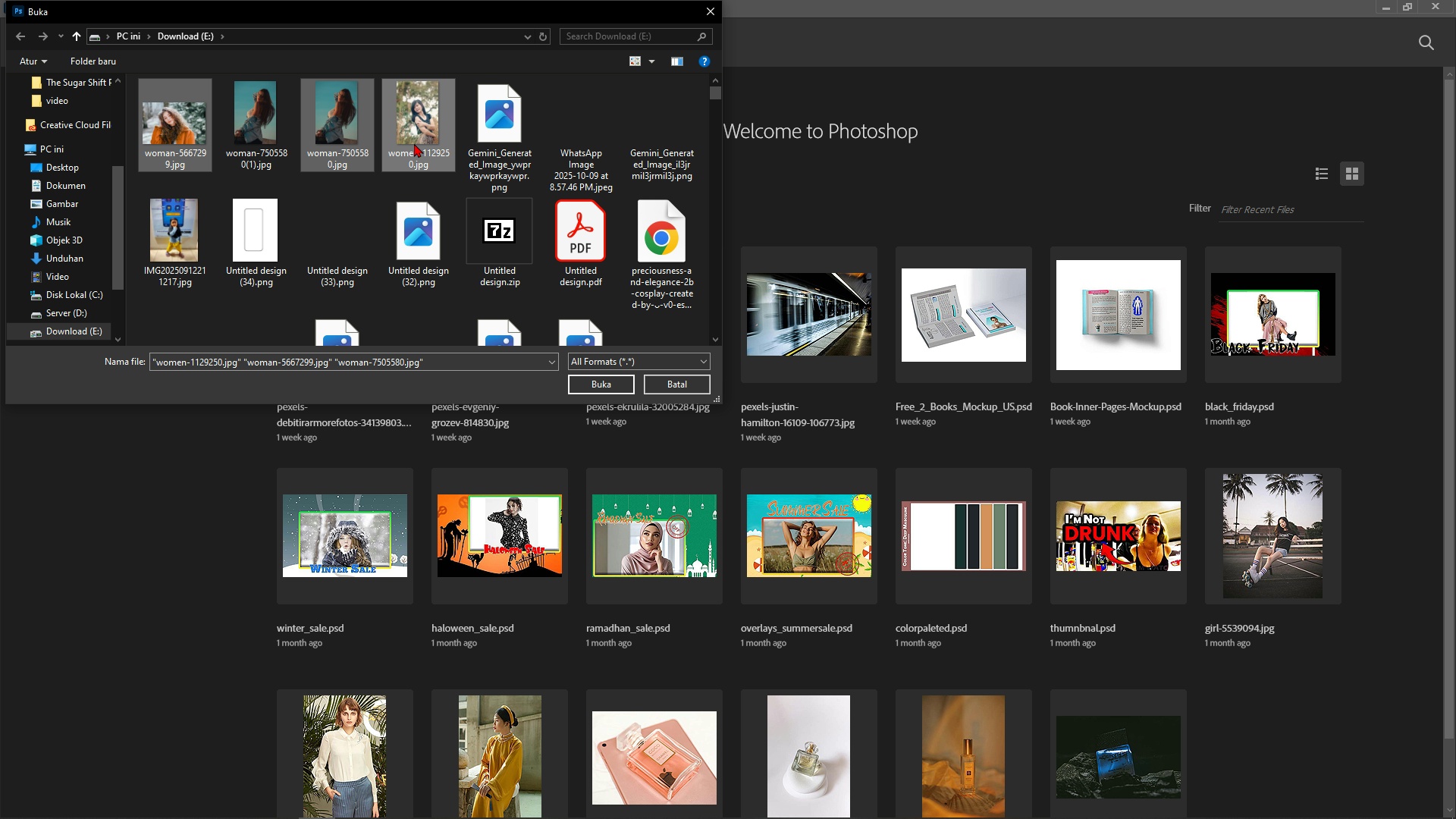 
hold_key(key=ControlLeft, duration=0.86)
 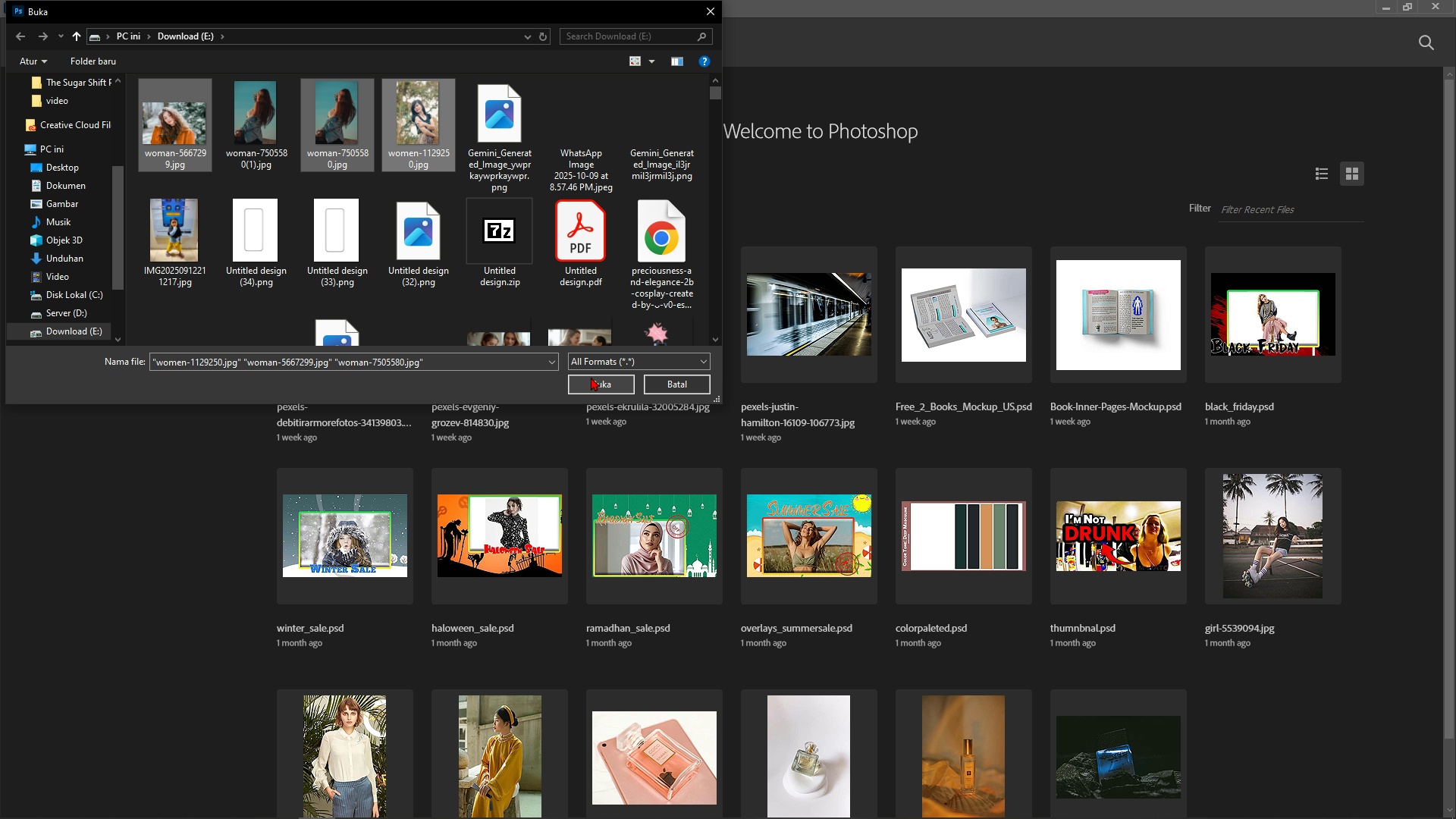 
wait(10.23)
 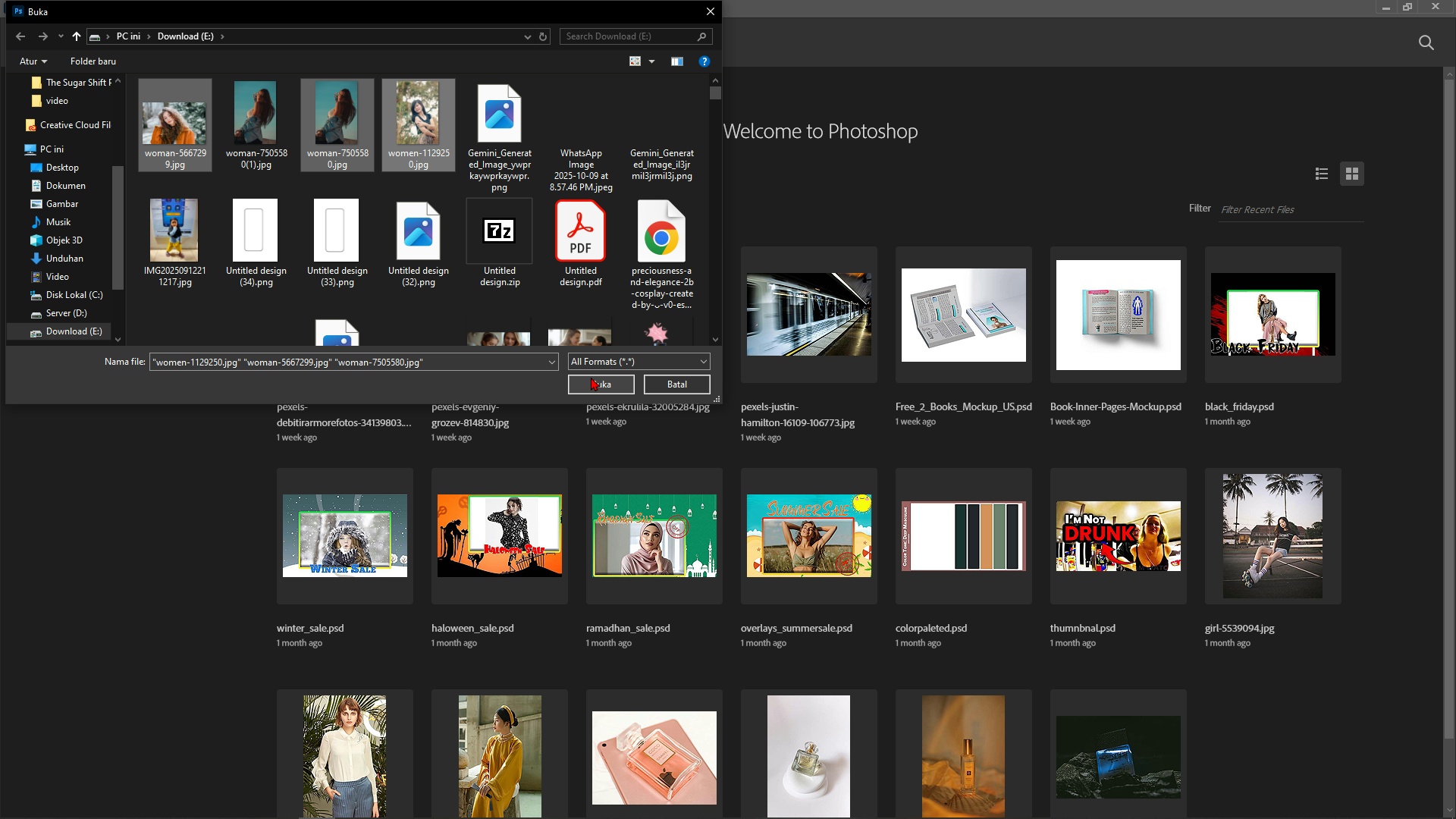 
scroll: coordinate [1102, 427], scroll_direction: up, amount: 55.0
 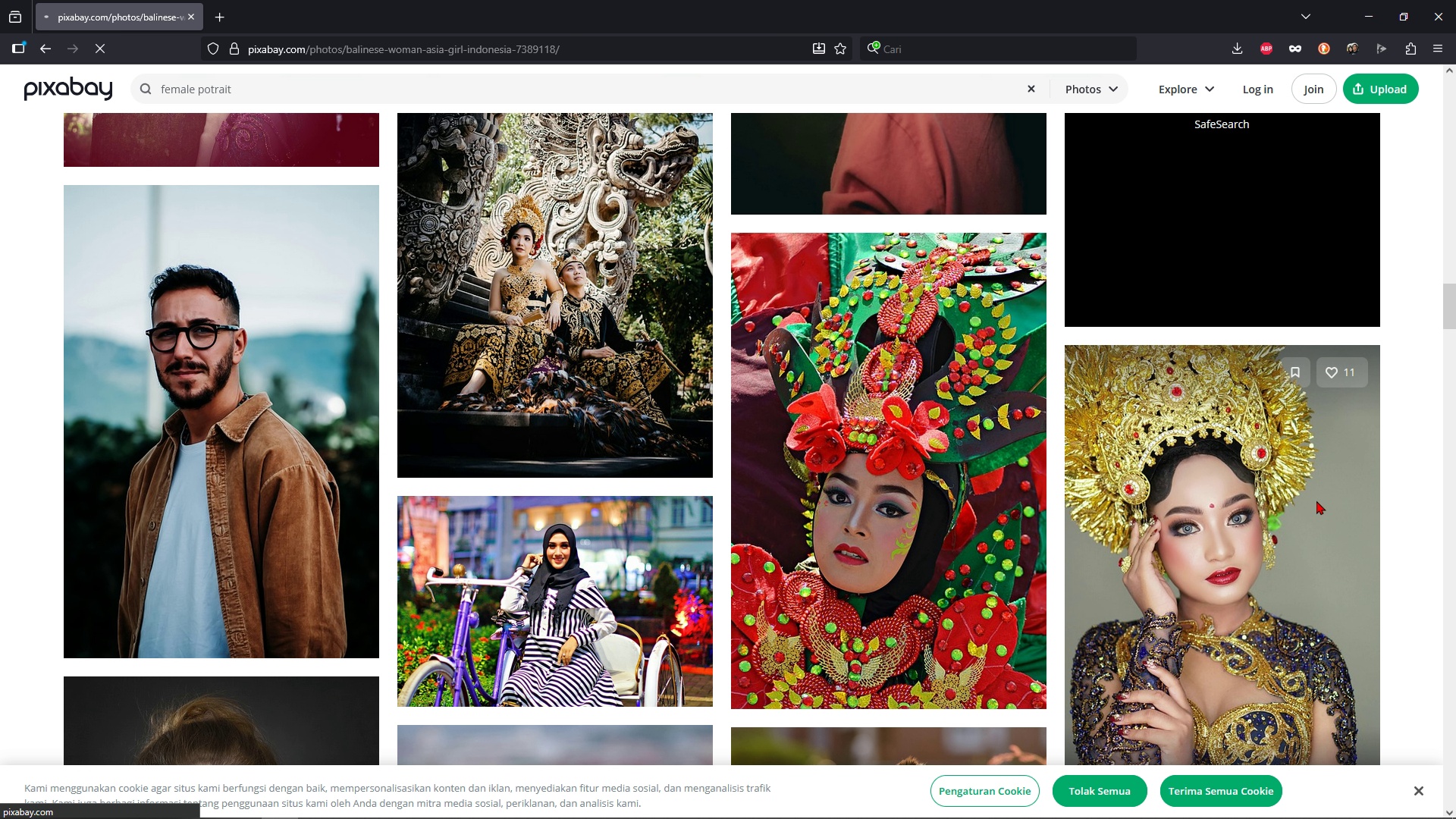 
left_click([1316, 500])
 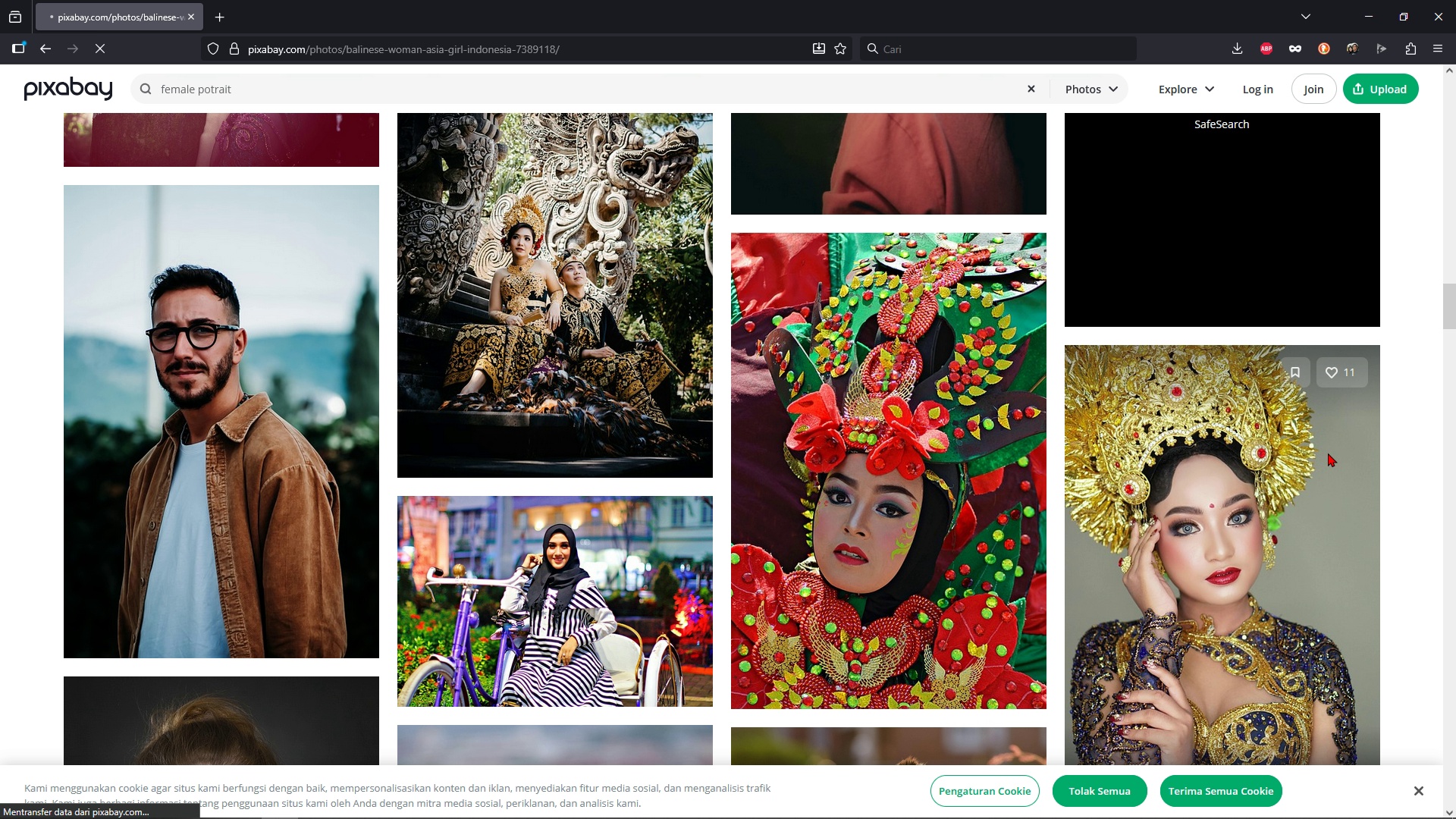 
mouse_move([1318, 450])
 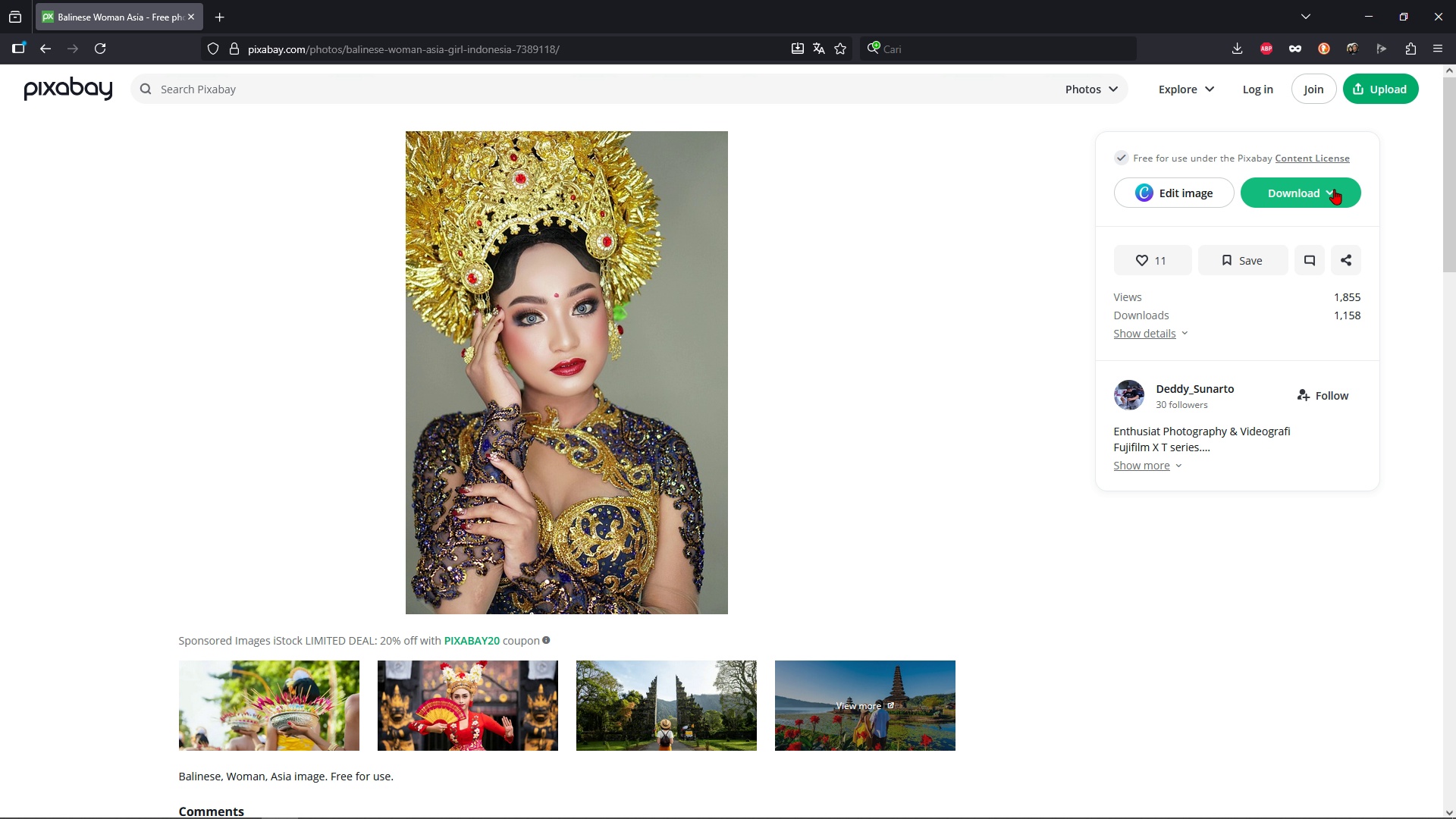 
left_click([1334, 189])
 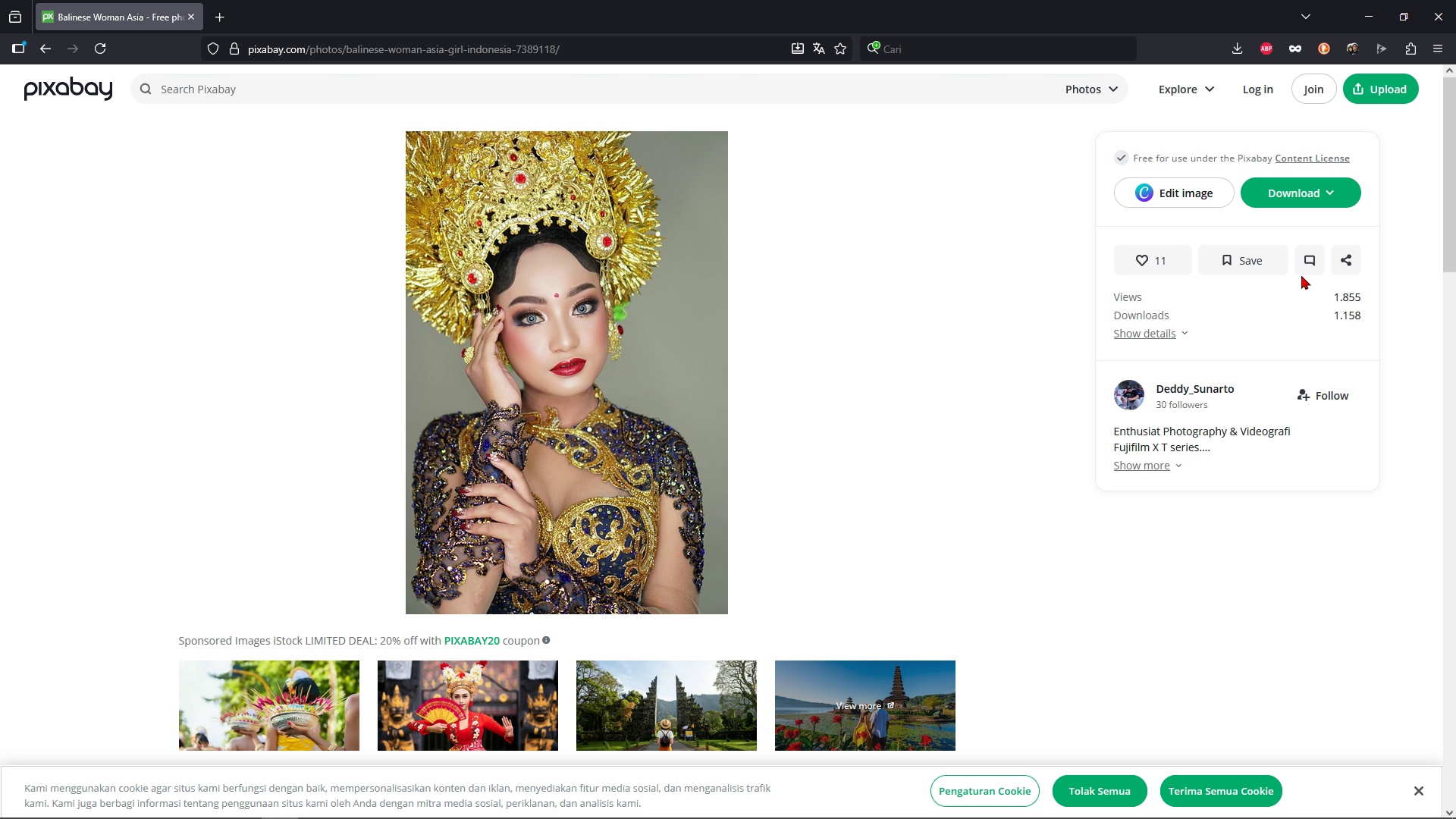 
left_click([1330, 198])
 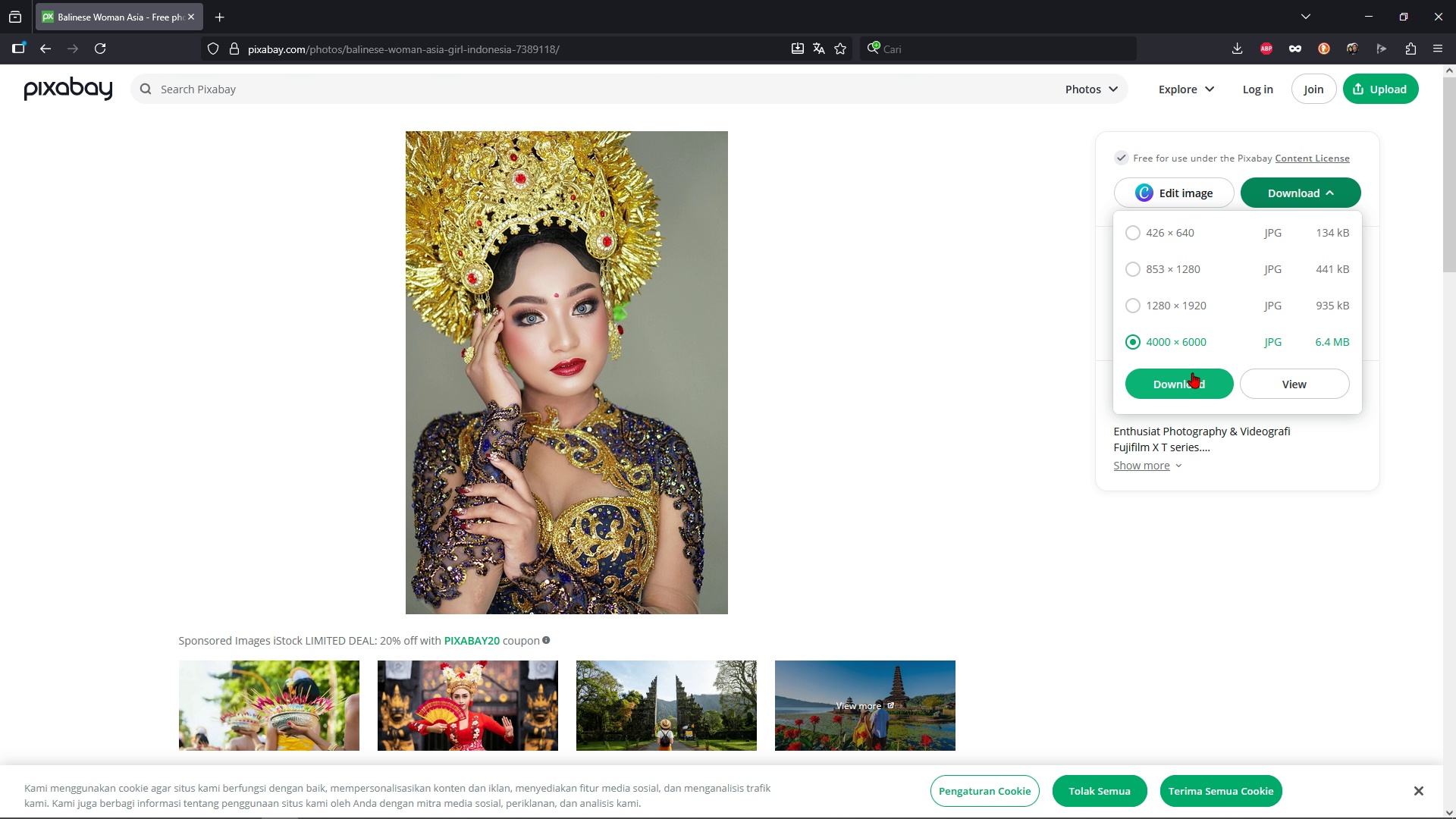 
double_click([1189, 372])
 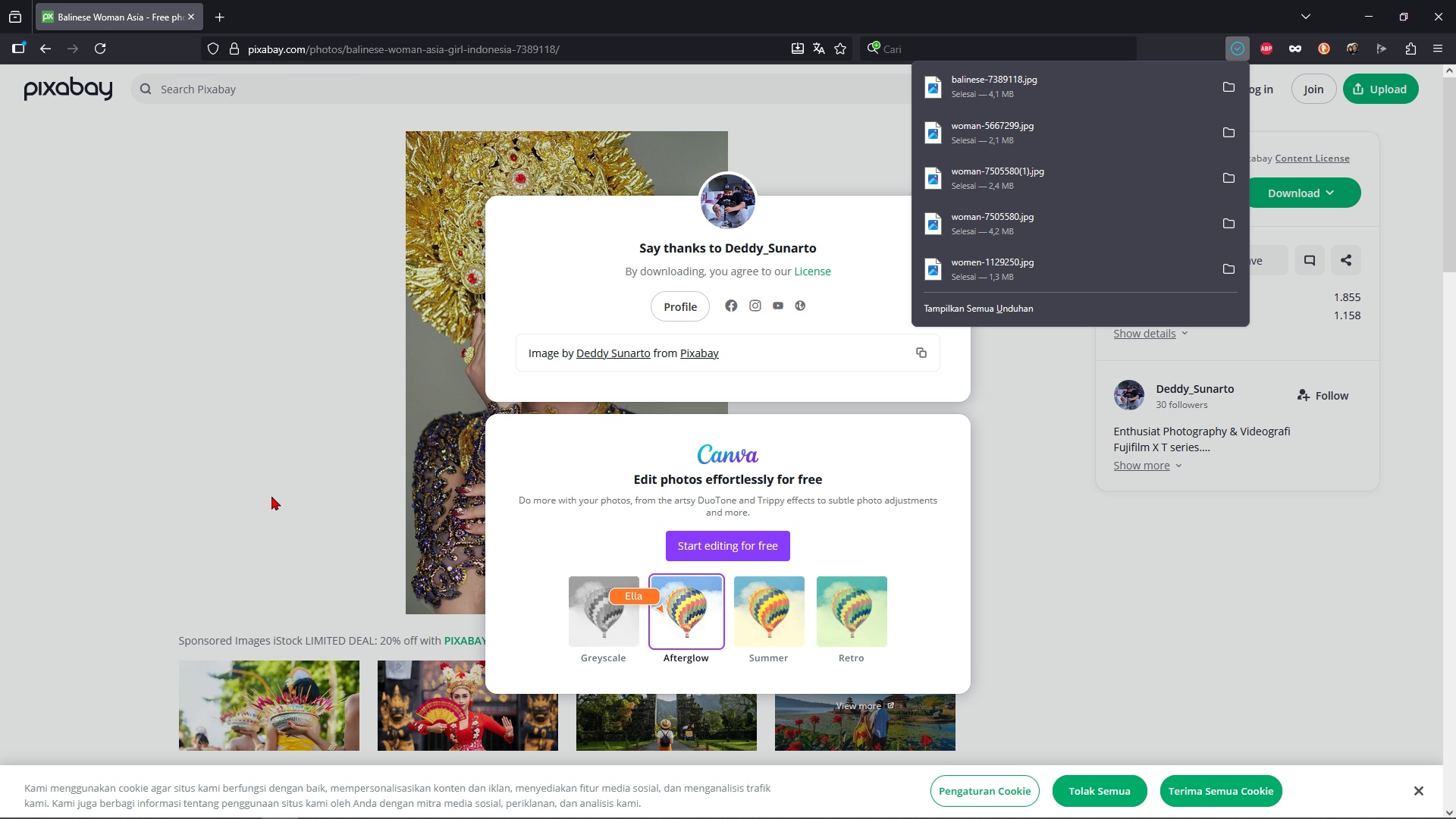 
wait(5.85)
 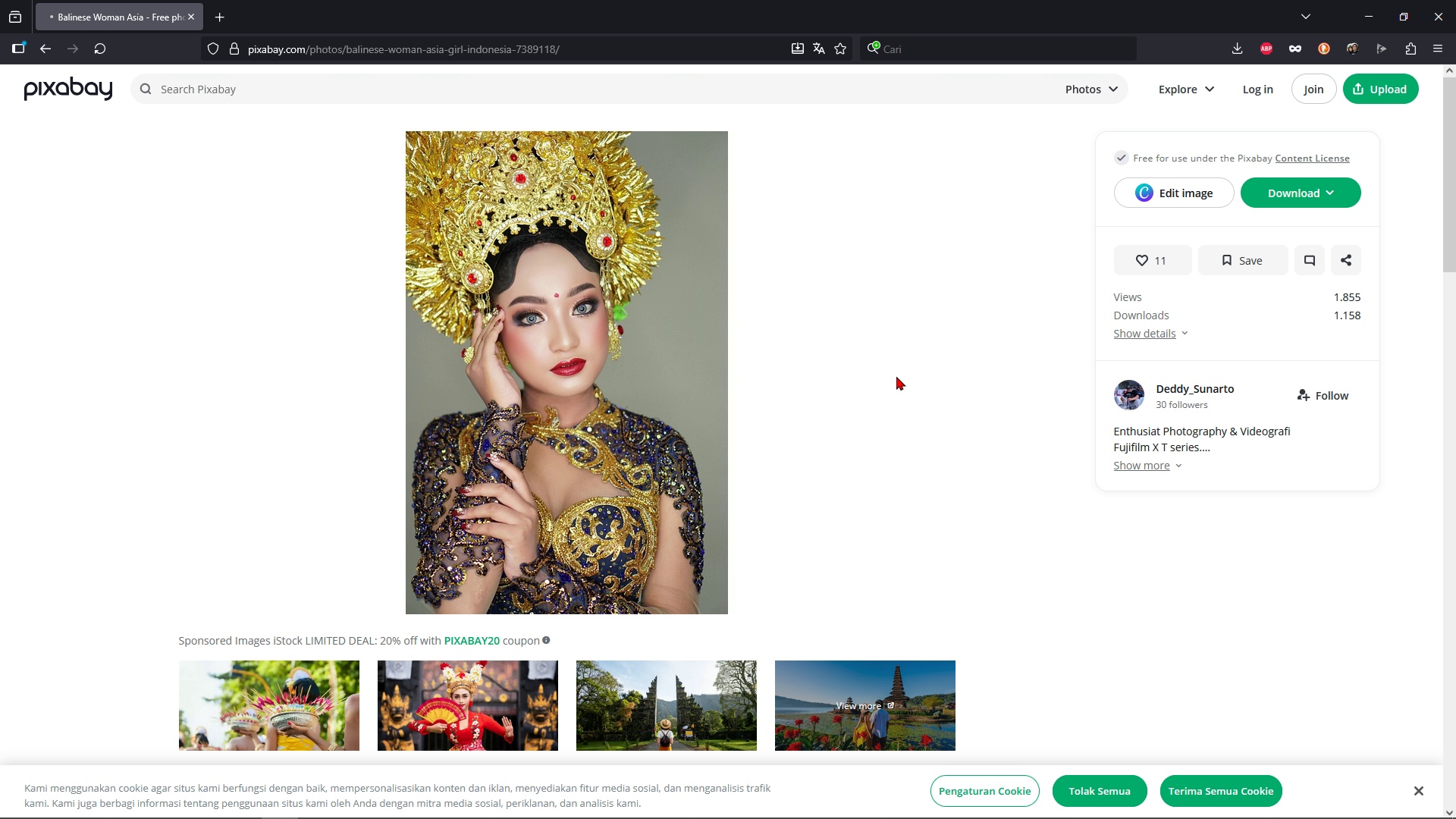 
left_click([1081, 636])
 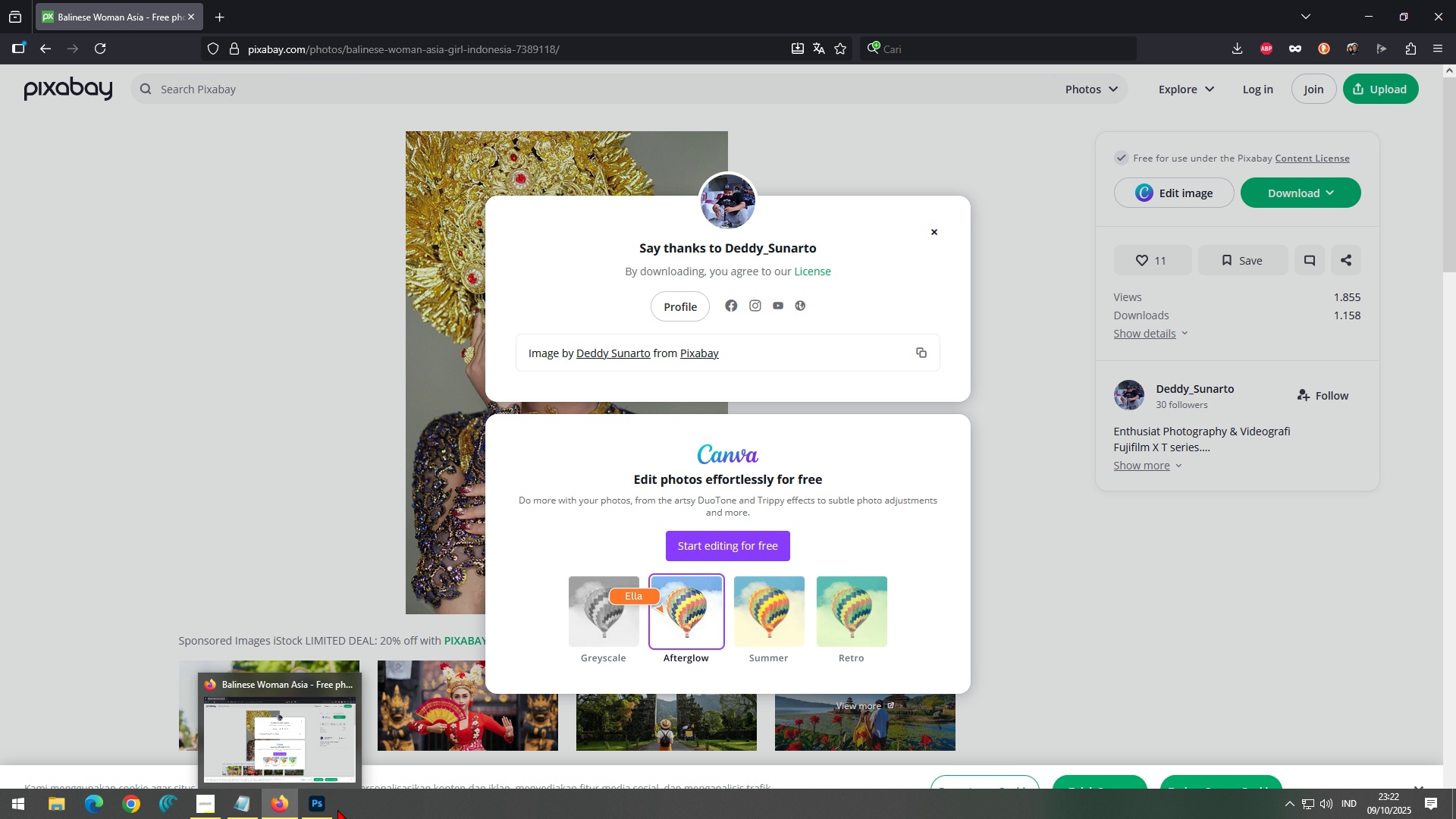 
left_click([322, 812])
 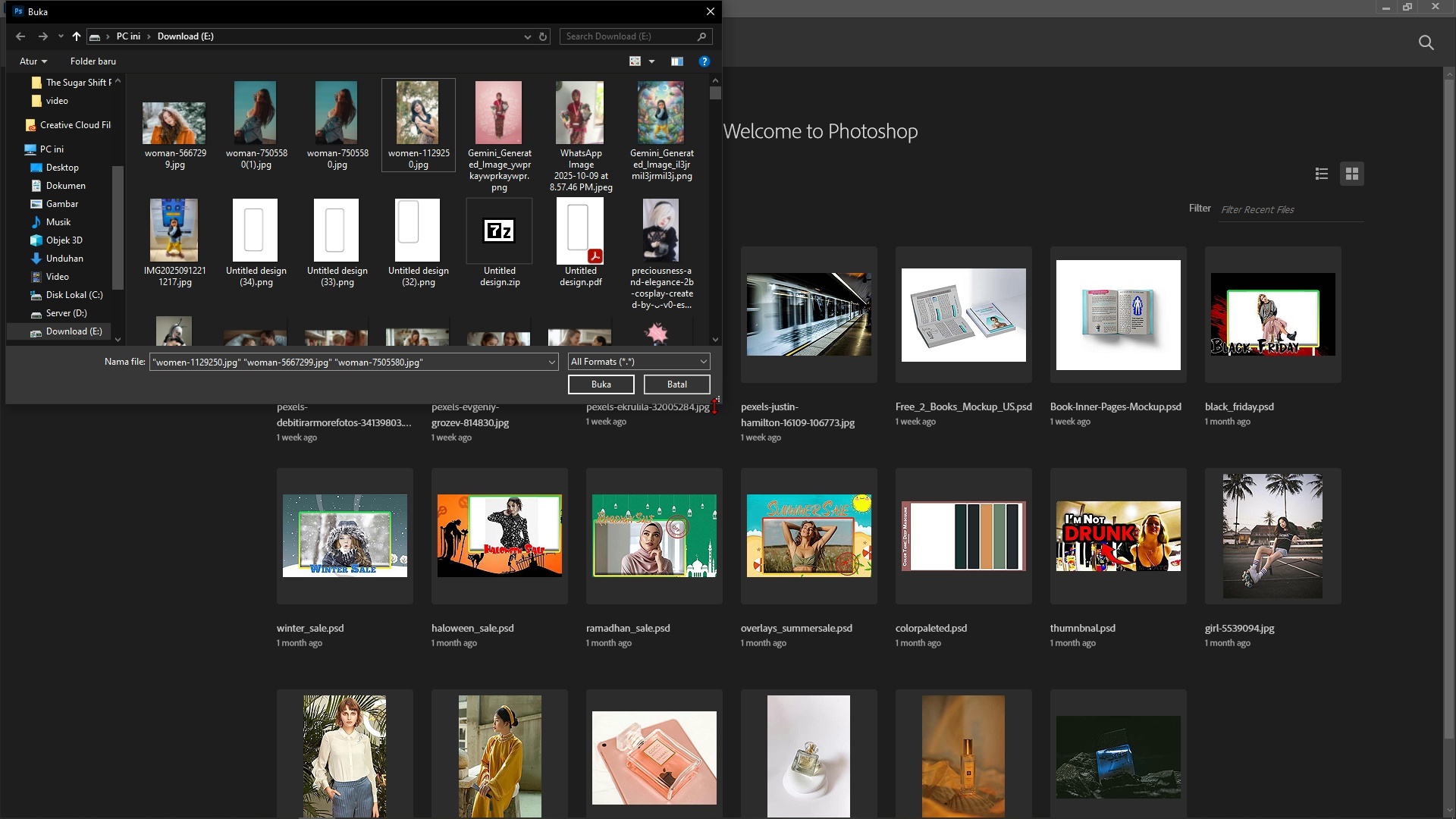 
left_click([709, 383])
 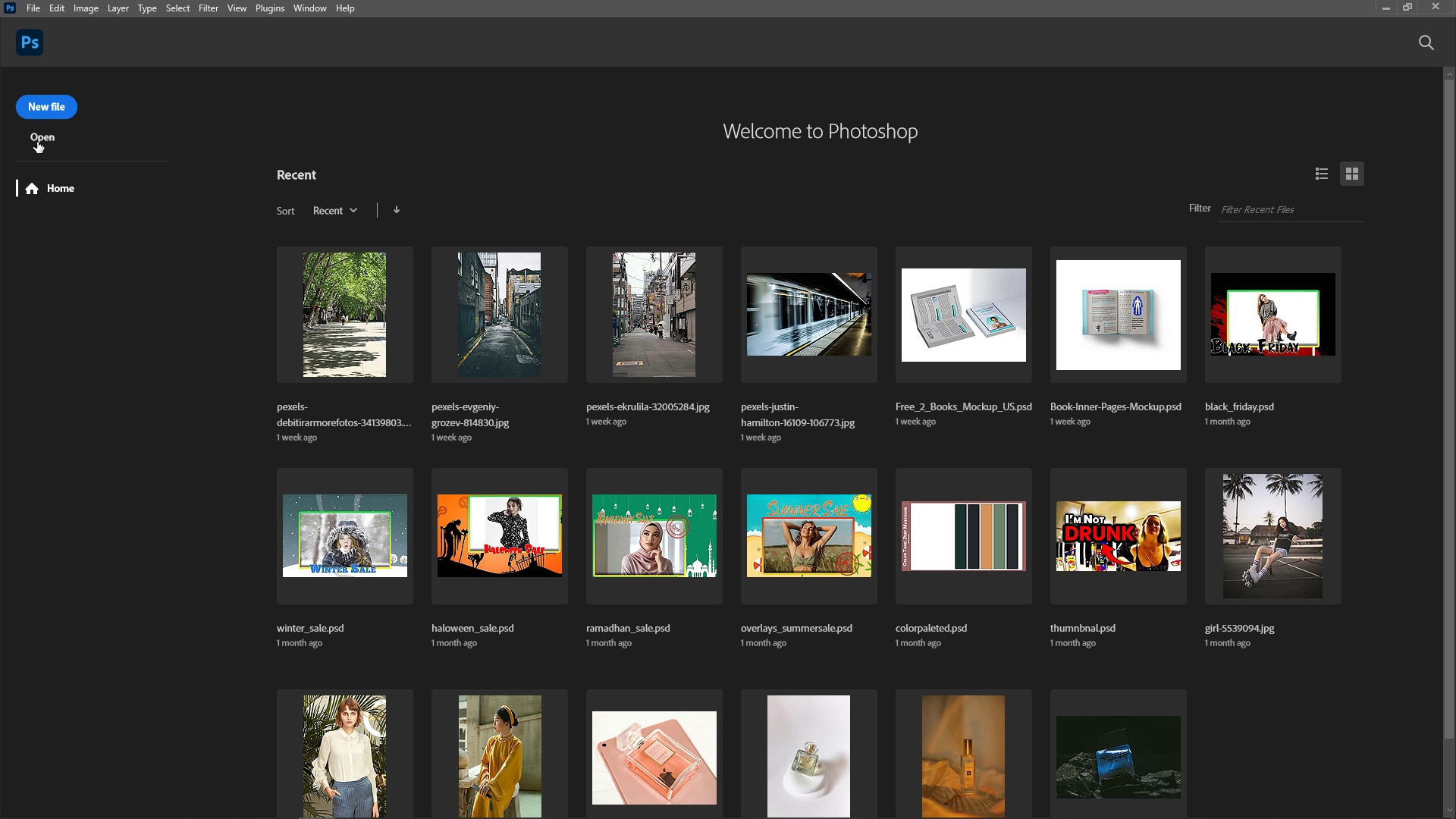 
left_click([33, 145])
 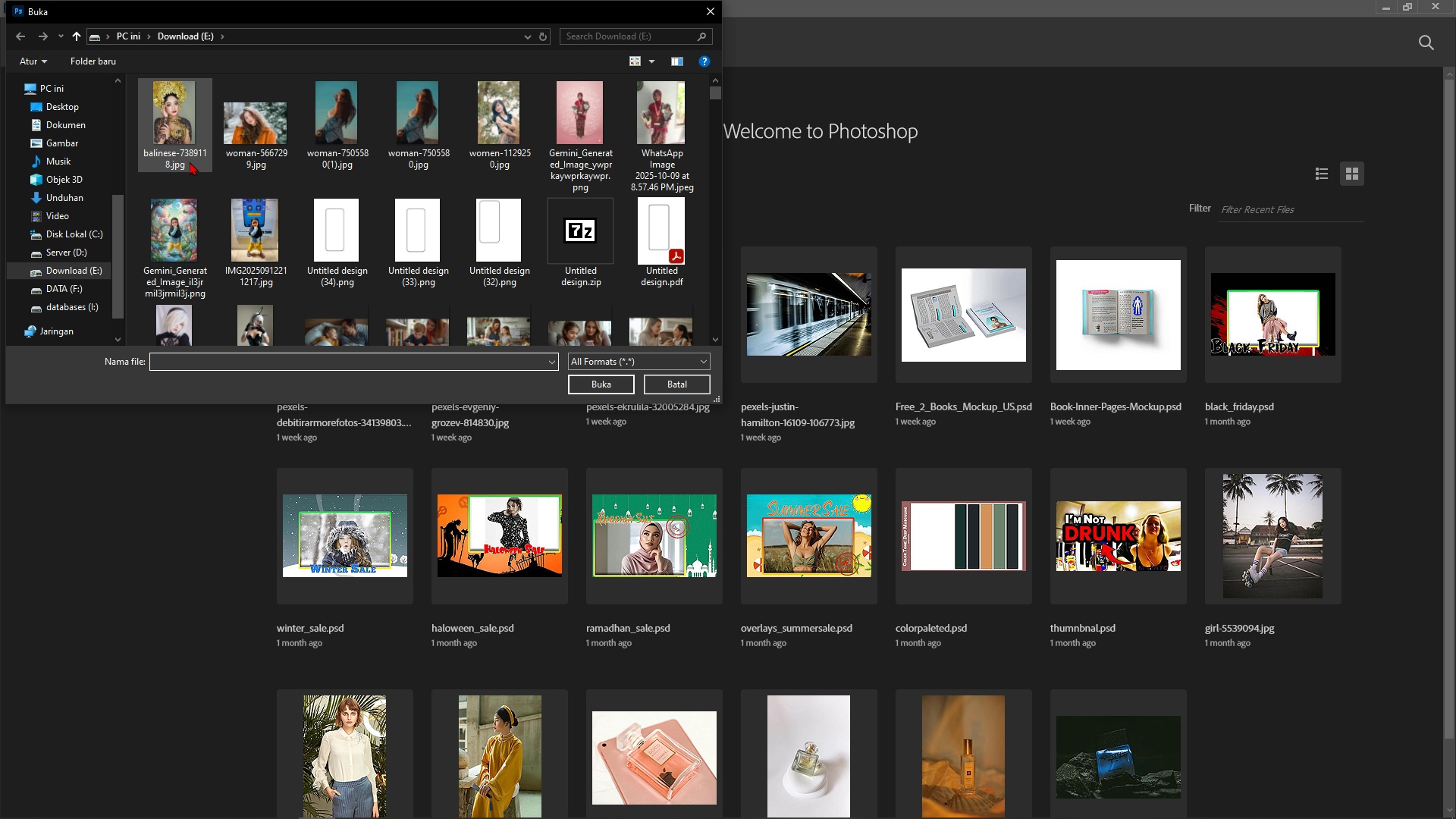 
left_click([172, 140])
 